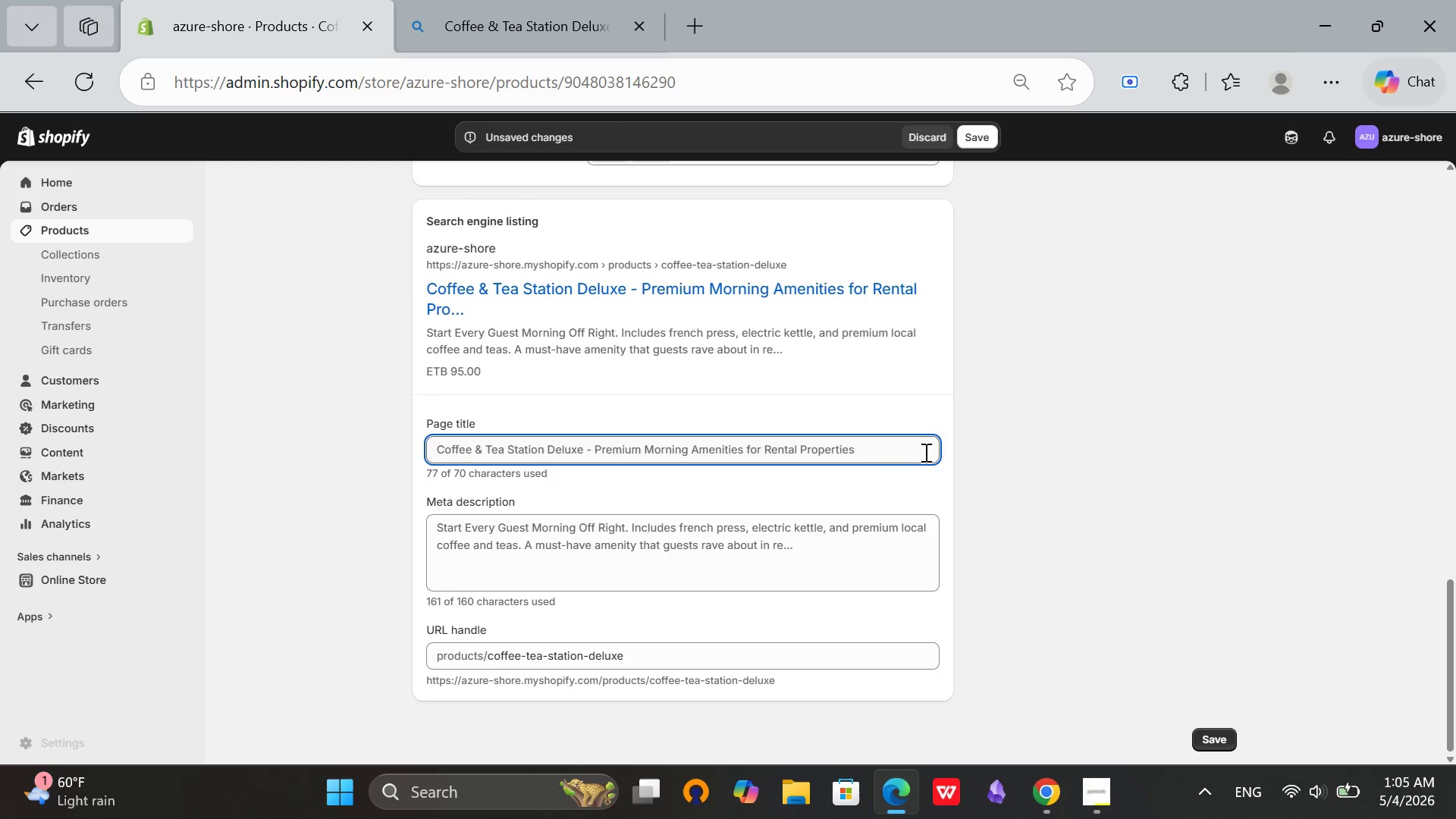 
left_click([924, 452])
 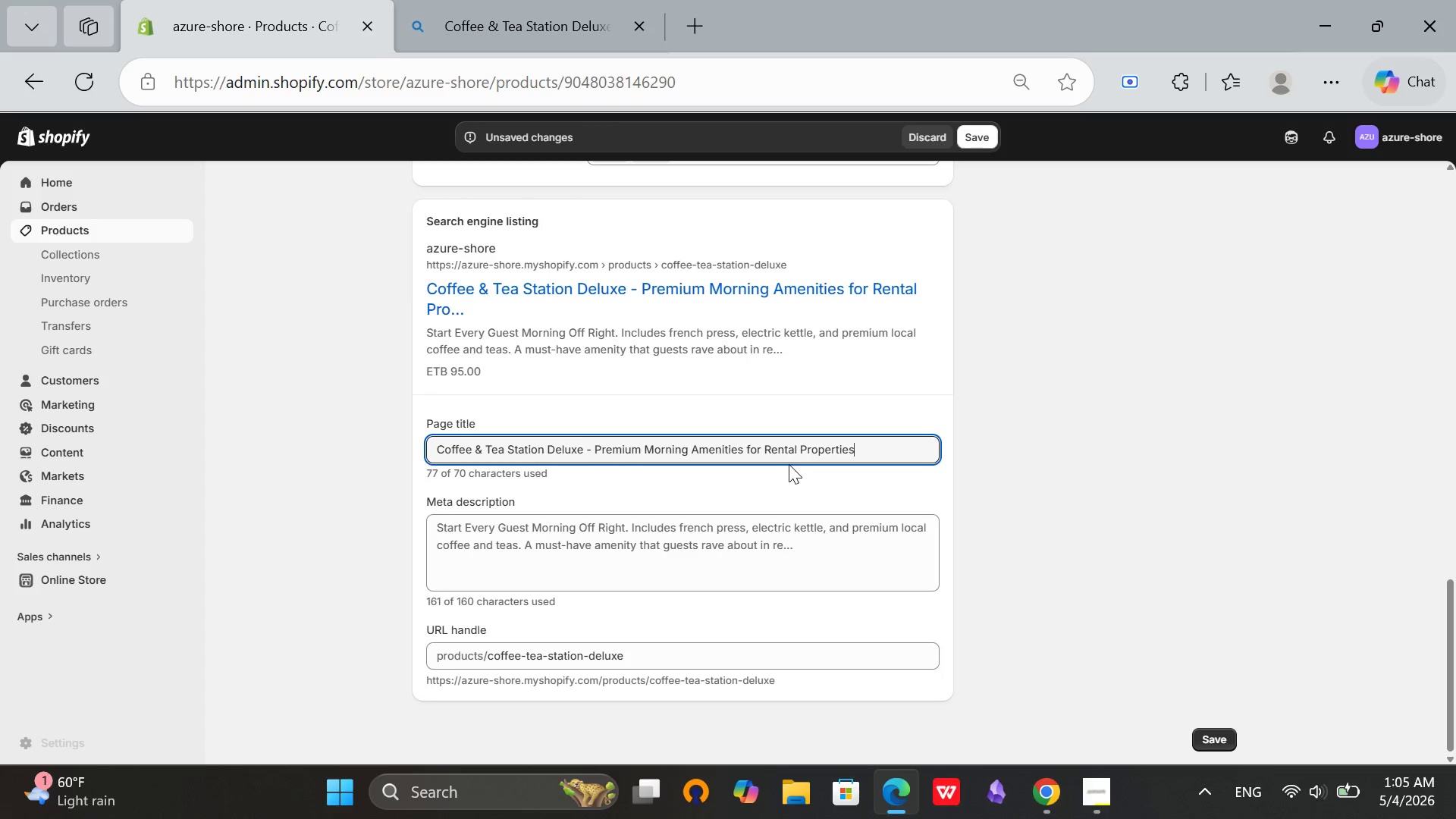 
left_click_drag(start_coordinate=[798, 451], to_coordinate=[873, 451])
 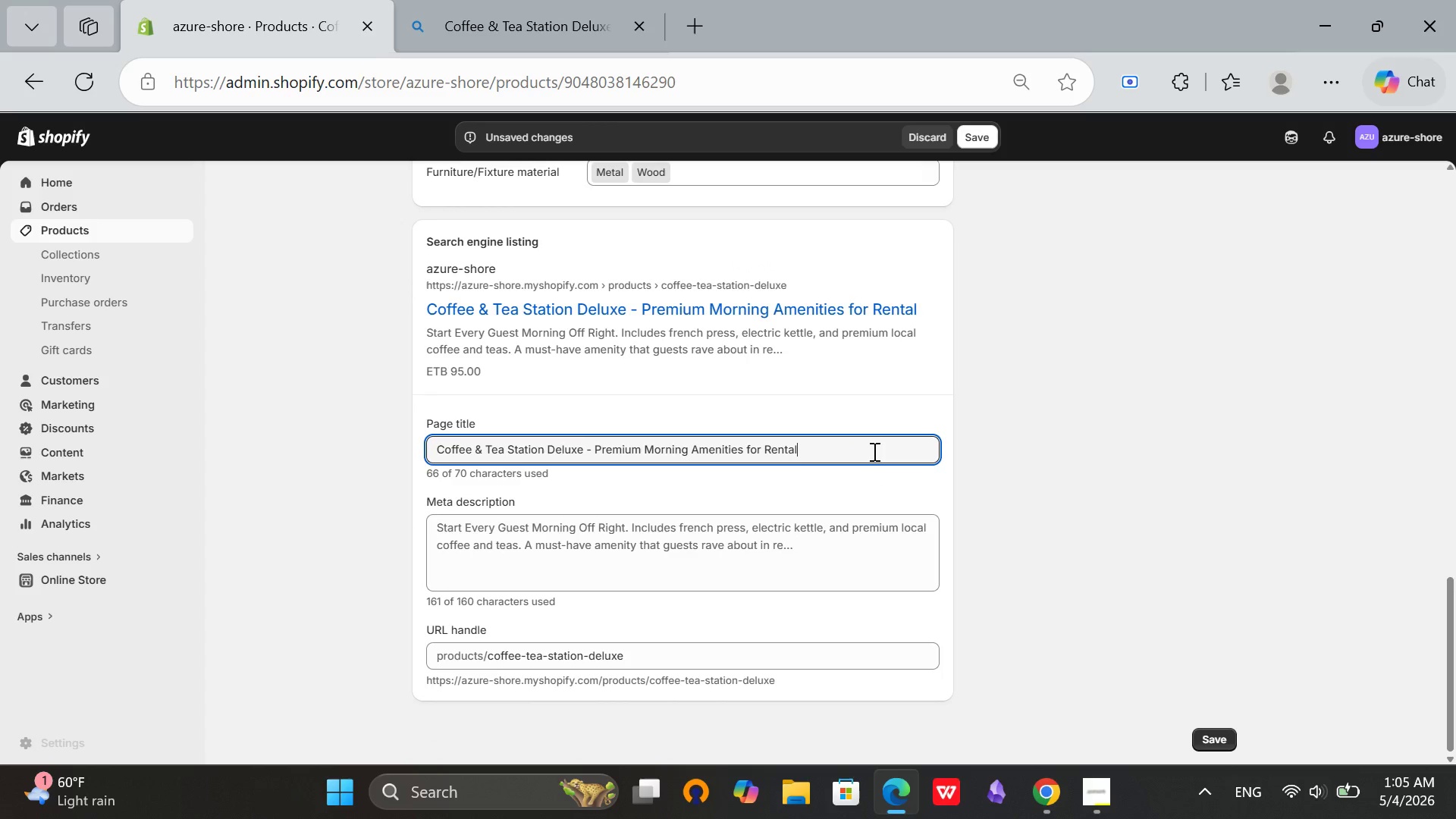 
key(Backspace)
 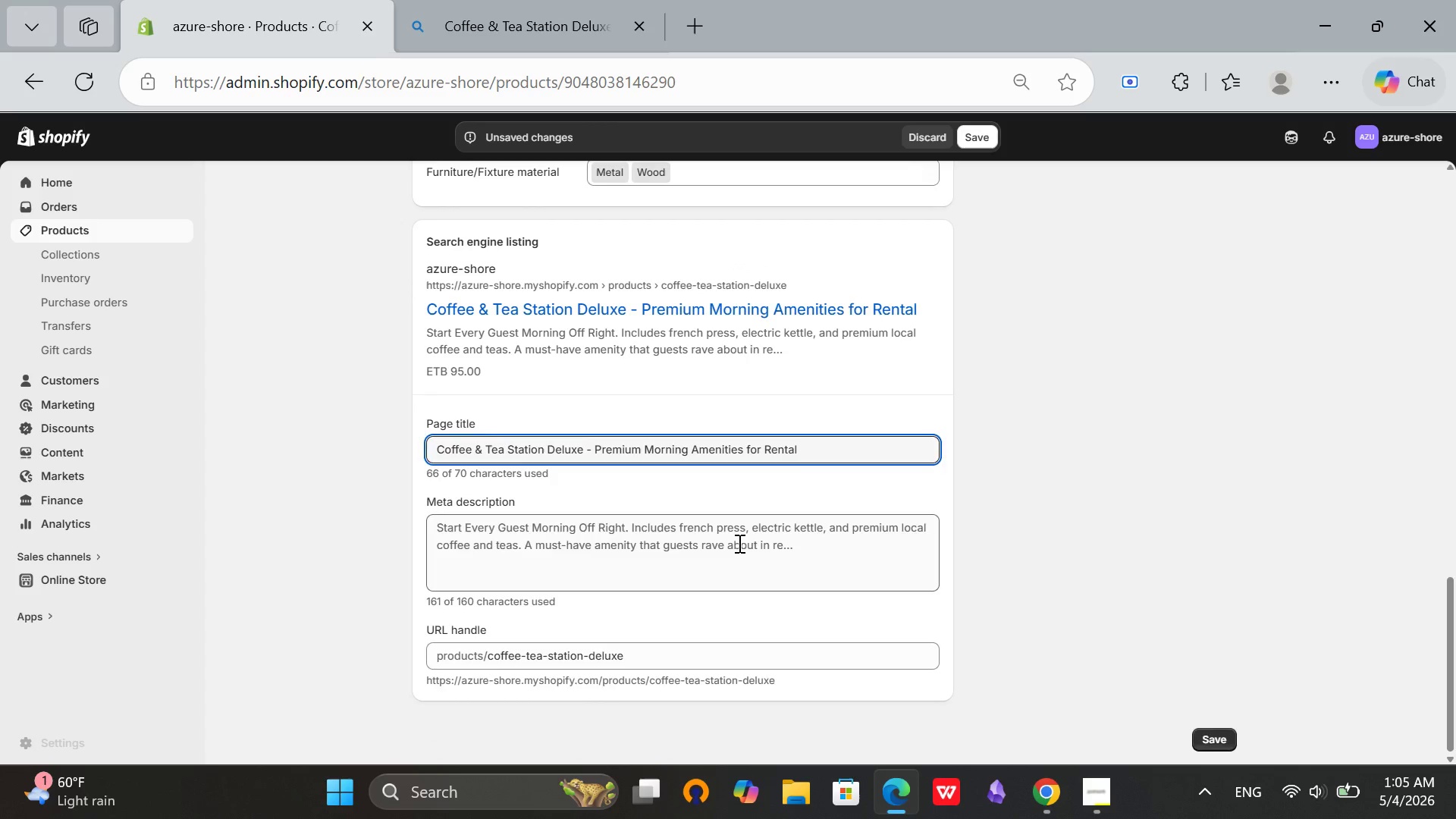 
left_click([738, 543])
 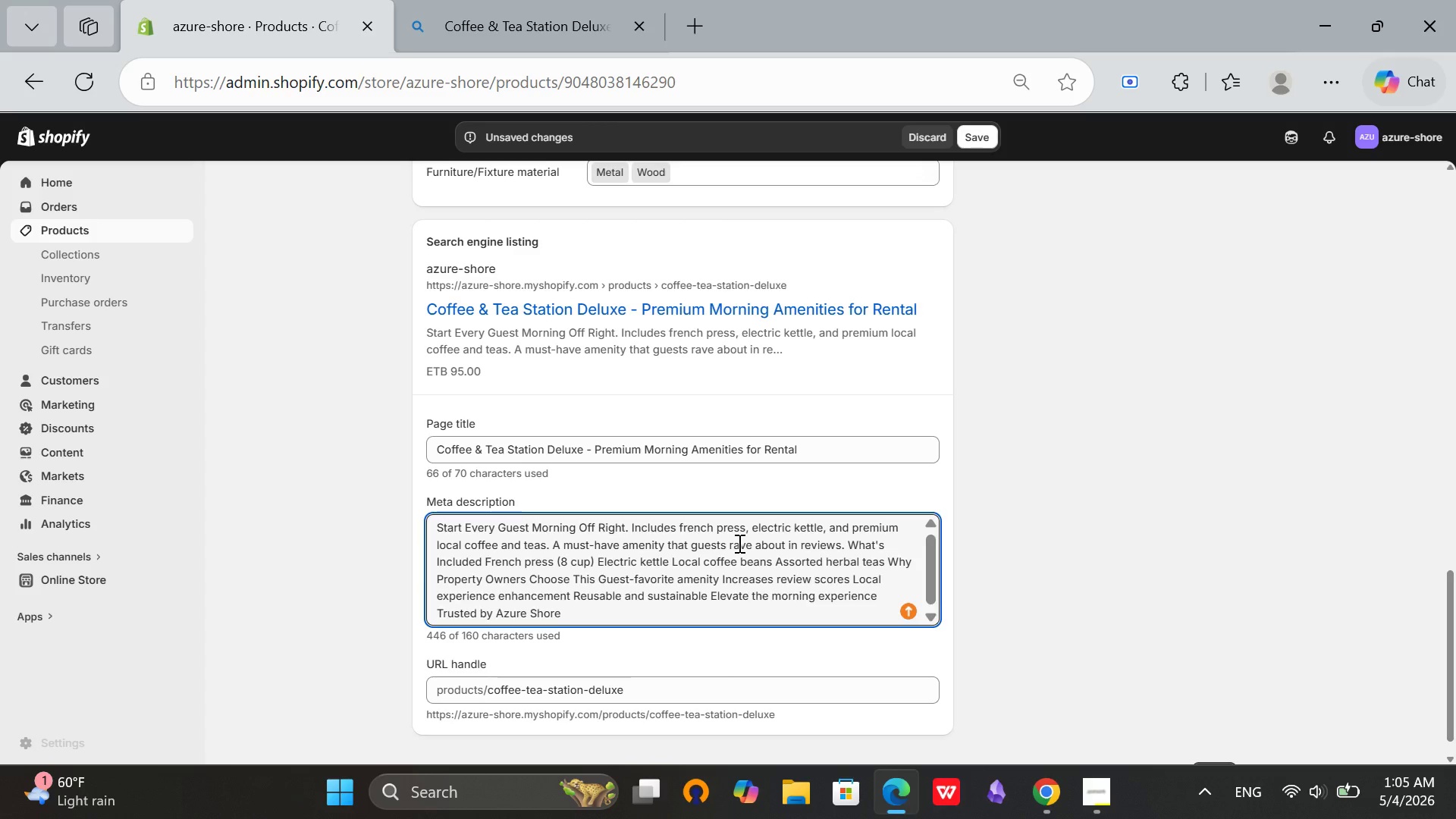 
key(Control+A)
 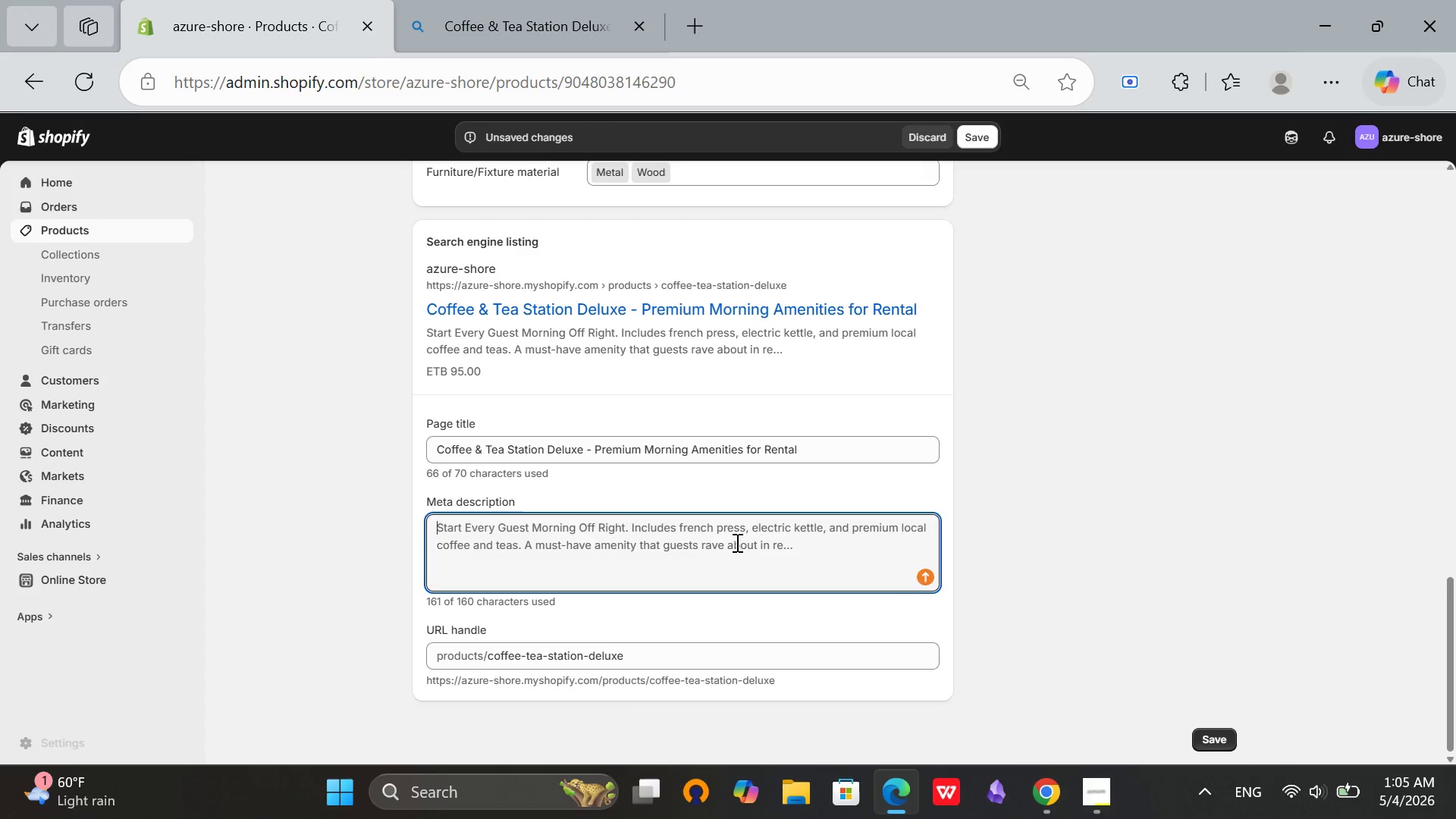 
key(Backspace)
 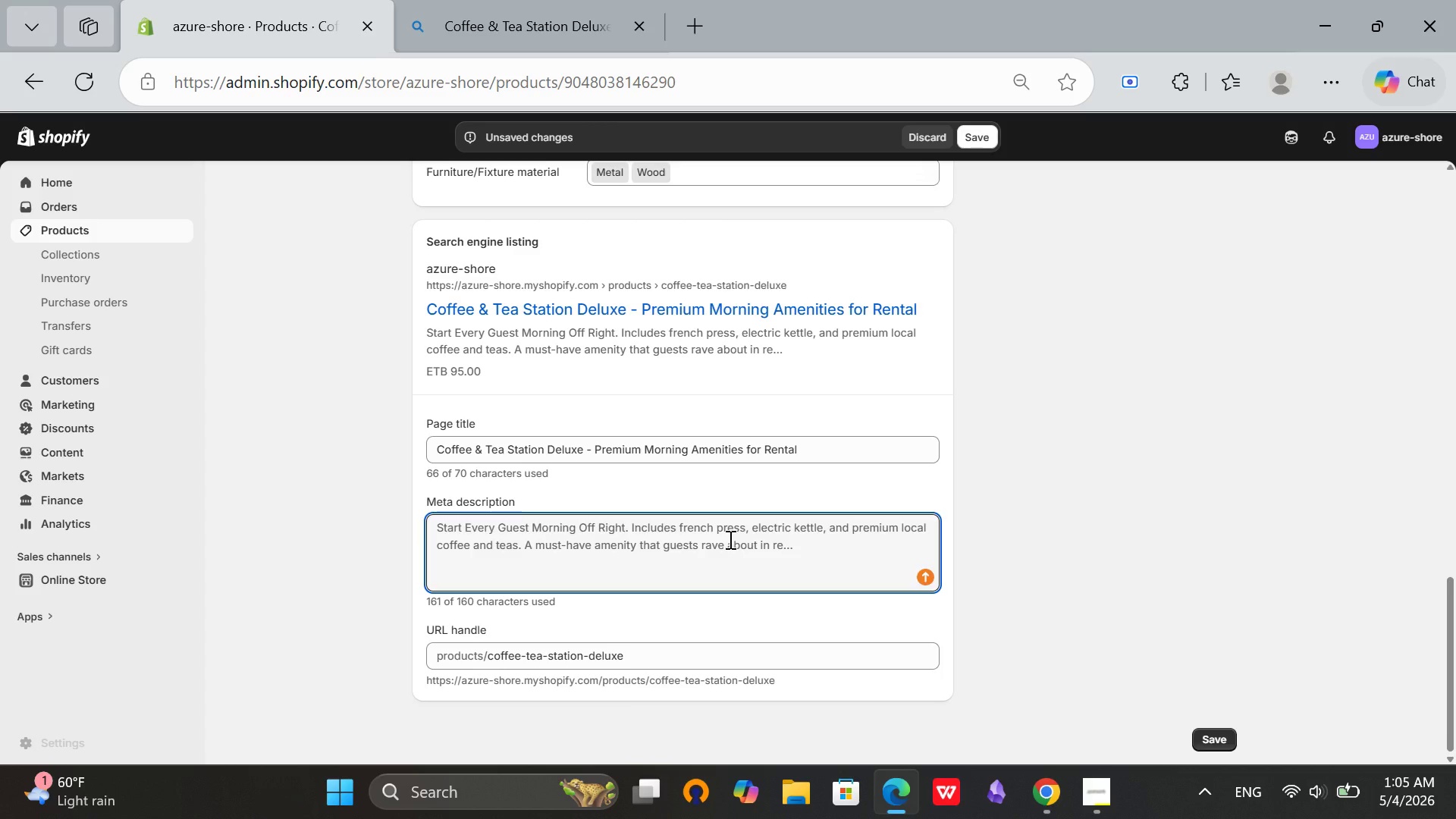 
wait(5.11)
 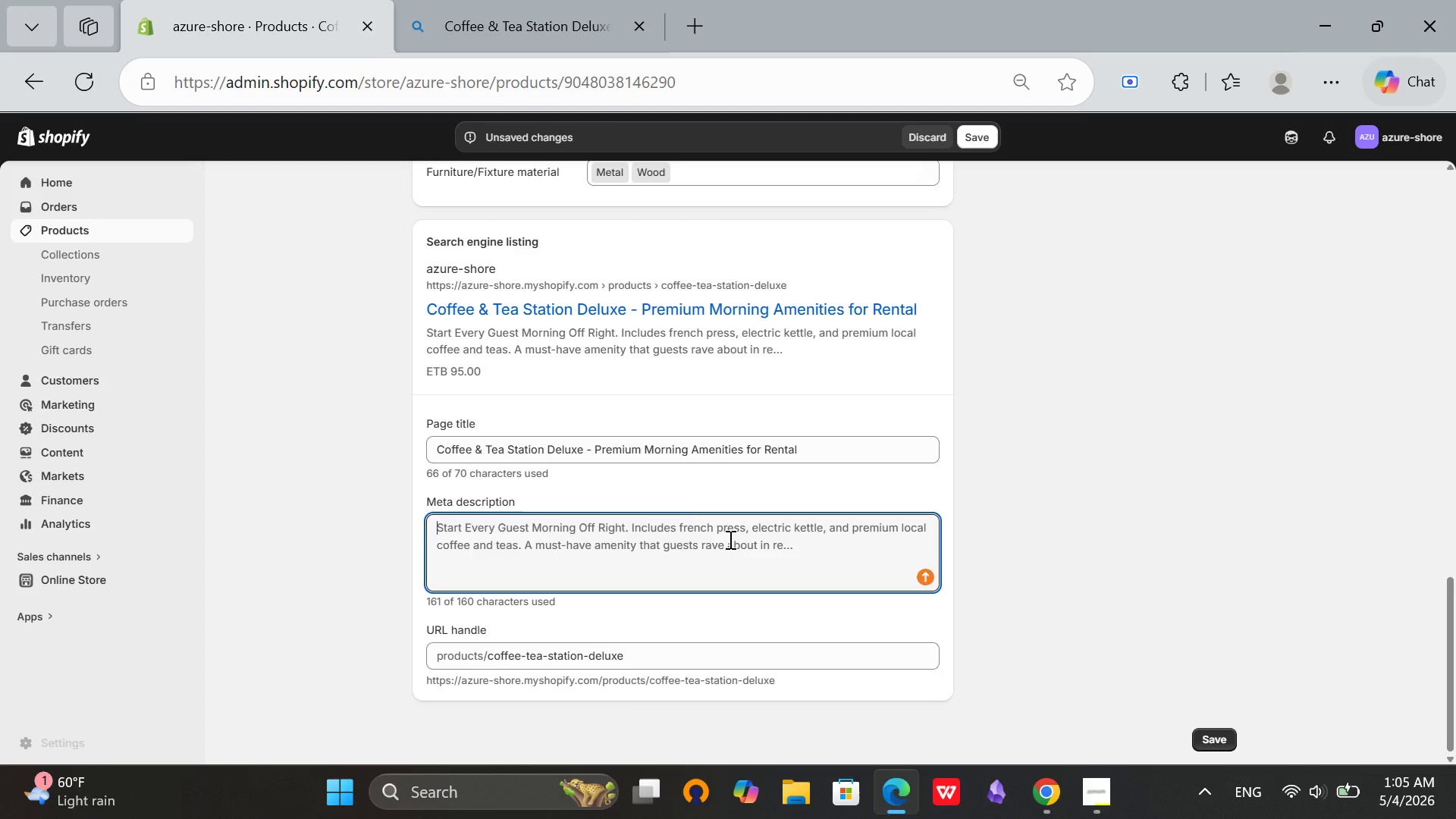 
type(Premium)
 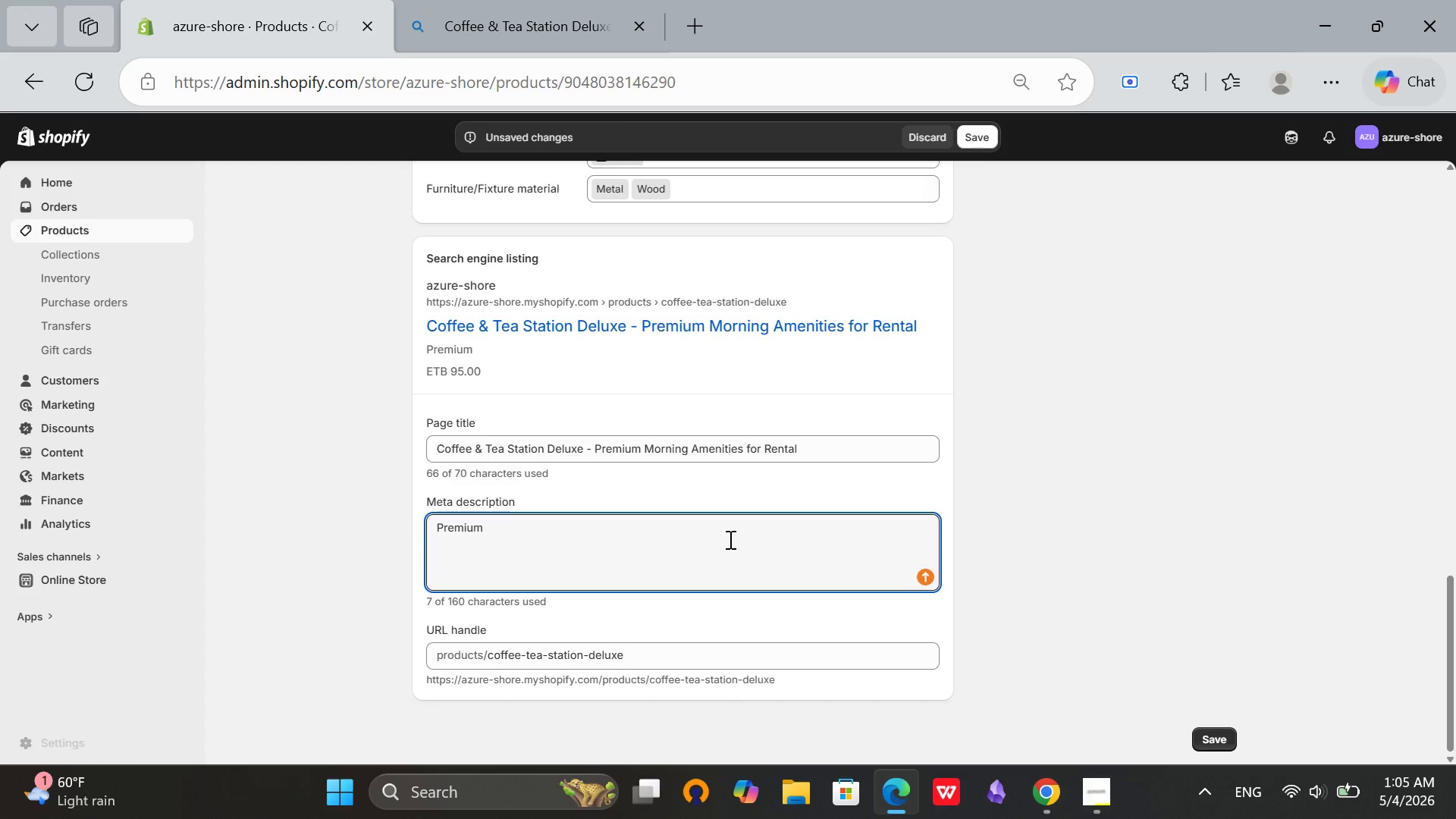 
wait(7.98)
 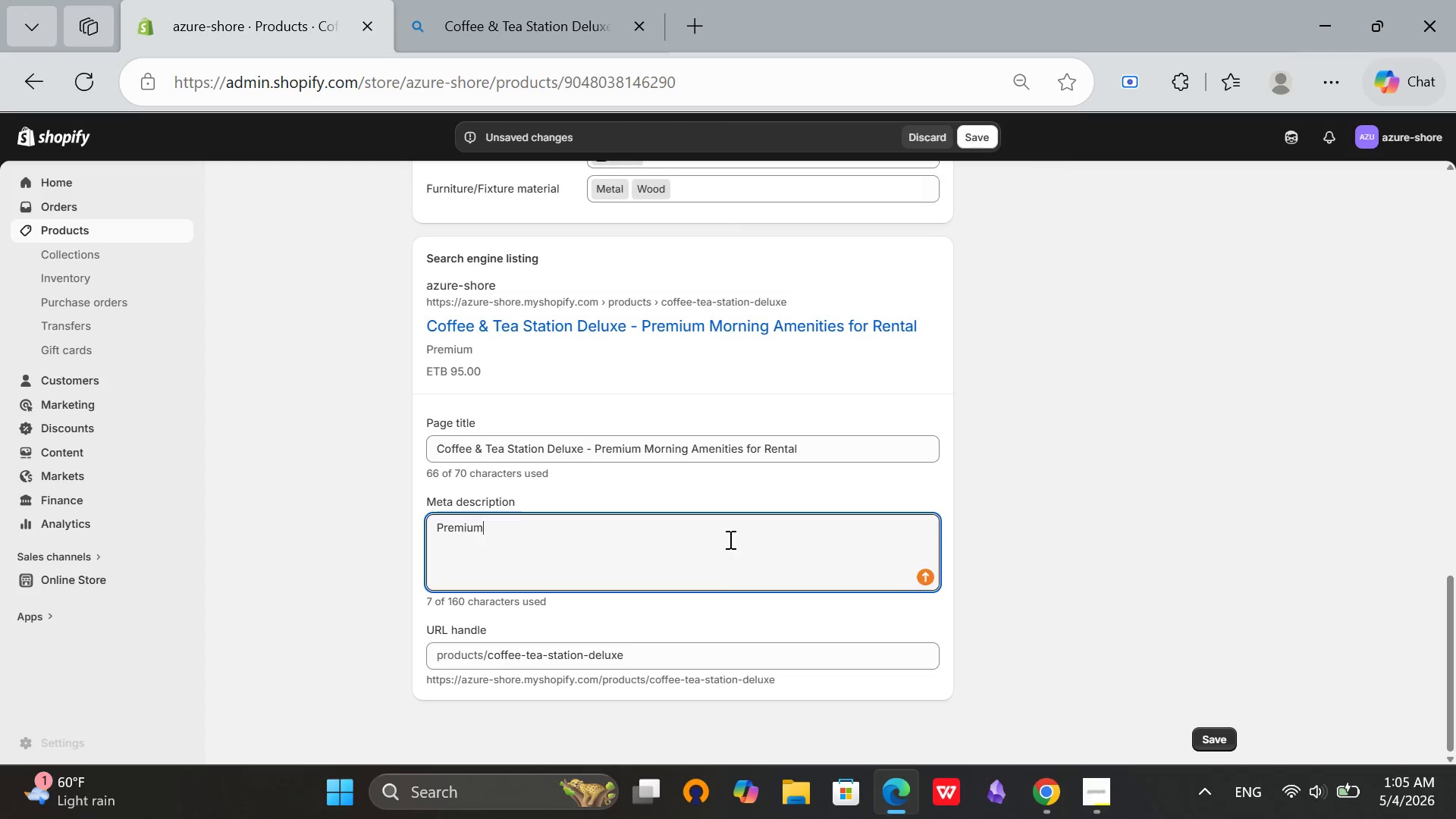 
type( coffee and tea station for vacation rentals. French press, electric kettle, amd)
key(Backspace)
key(Backspace)
type(m)
key(Backspace)
type(nd local coffee. Guest-favorite amenity that boosts reviews.)
 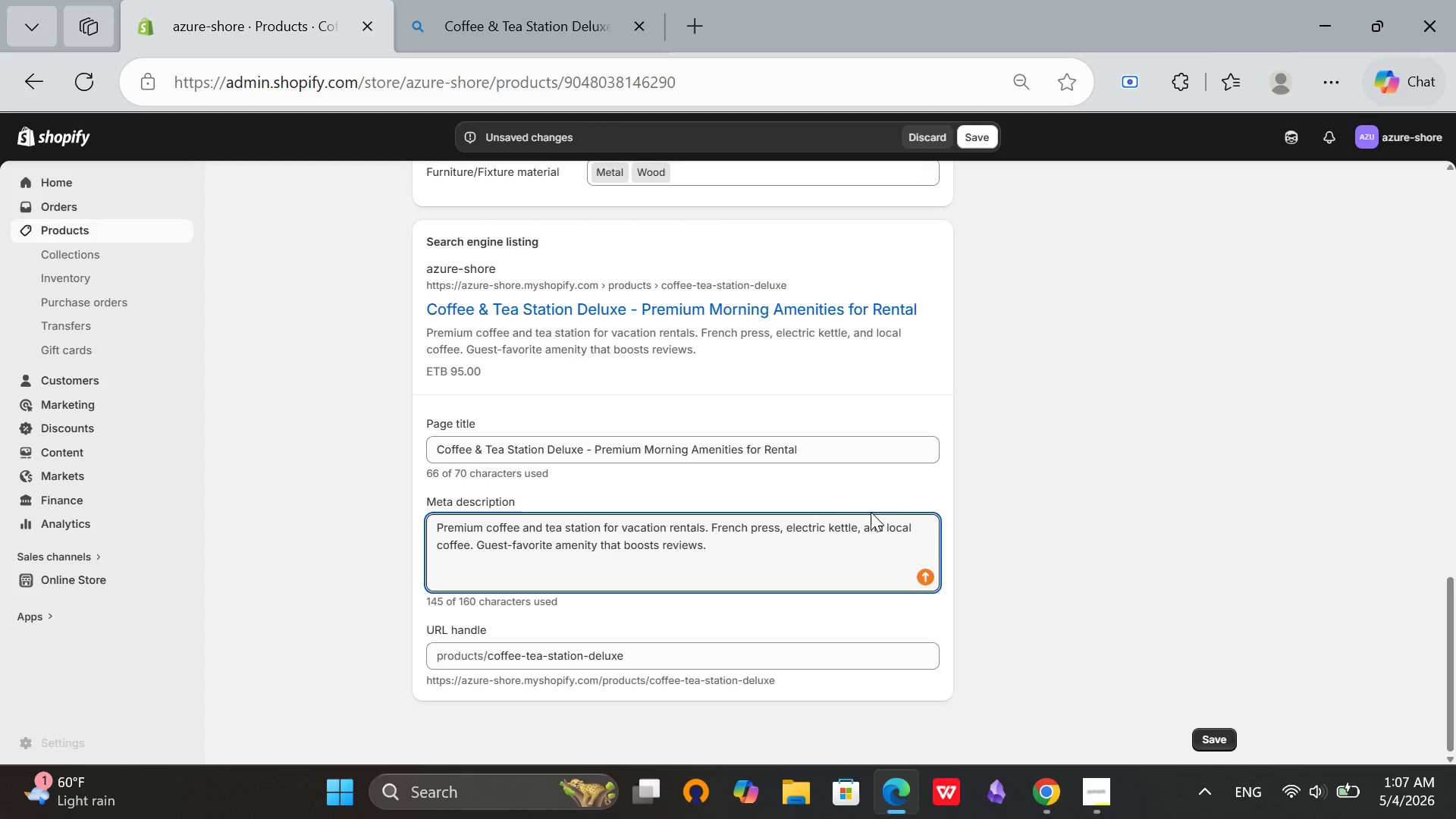 
scroll: coordinate [924, 488], scroll_direction: down, amount: 7.0
 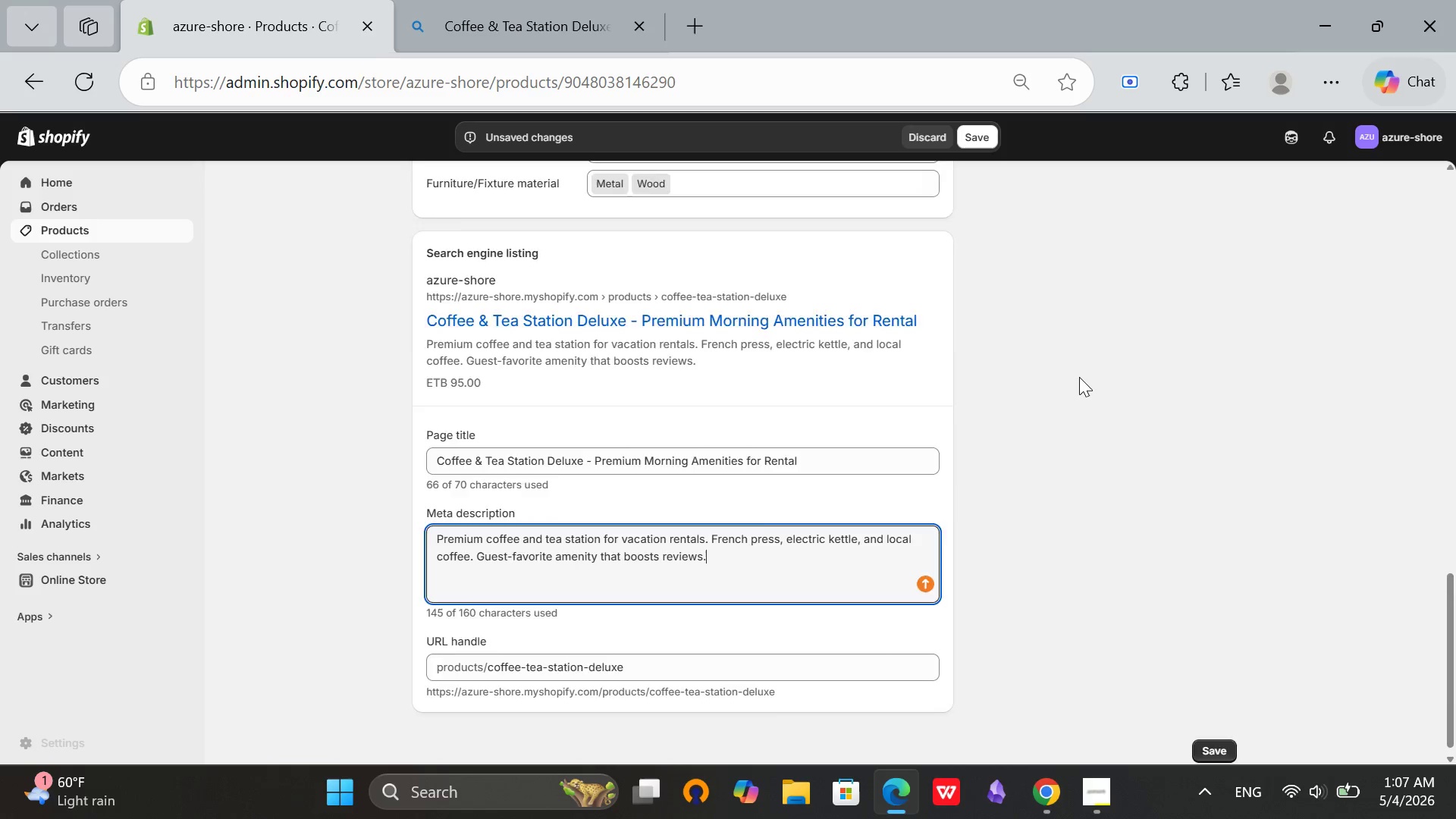 
scroll: coordinate [697, 431], scroll_direction: up, amount: 13.0
 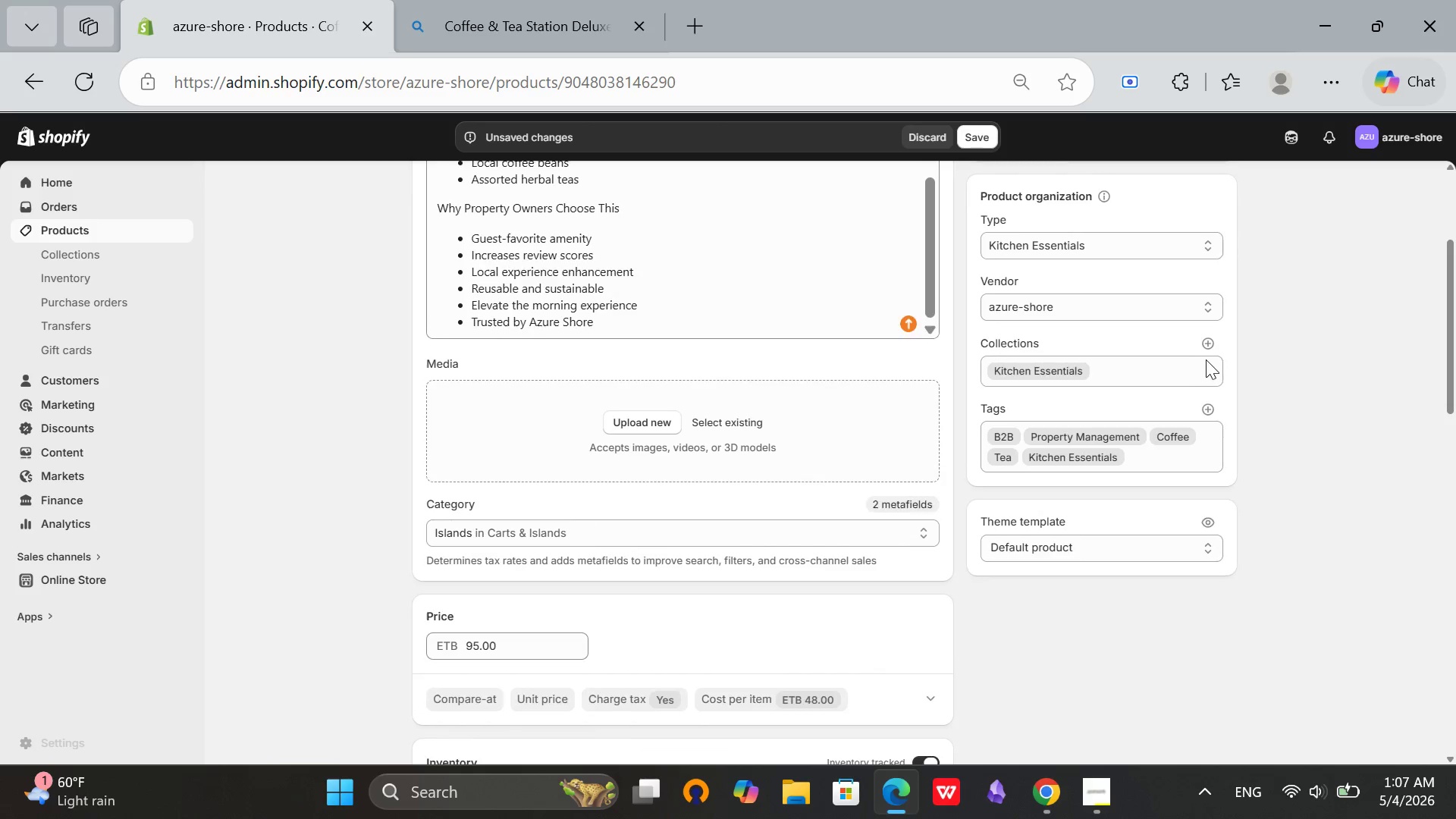 
scroll: coordinate [1206, 359], scroll_direction: up, amount: 2.0
 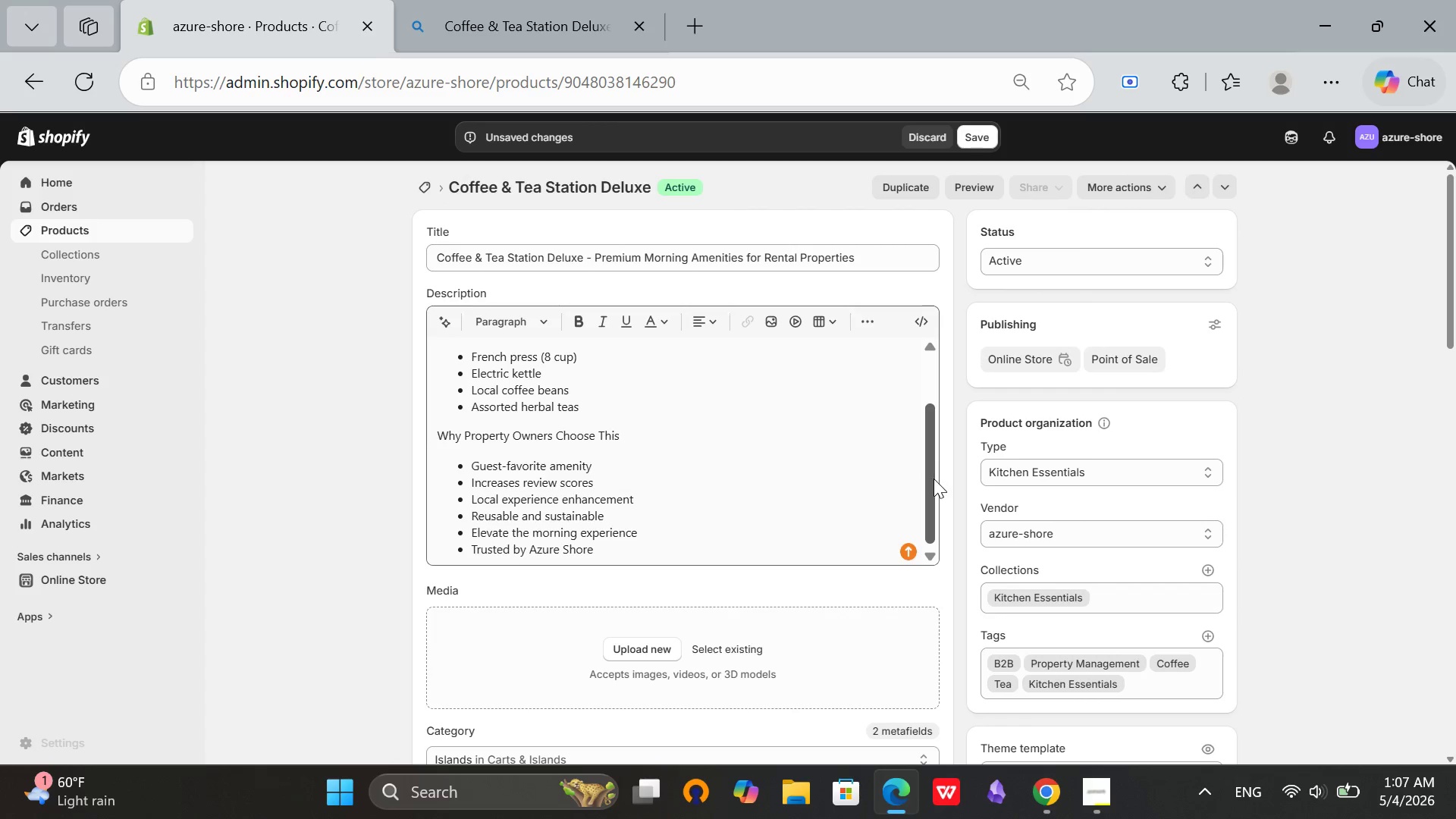 
left_click_drag(start_coordinate=[934, 479], to_coordinate=[920, 538])
 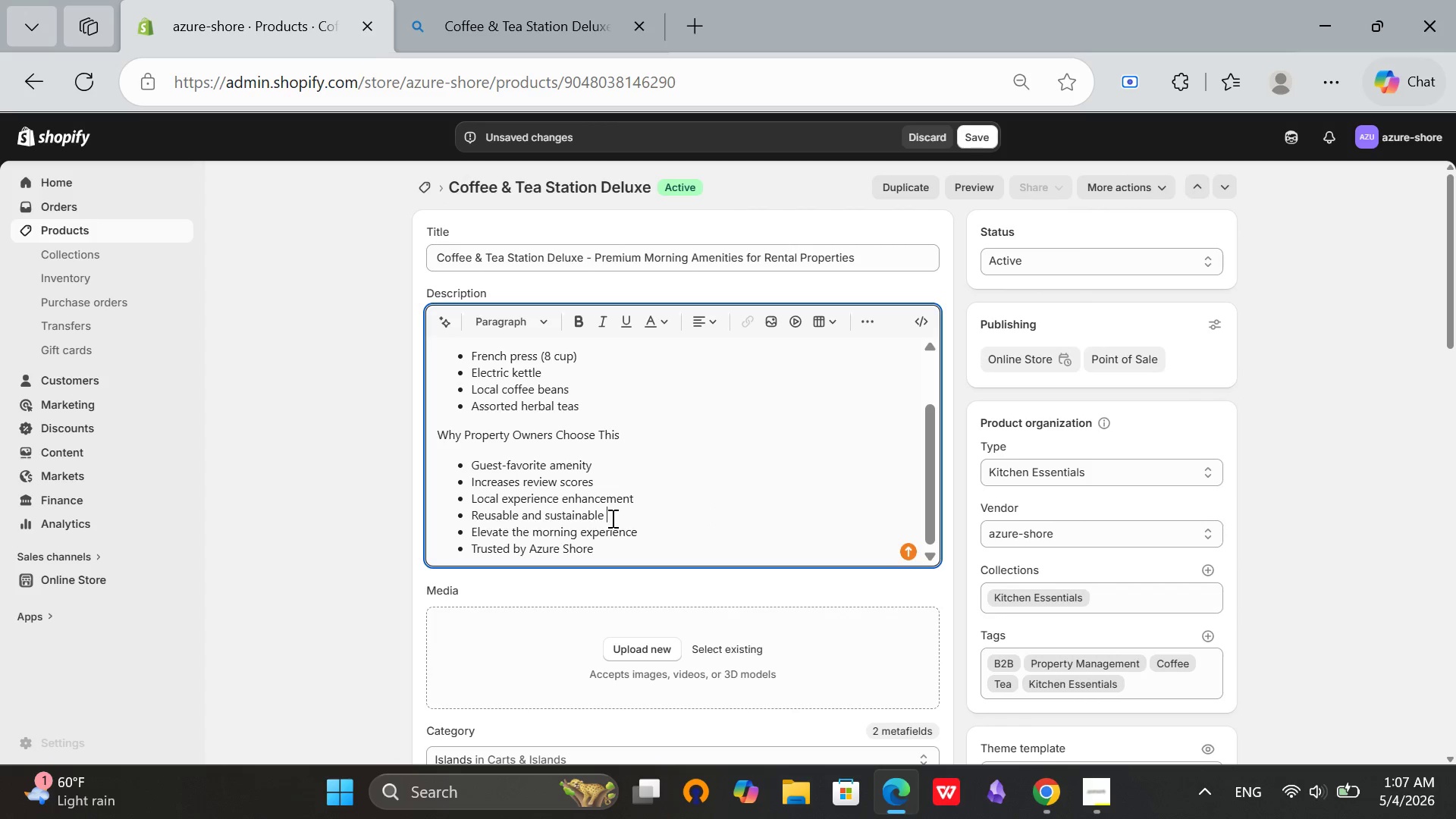 
left_click([611, 518])
 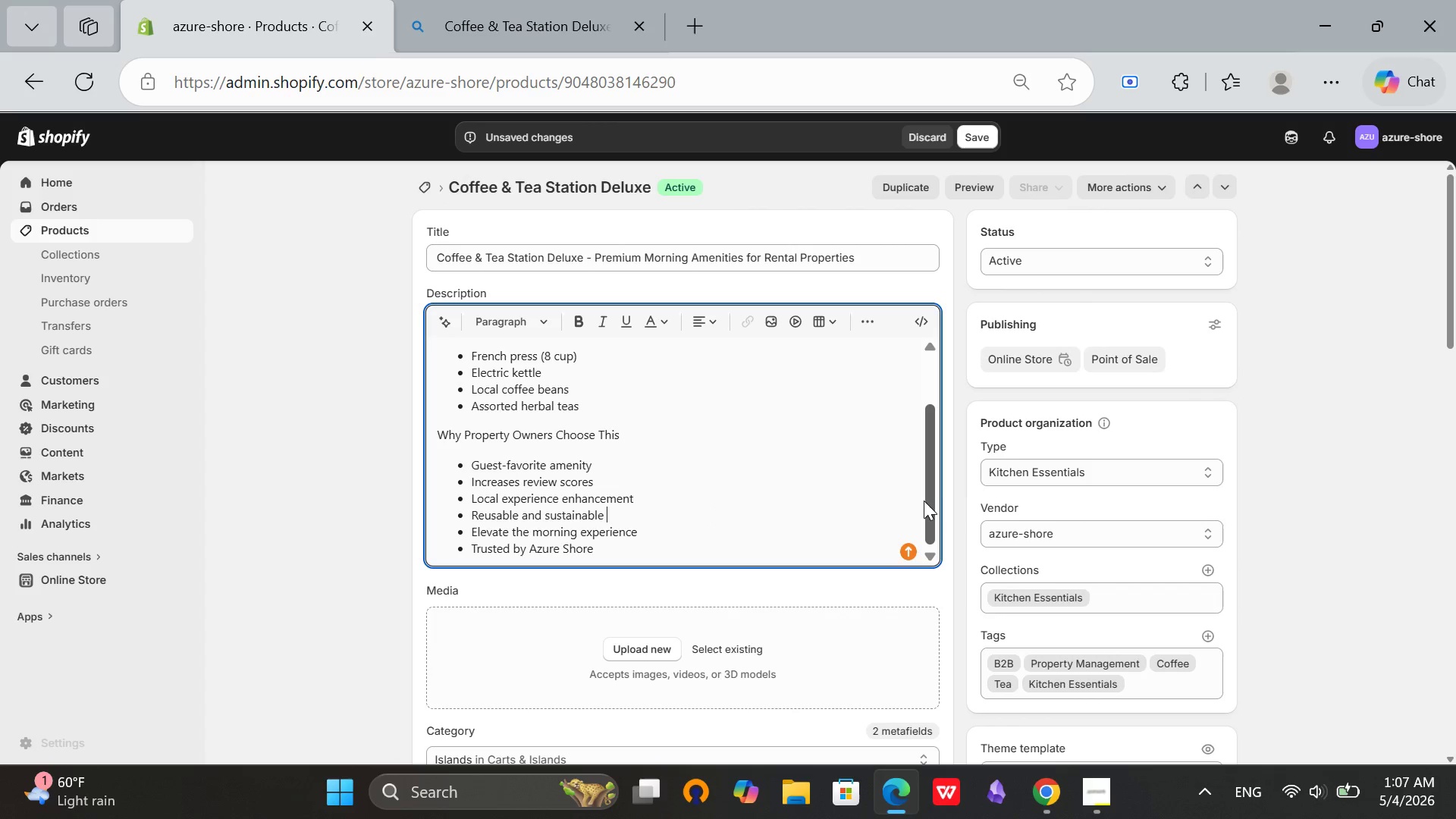 
left_click_drag(start_coordinate=[924, 500], to_coordinate=[883, 403])
 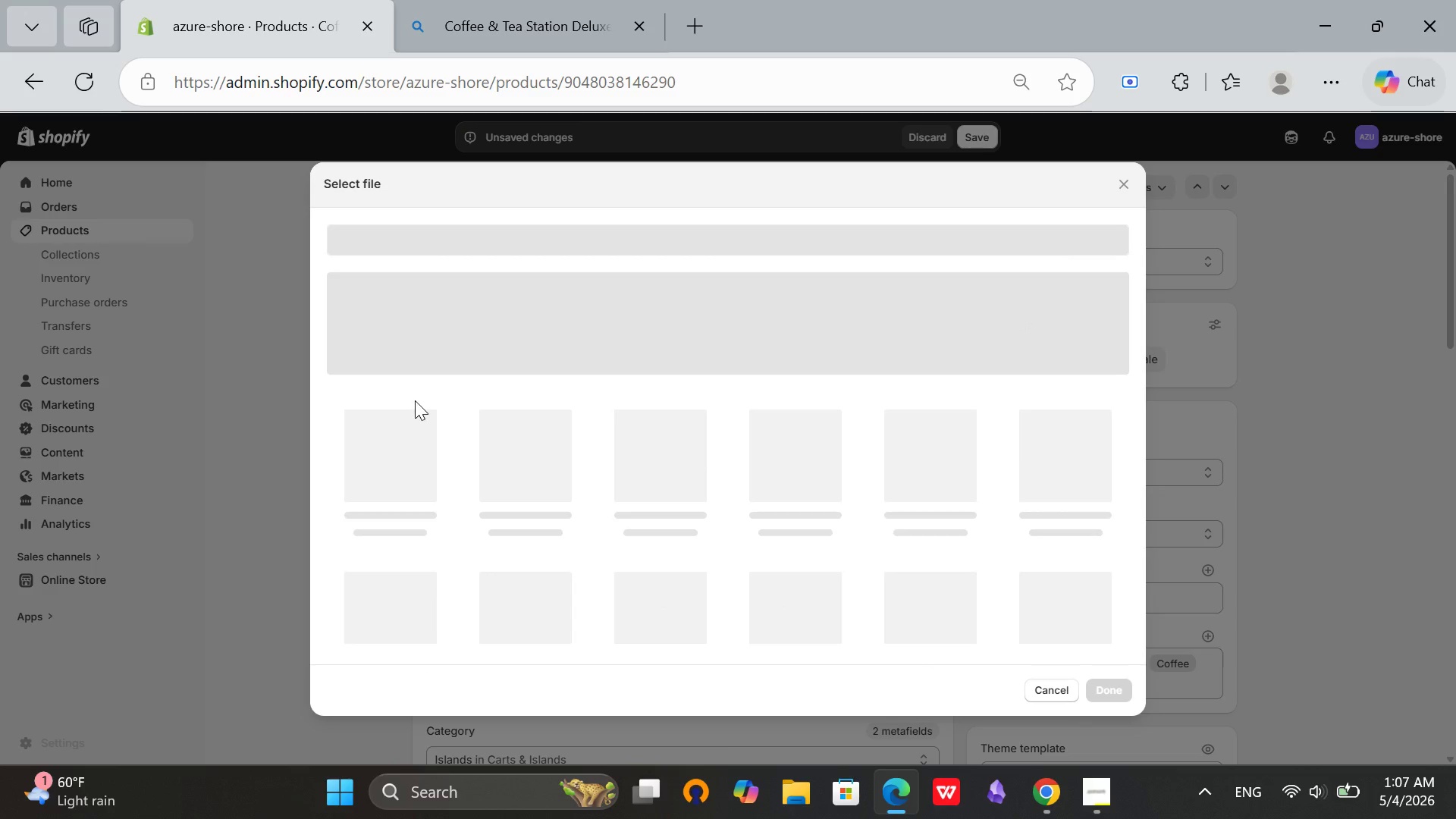 
wait(5.38)
 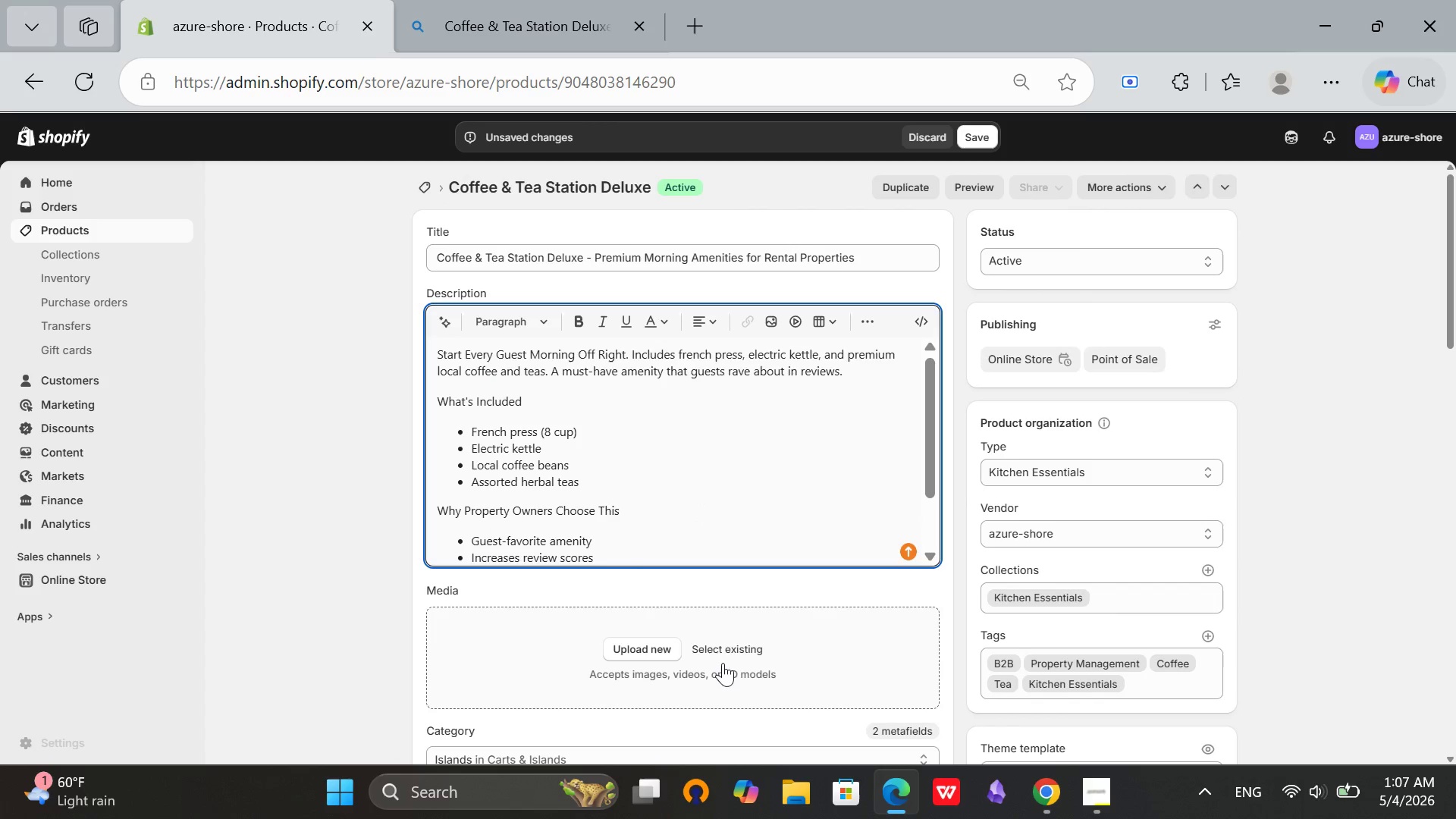 
left_click([360, 455])
 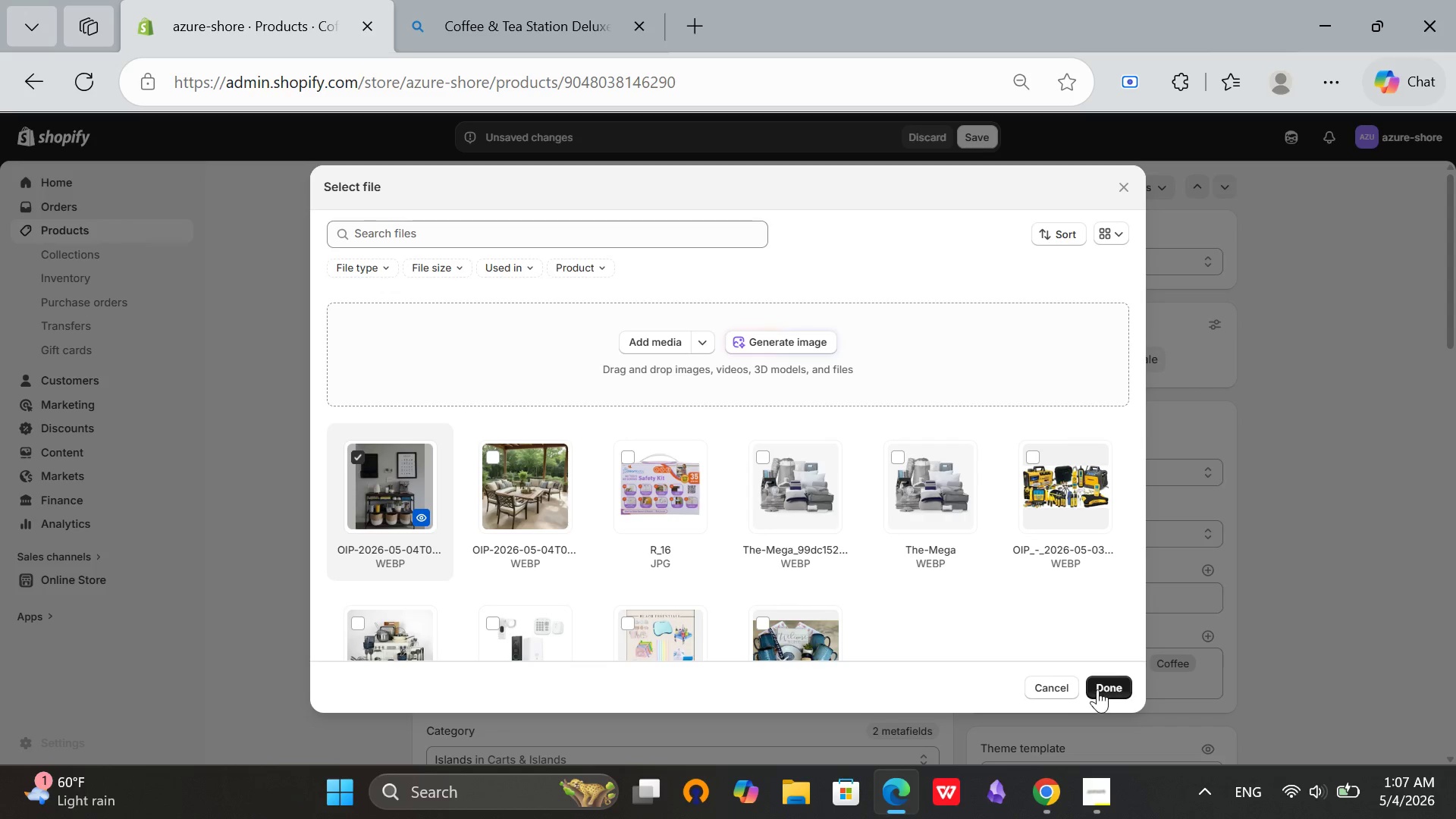 
left_click([1097, 689])
 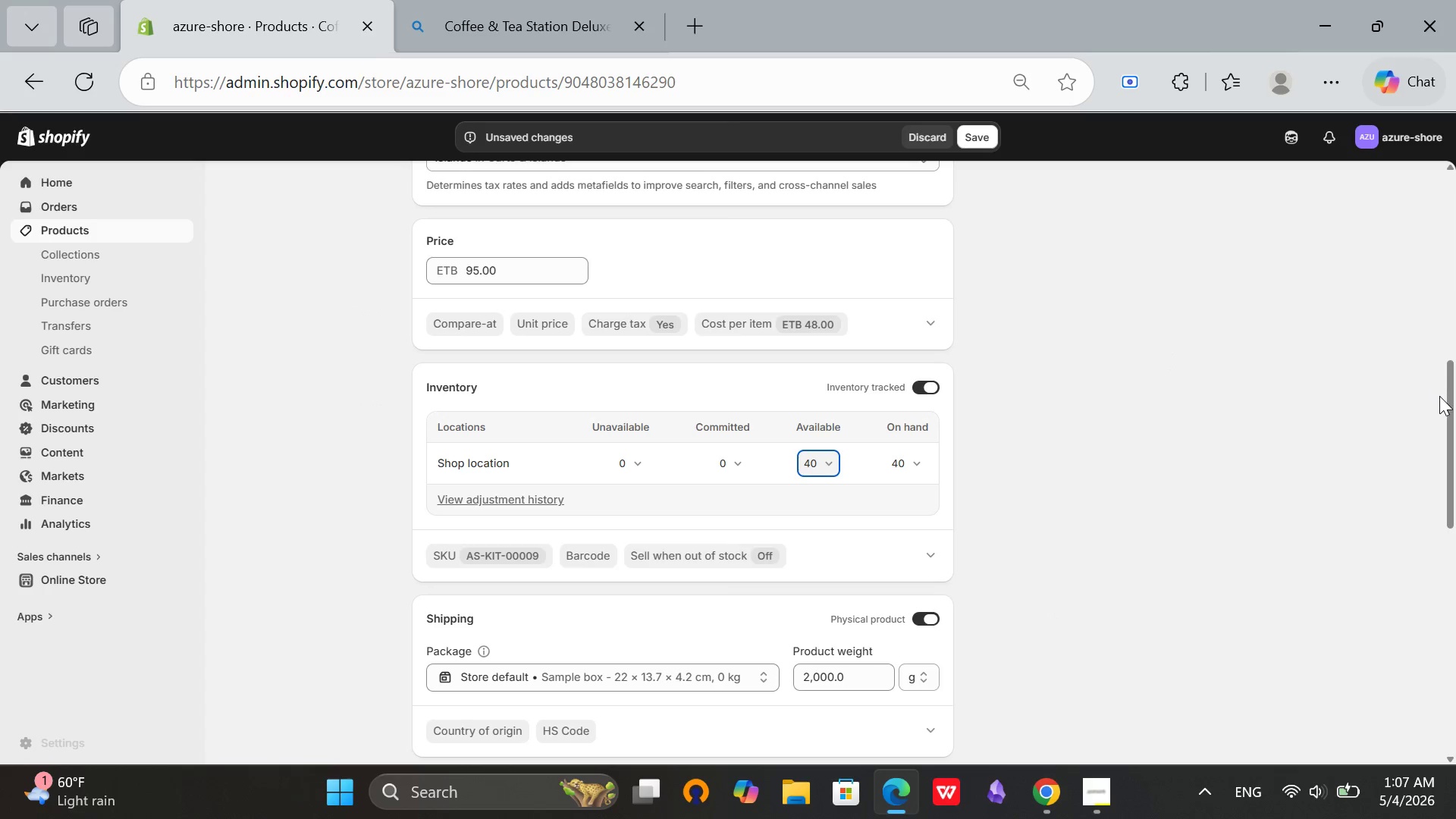 
left_click_drag(start_coordinate=[1447, 402], to_coordinate=[1415, 317])
 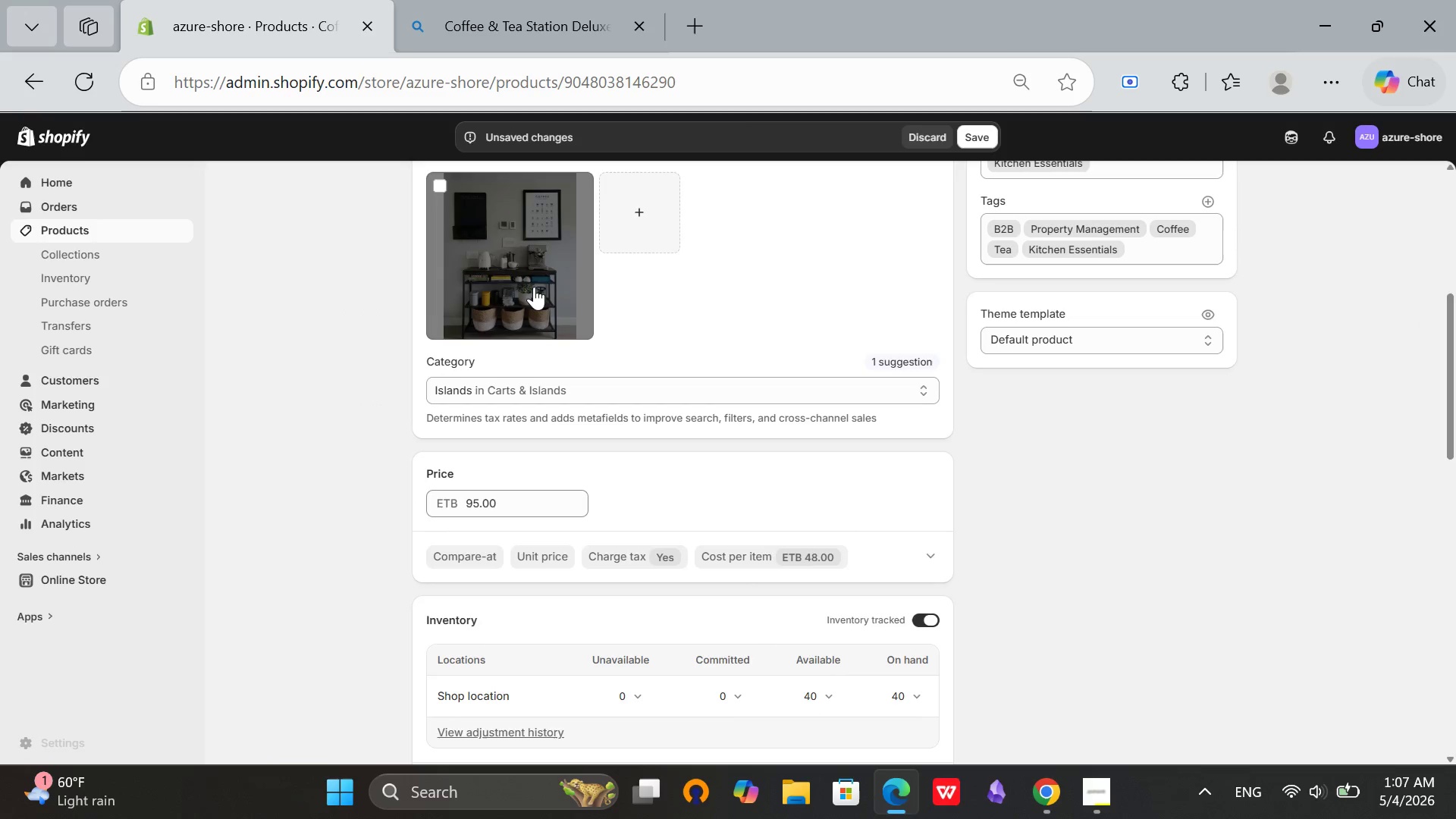 
left_click([534, 287])
 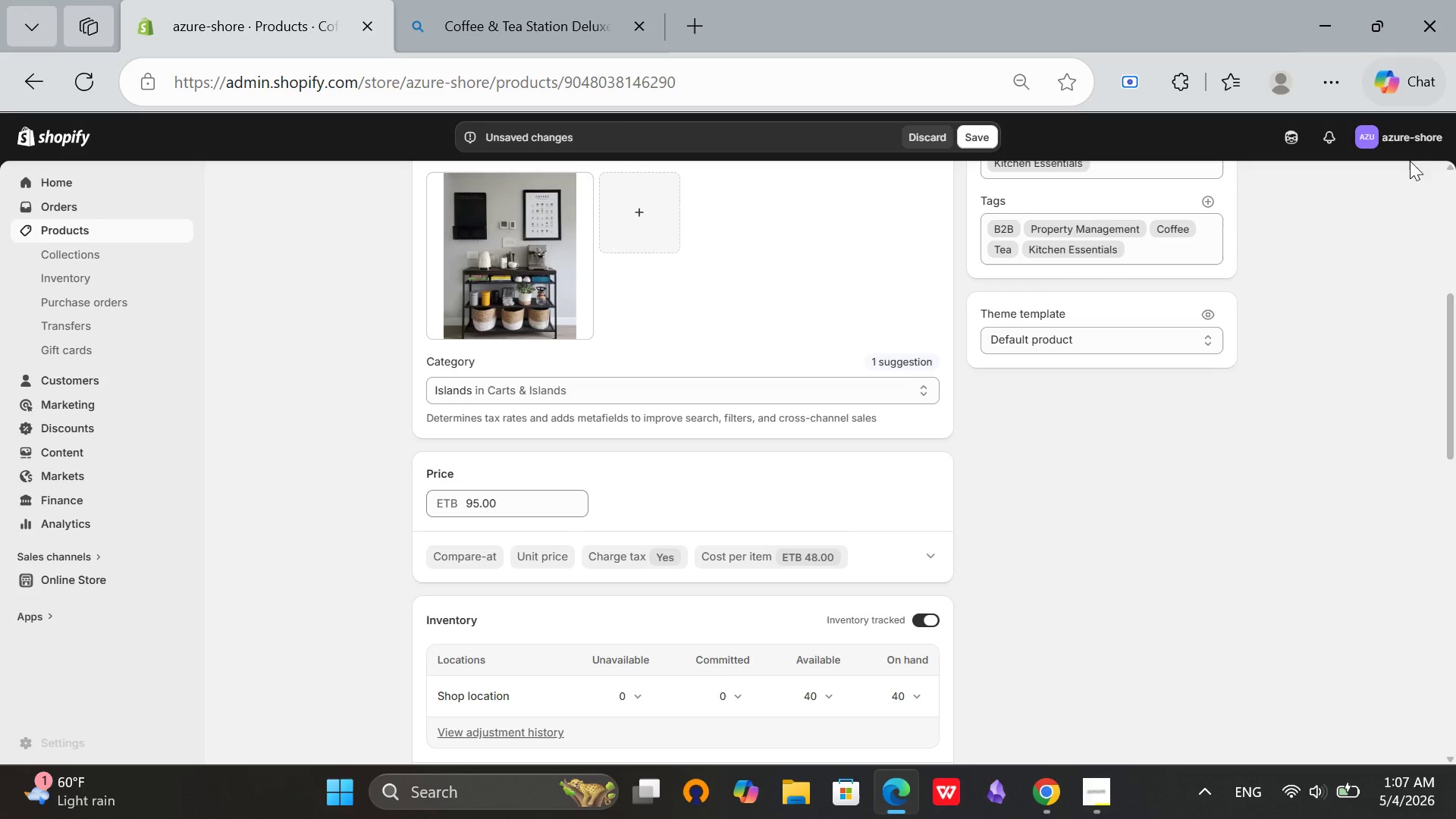 
left_click_drag(start_coordinate=[1451, 413], to_coordinate=[1429, 187])
 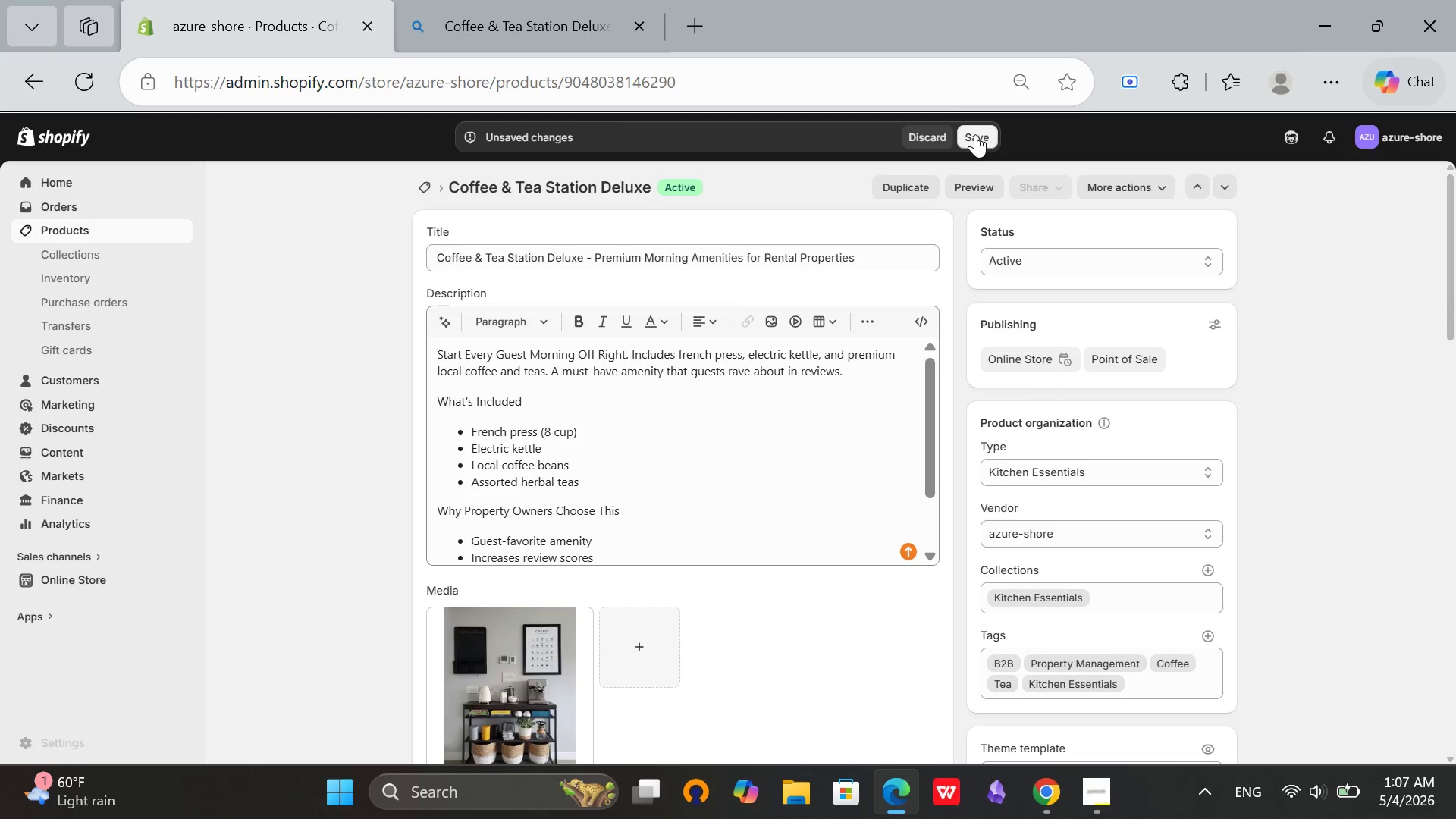 
left_click([975, 134])
 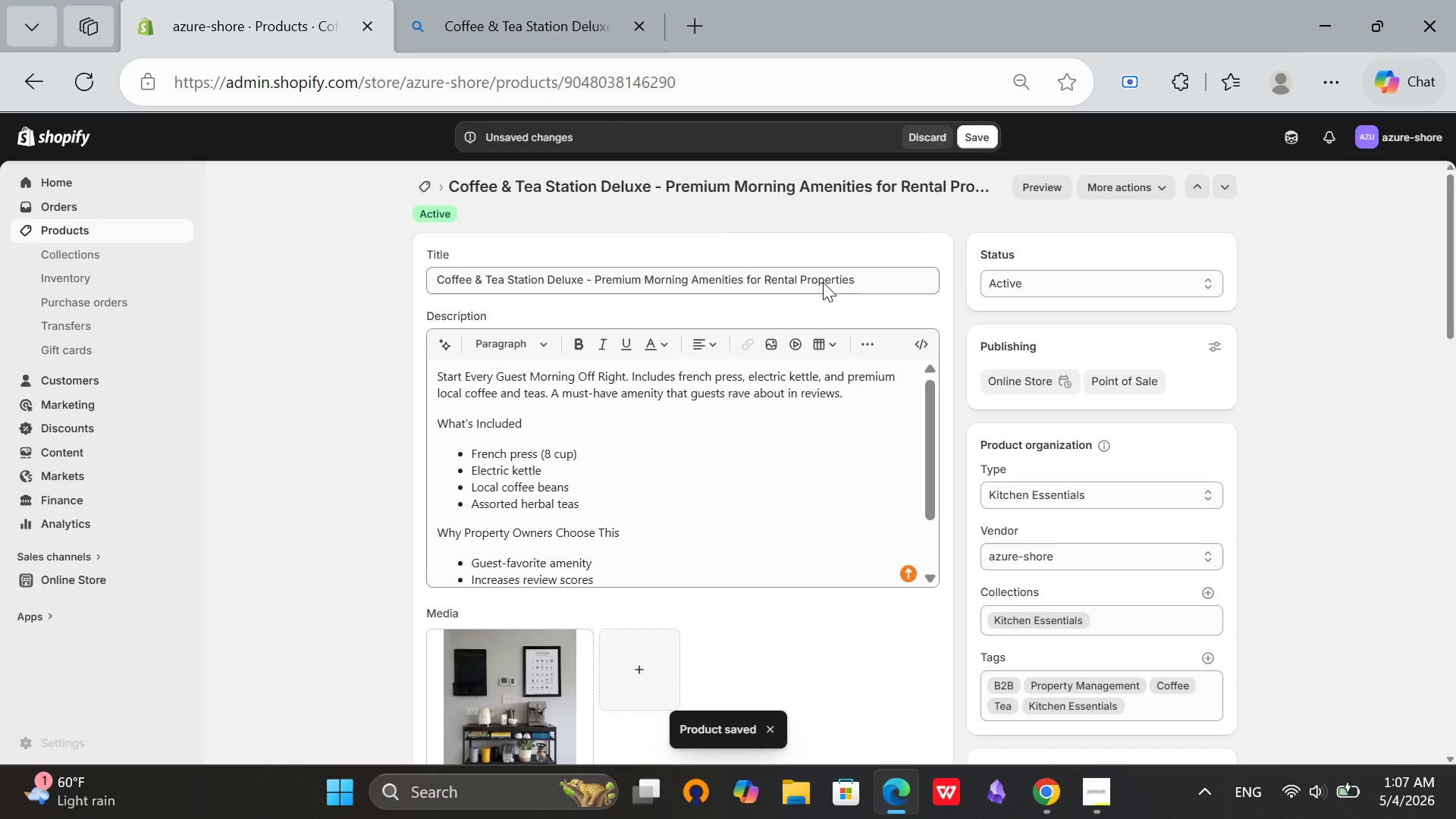 
wait(11.86)
 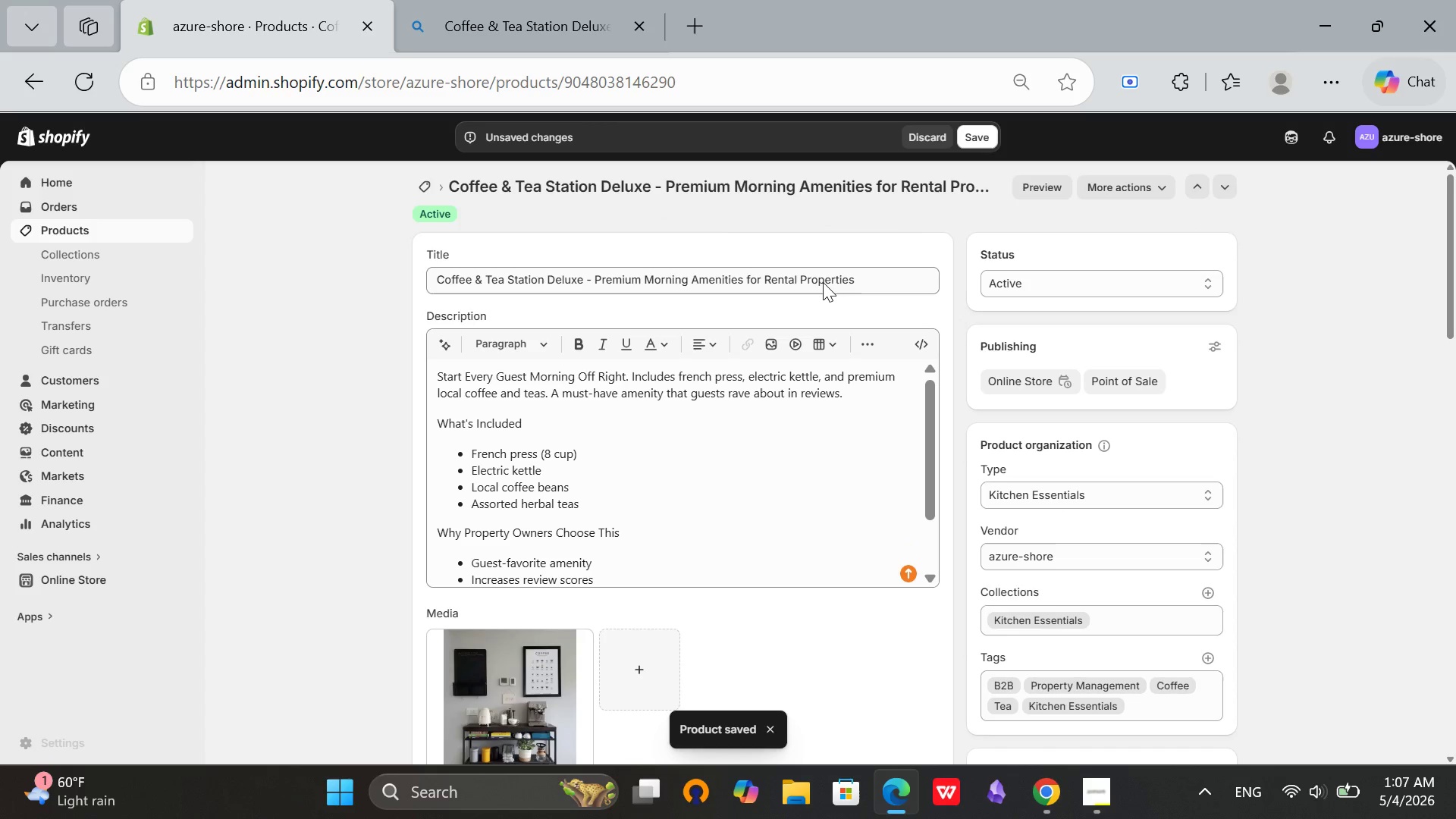 
left_click([425, 193])
 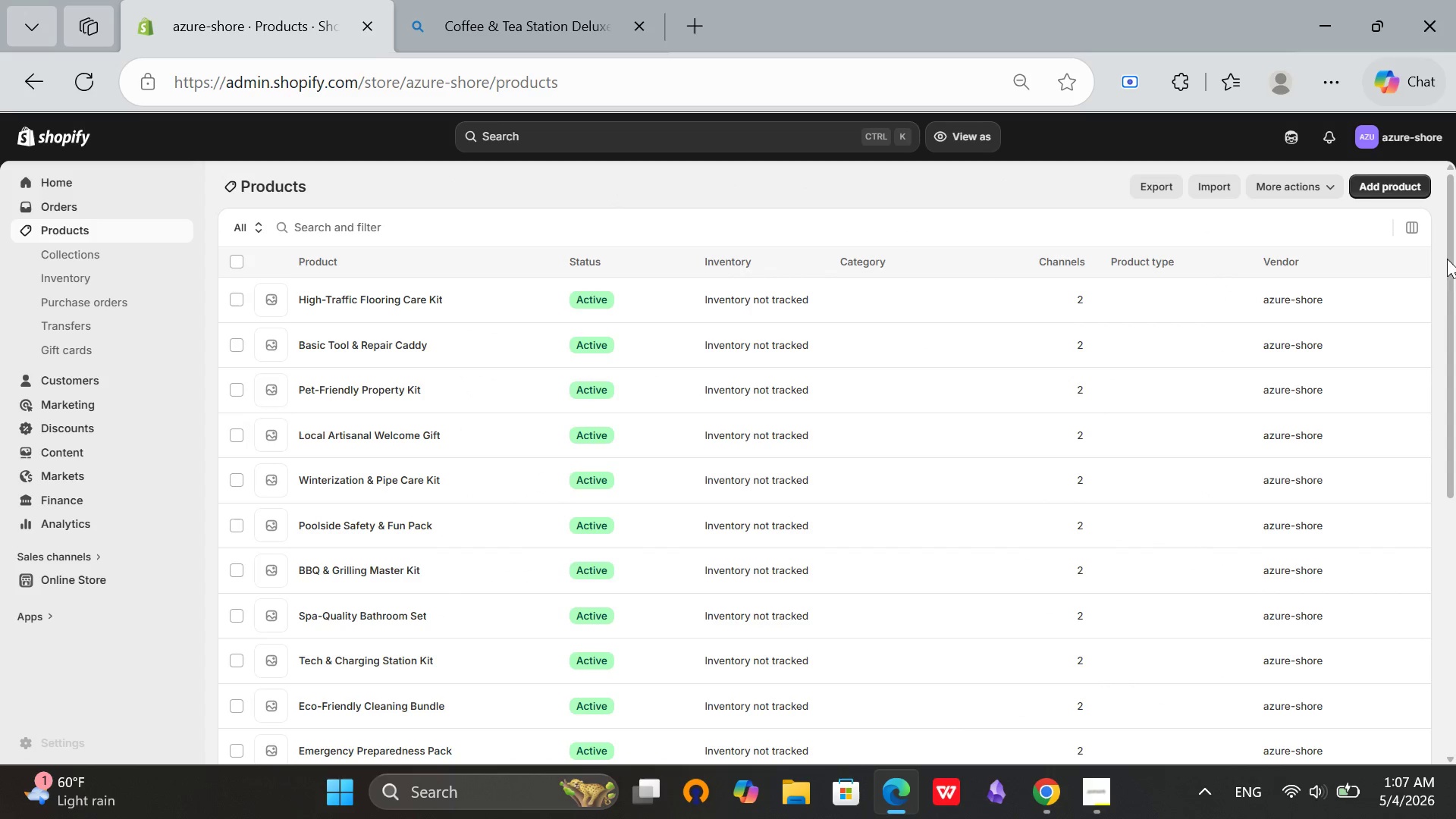 
left_click_drag(start_coordinate=[1448, 262], to_coordinate=[1455, 664])
 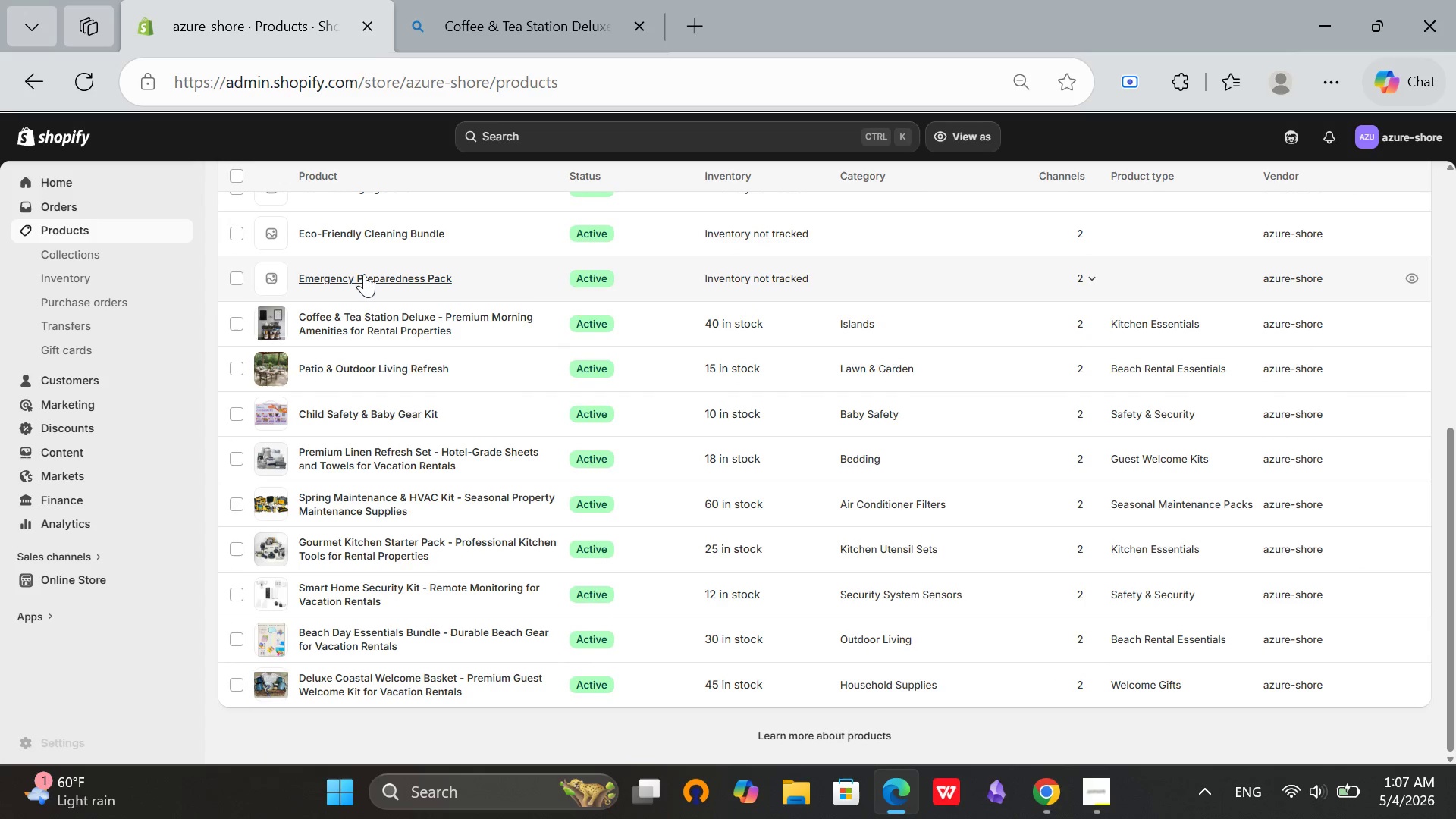 
left_click([364, 274])
 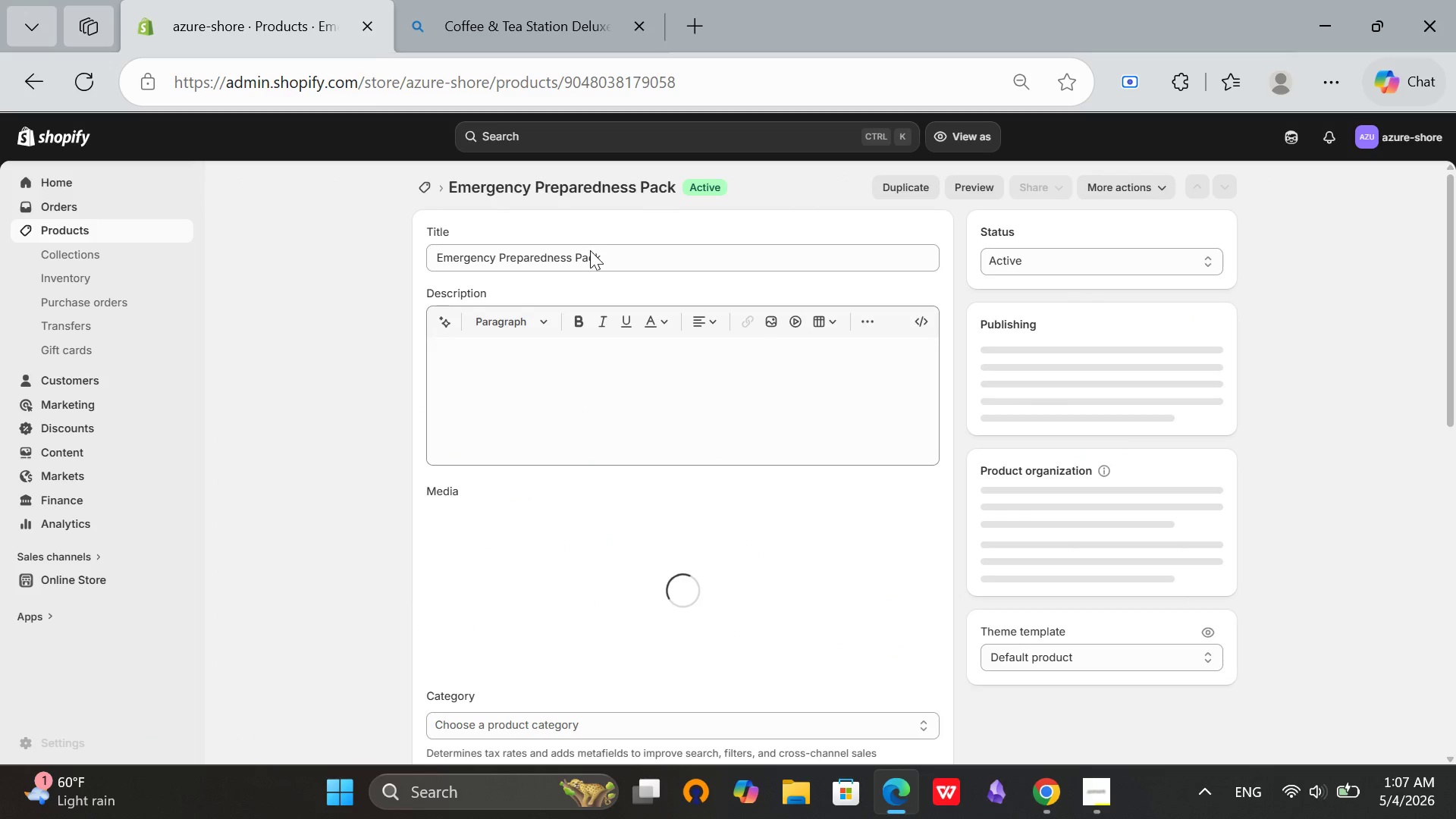 
left_click([617, 259])
 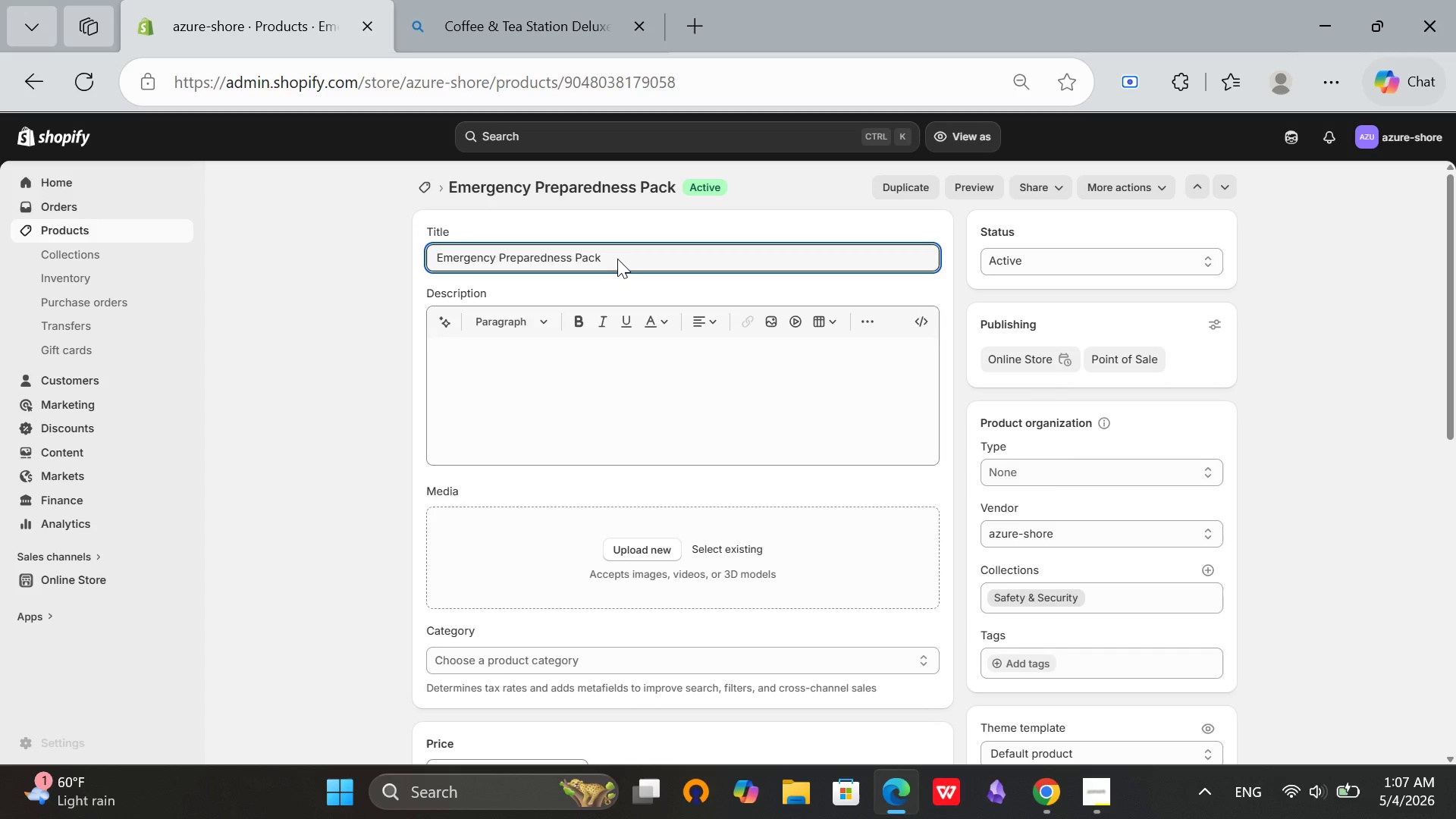 
key(Control+A)
 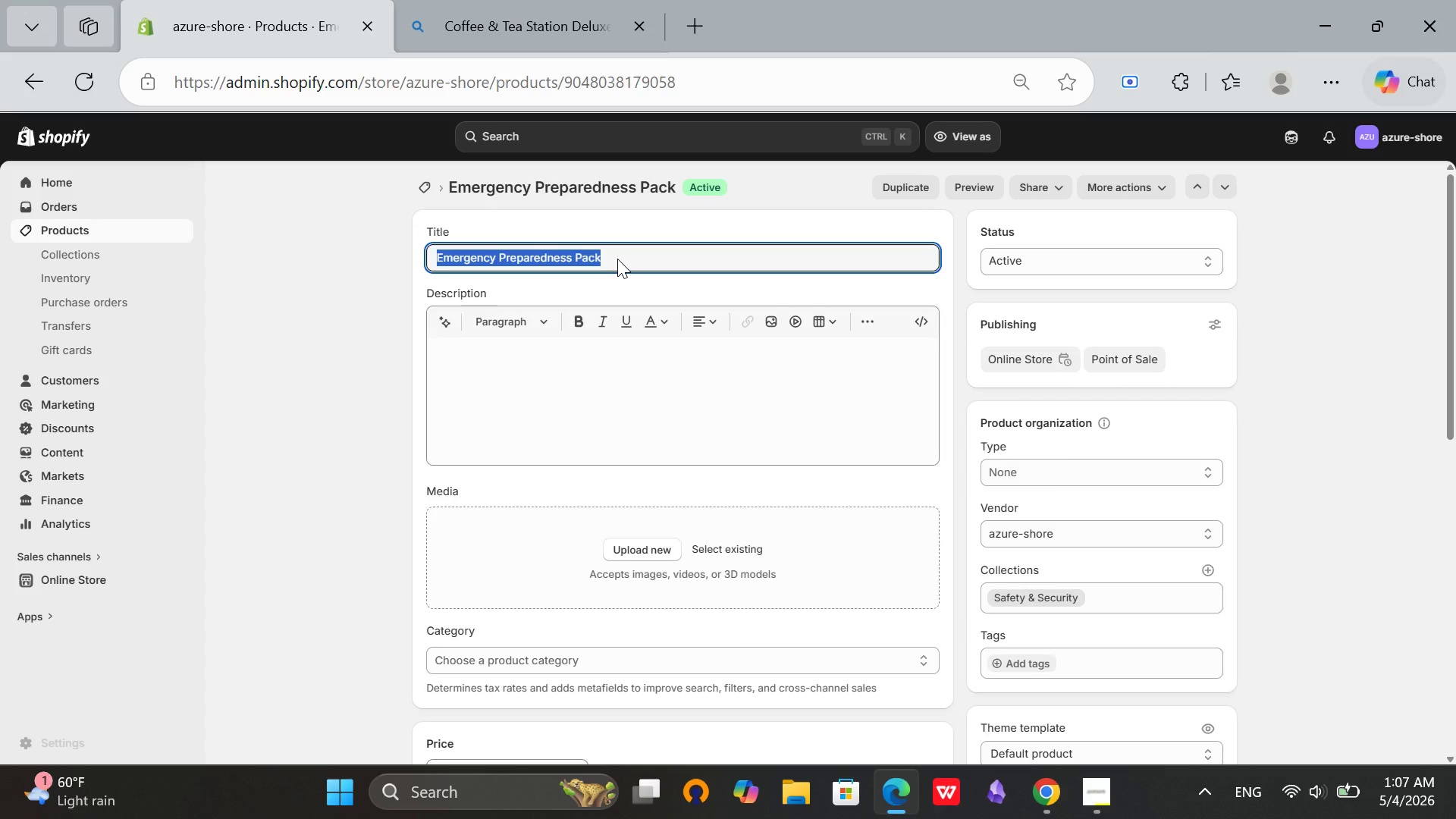 
key(Control+C)
 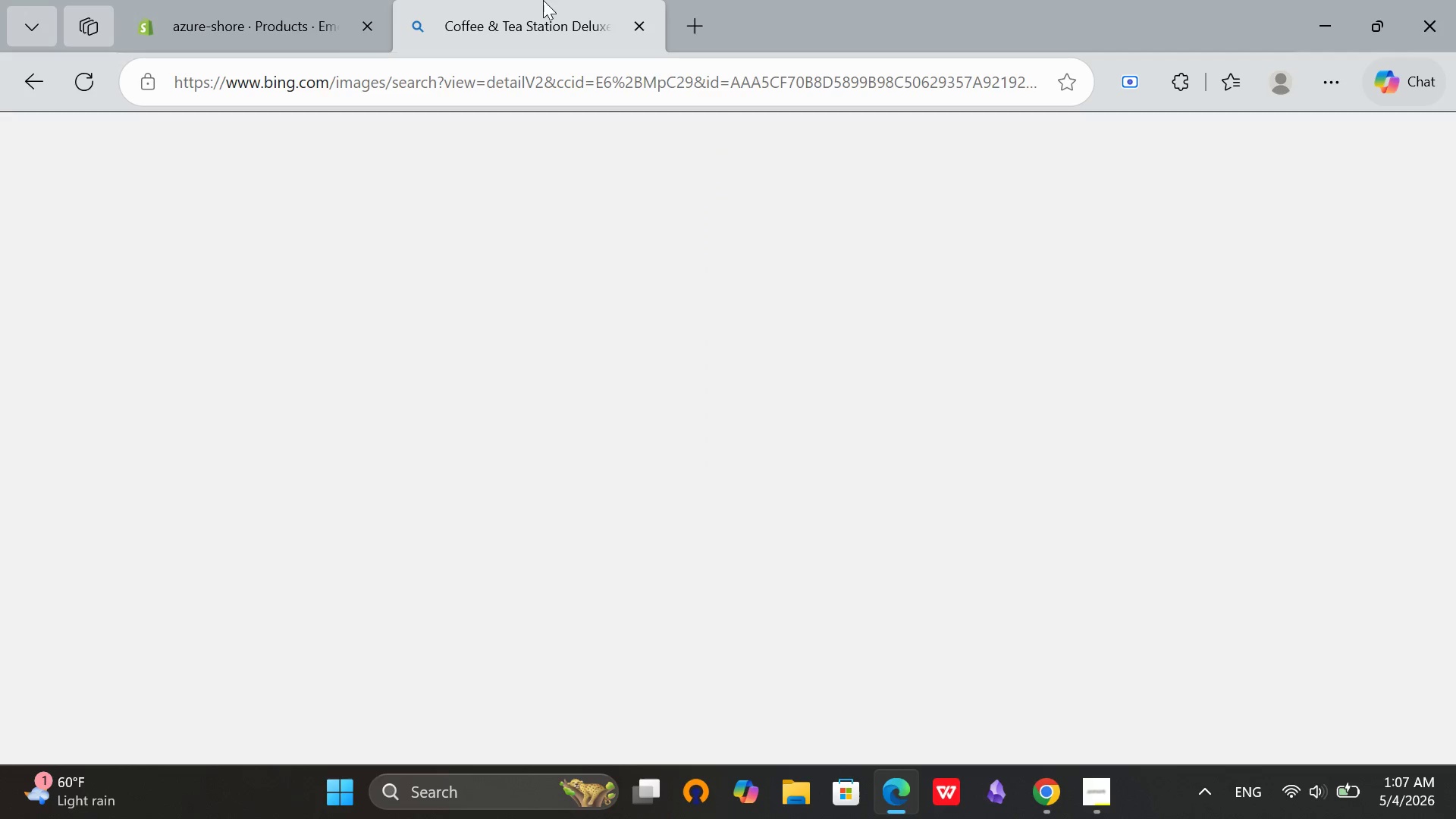 
left_click([543, 0])
 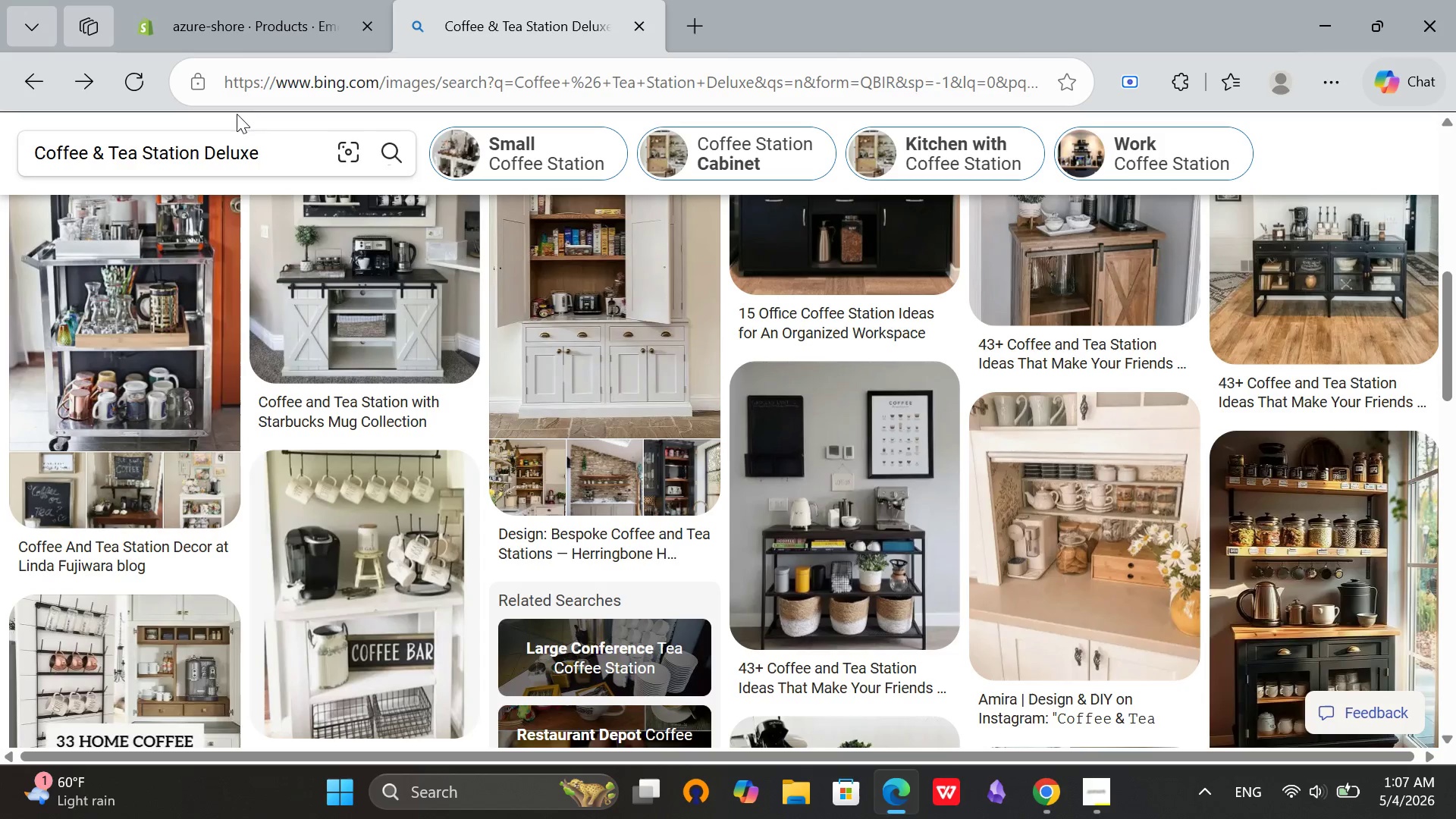 
left_click([300, 153])
 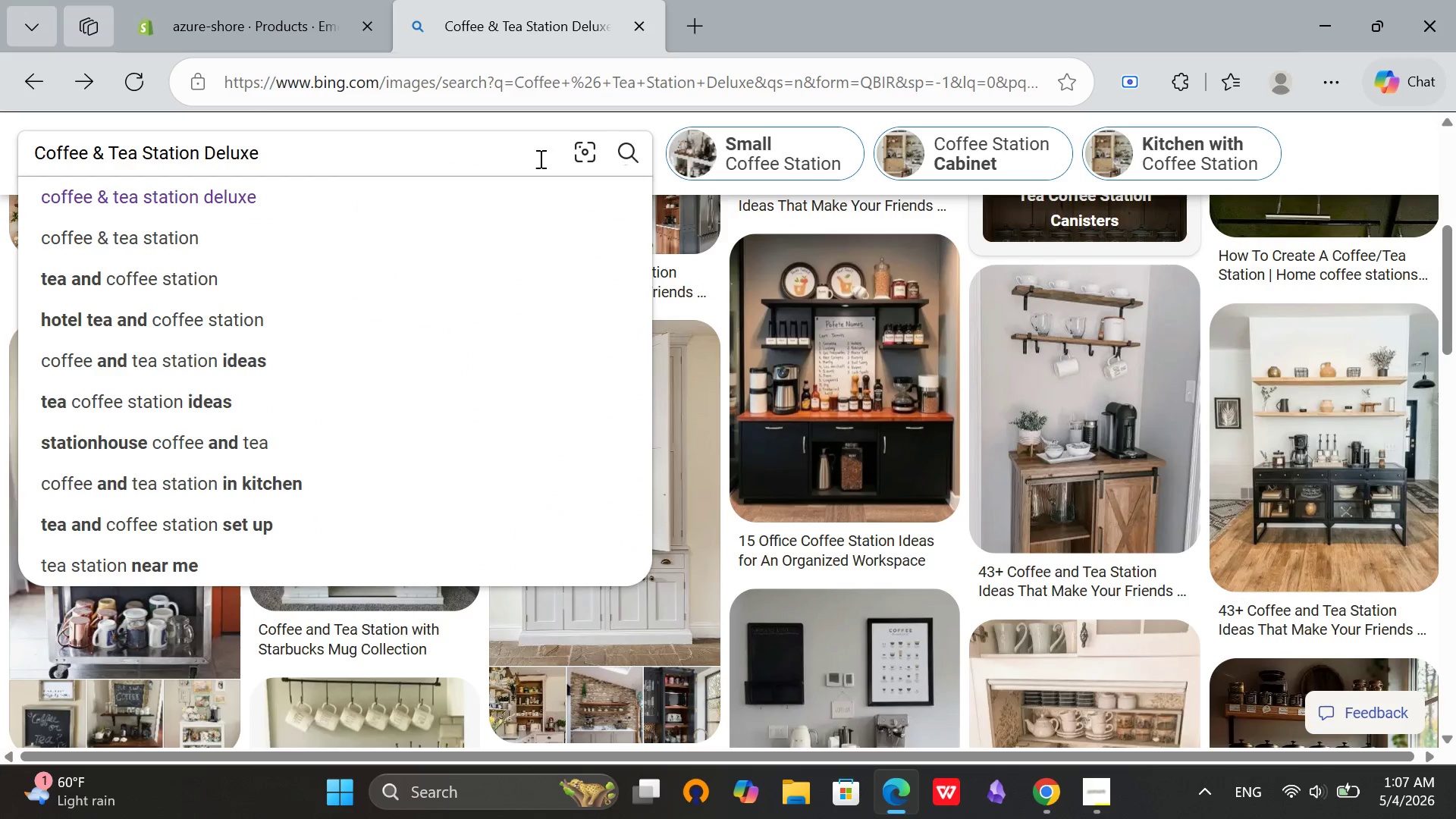 
scroll: coordinate [316, 164], scroll_direction: up, amount: 2.0
 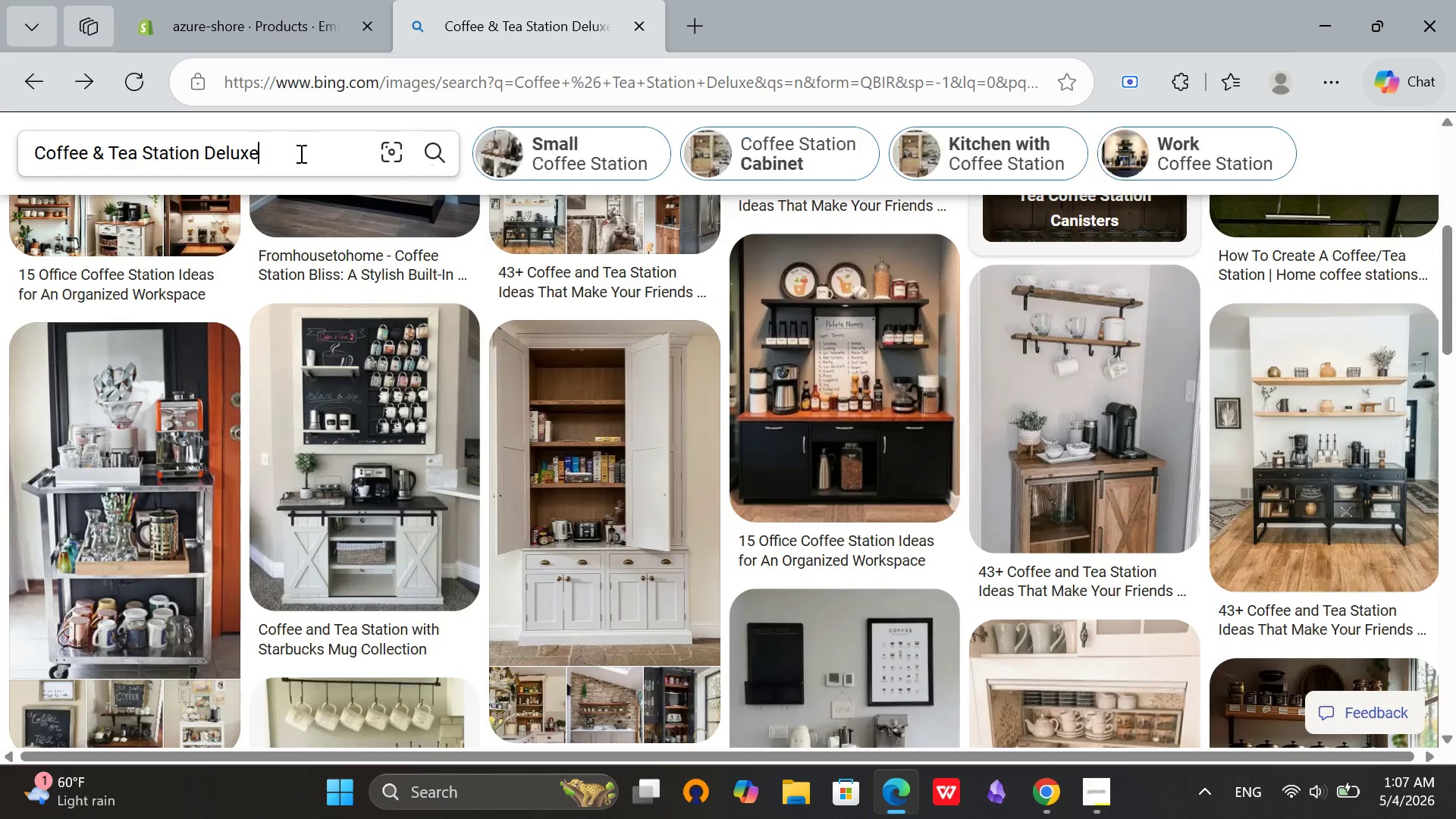 
left_click_drag(start_coordinate=[539, 158], to_coordinate=[0, 64])
 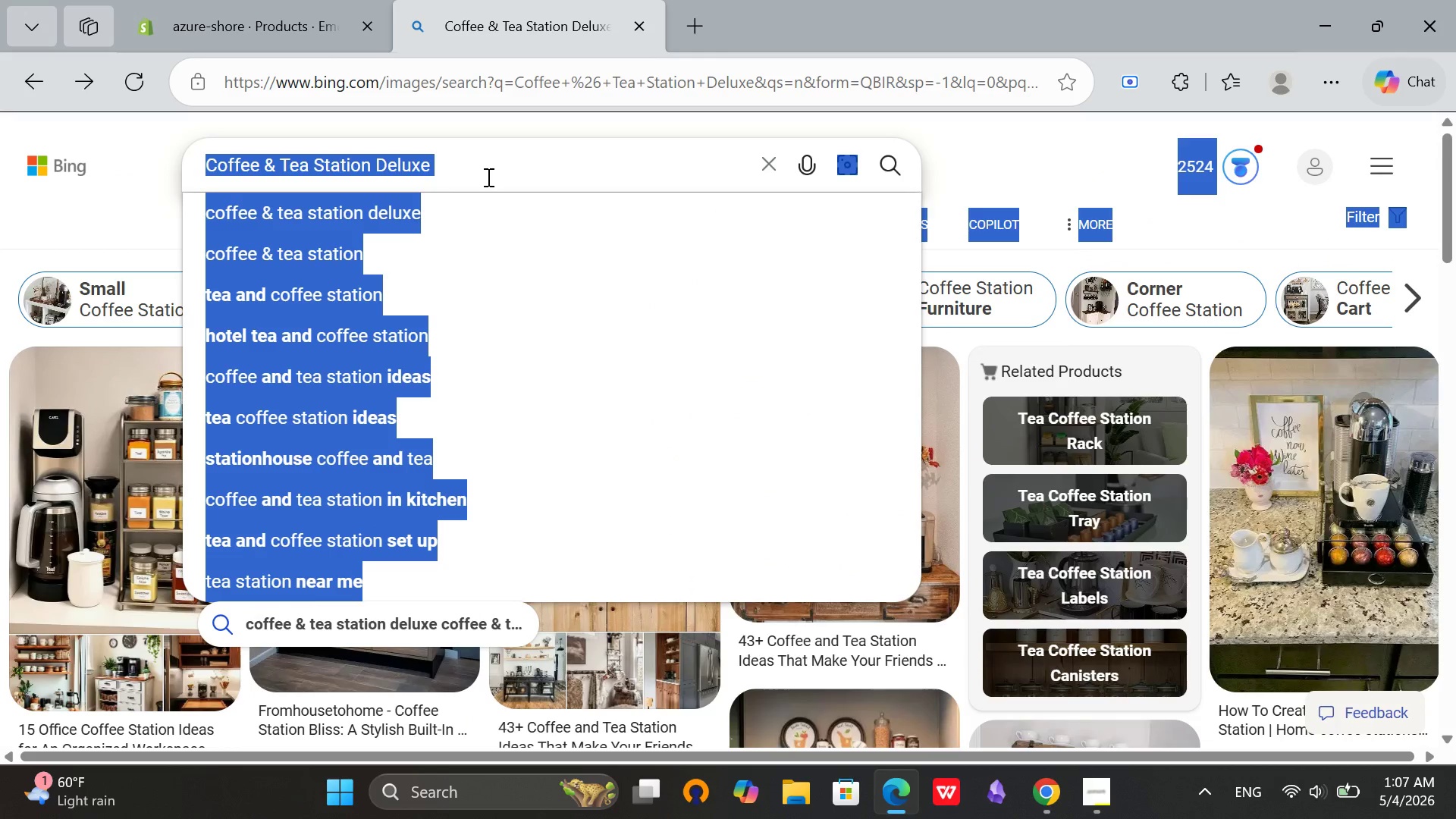 
left_click([486, 177])
 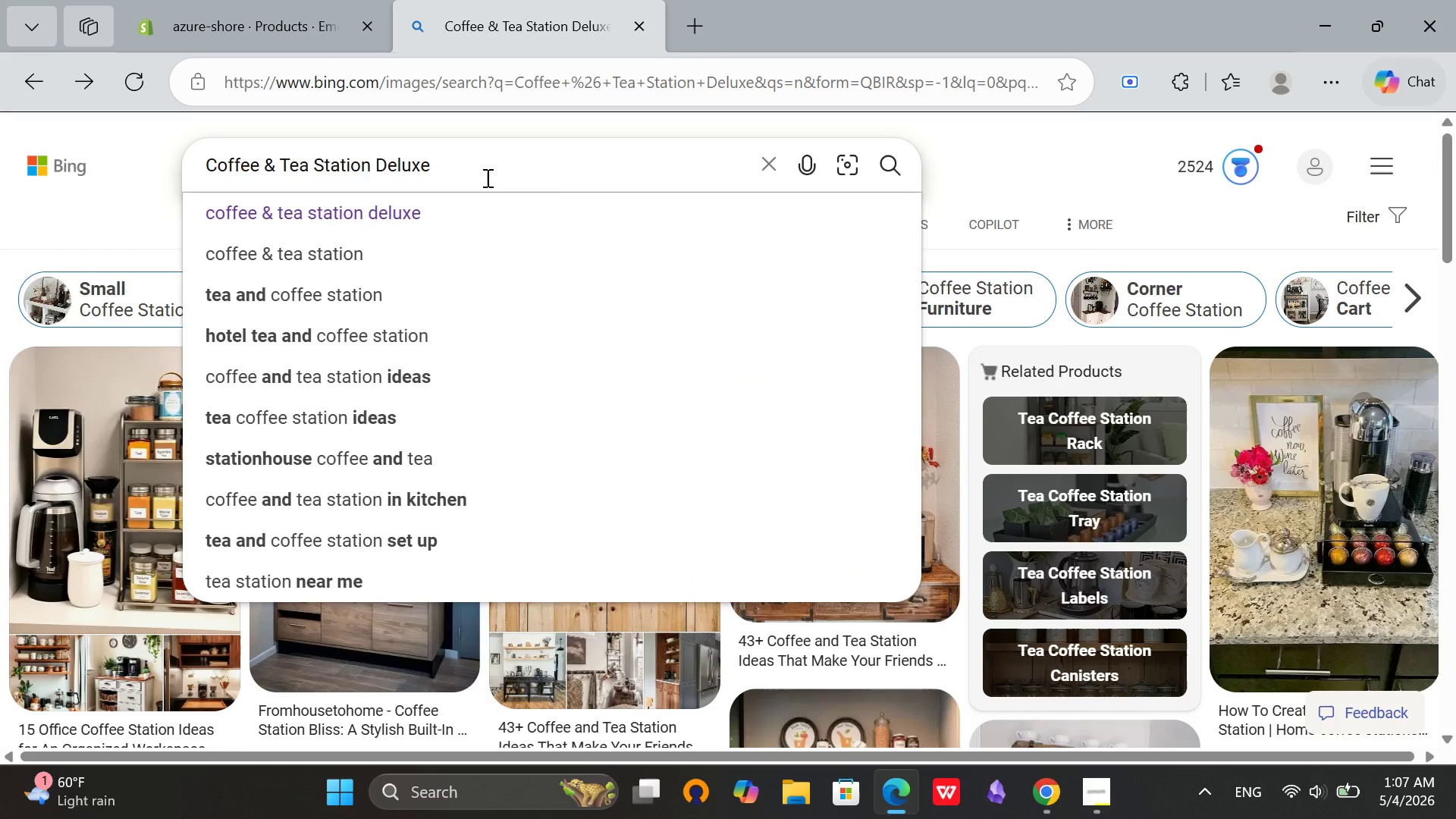 
key(Control+ControlLeft)
 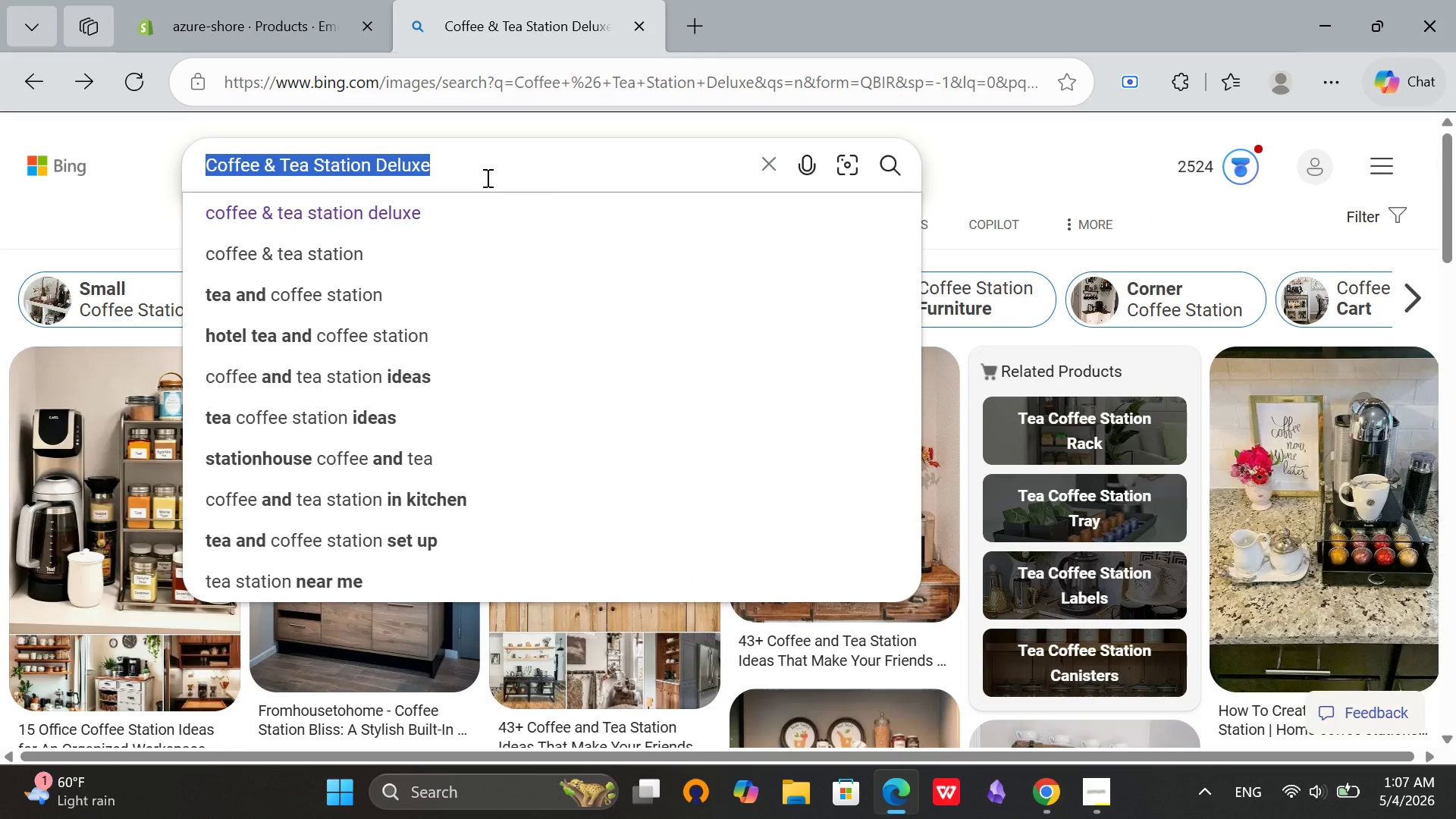 
key(Control+A)
 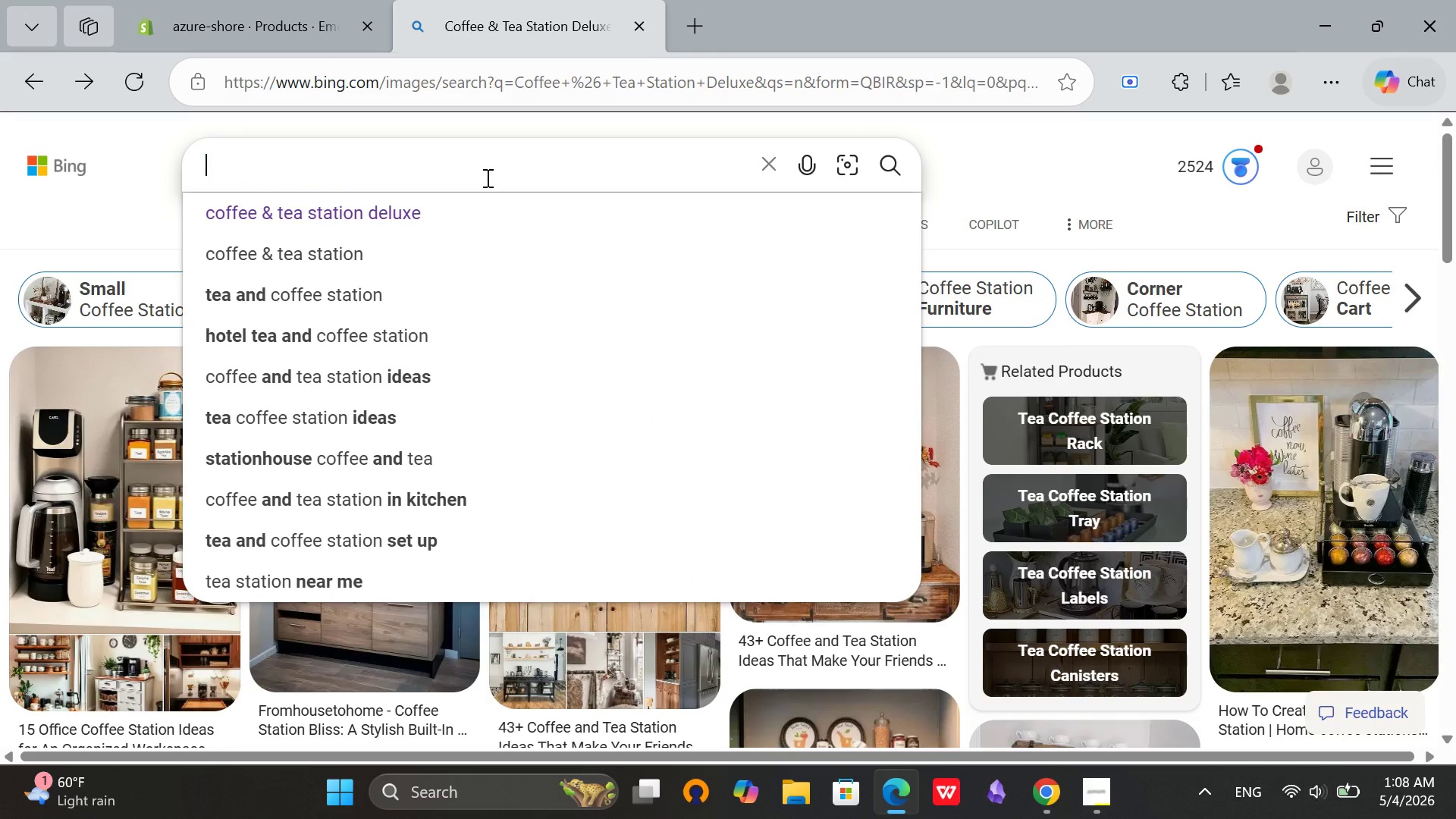 
key(Backspace)
 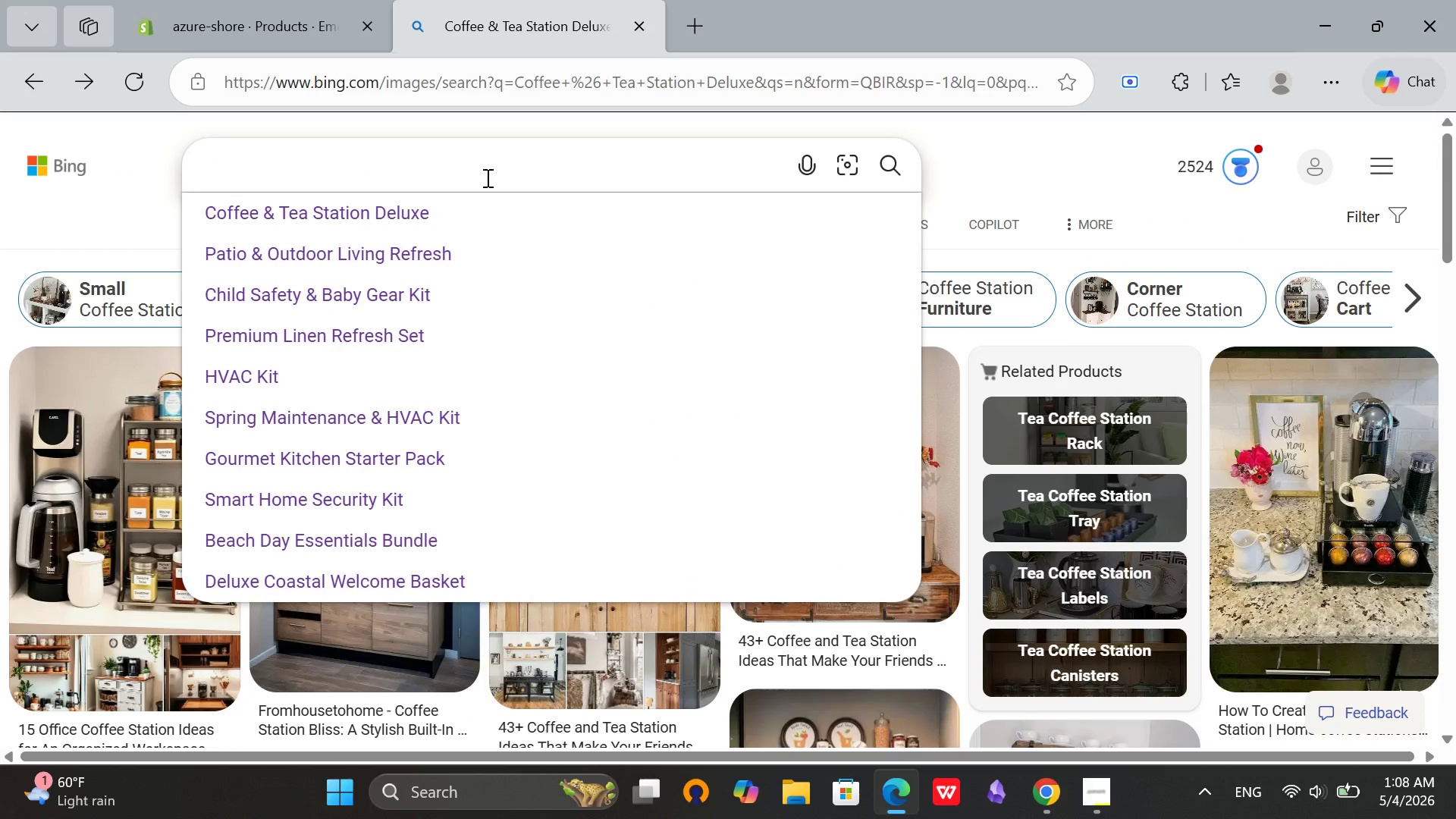 
key(Control+ControlLeft)
 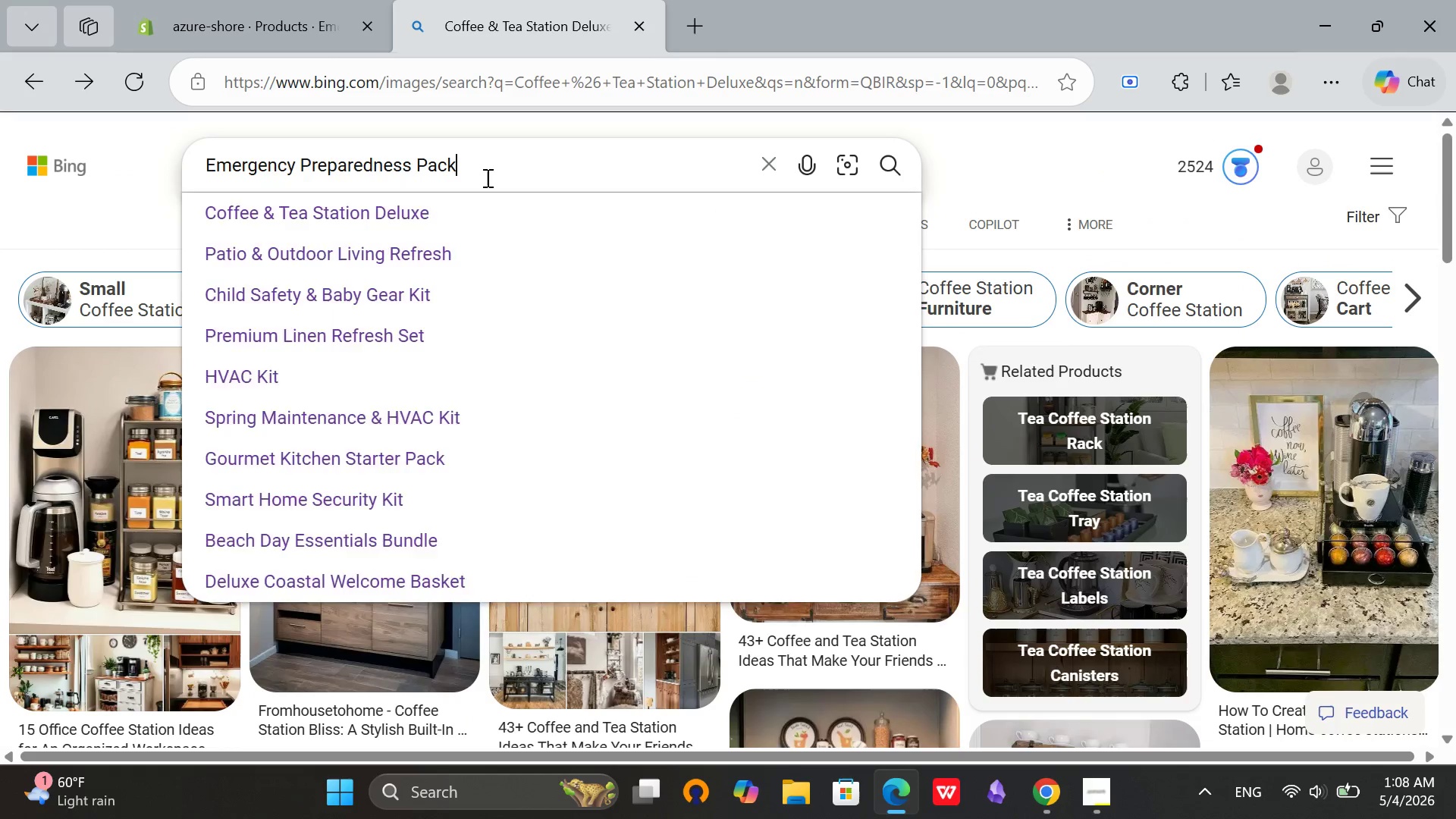 
key(Control+V)
 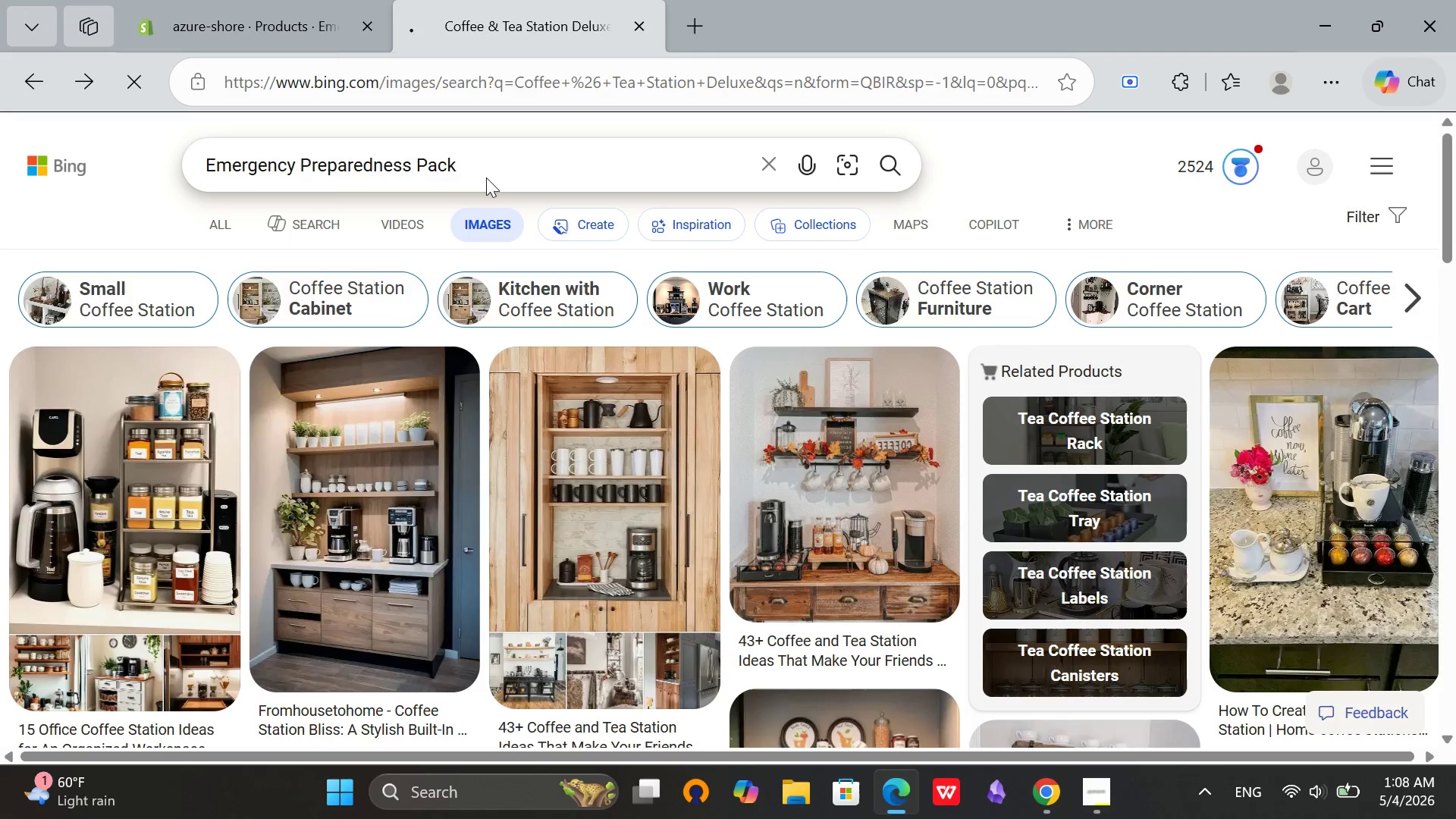 
key(Enter)
 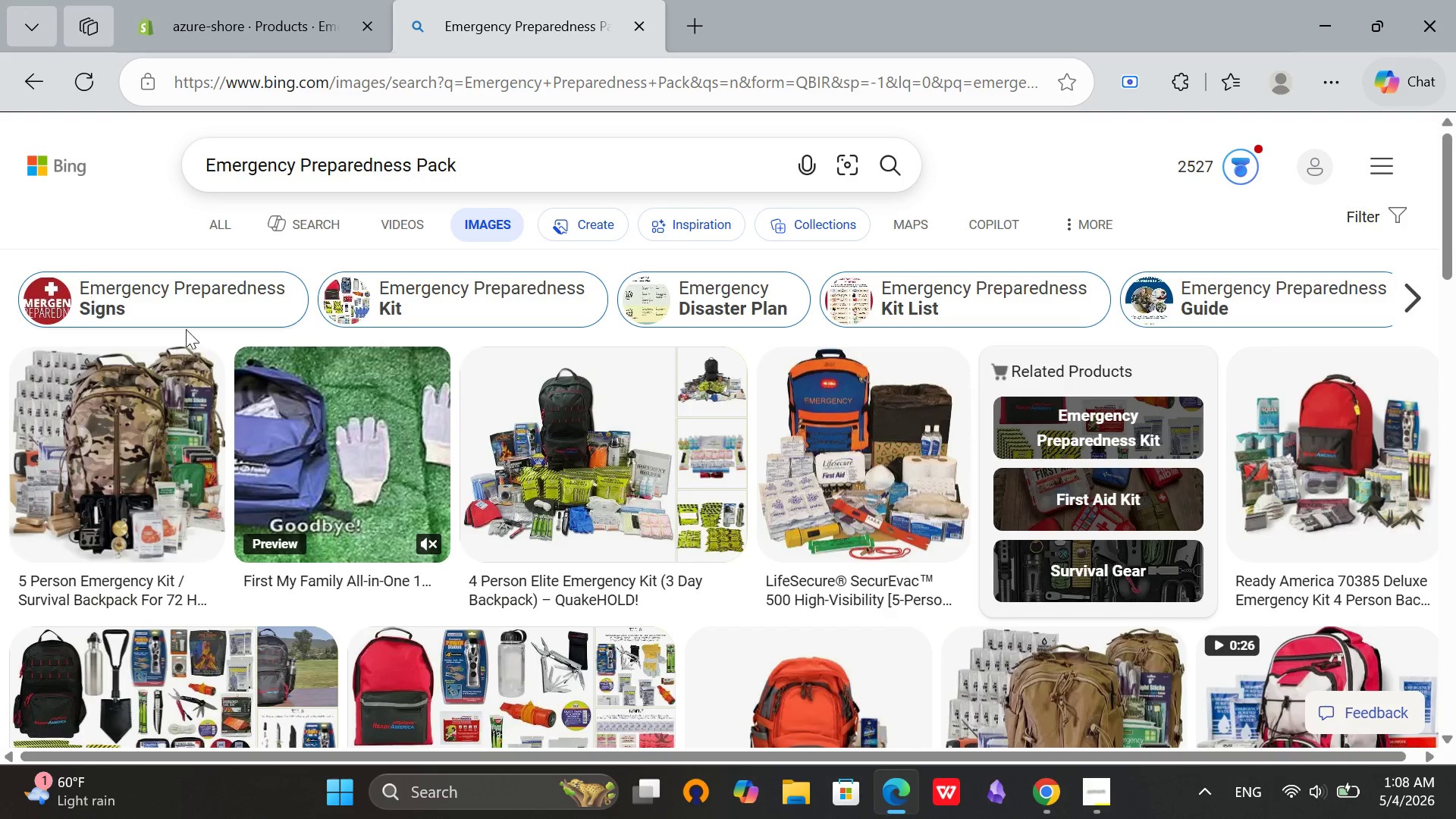 
wait(7.34)
 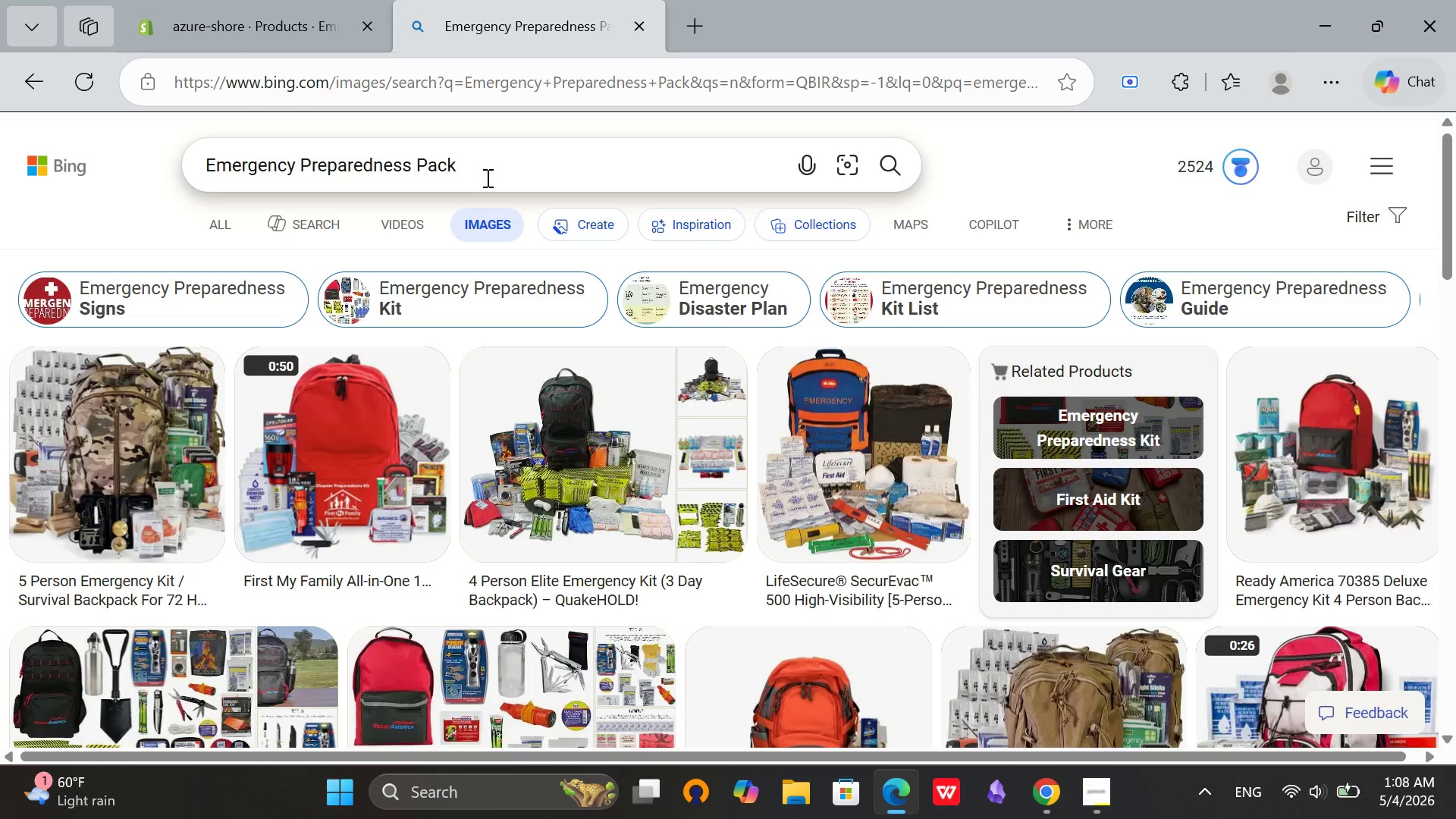 
left_click([516, 413])
 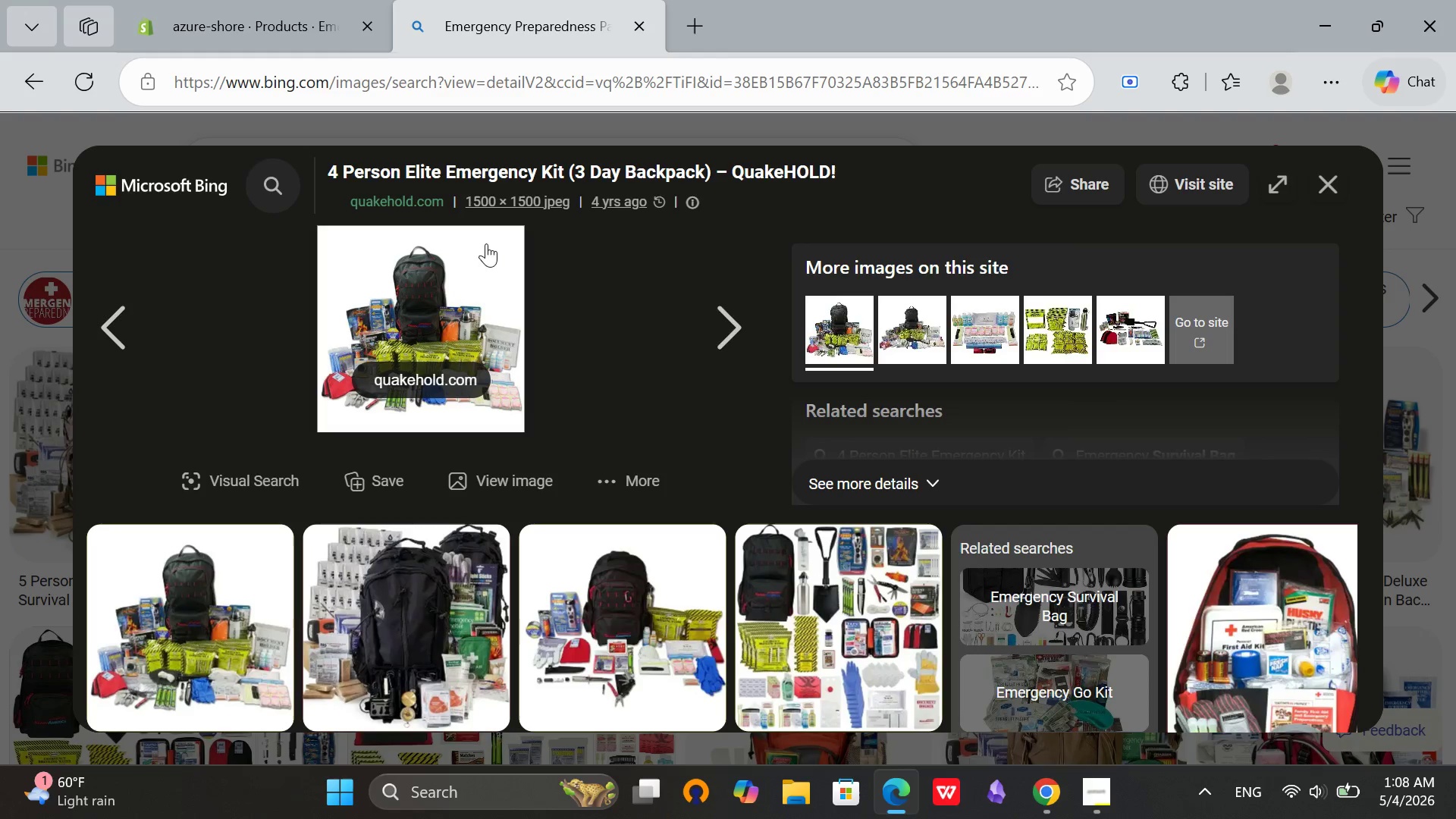 
right_click([457, 262])
 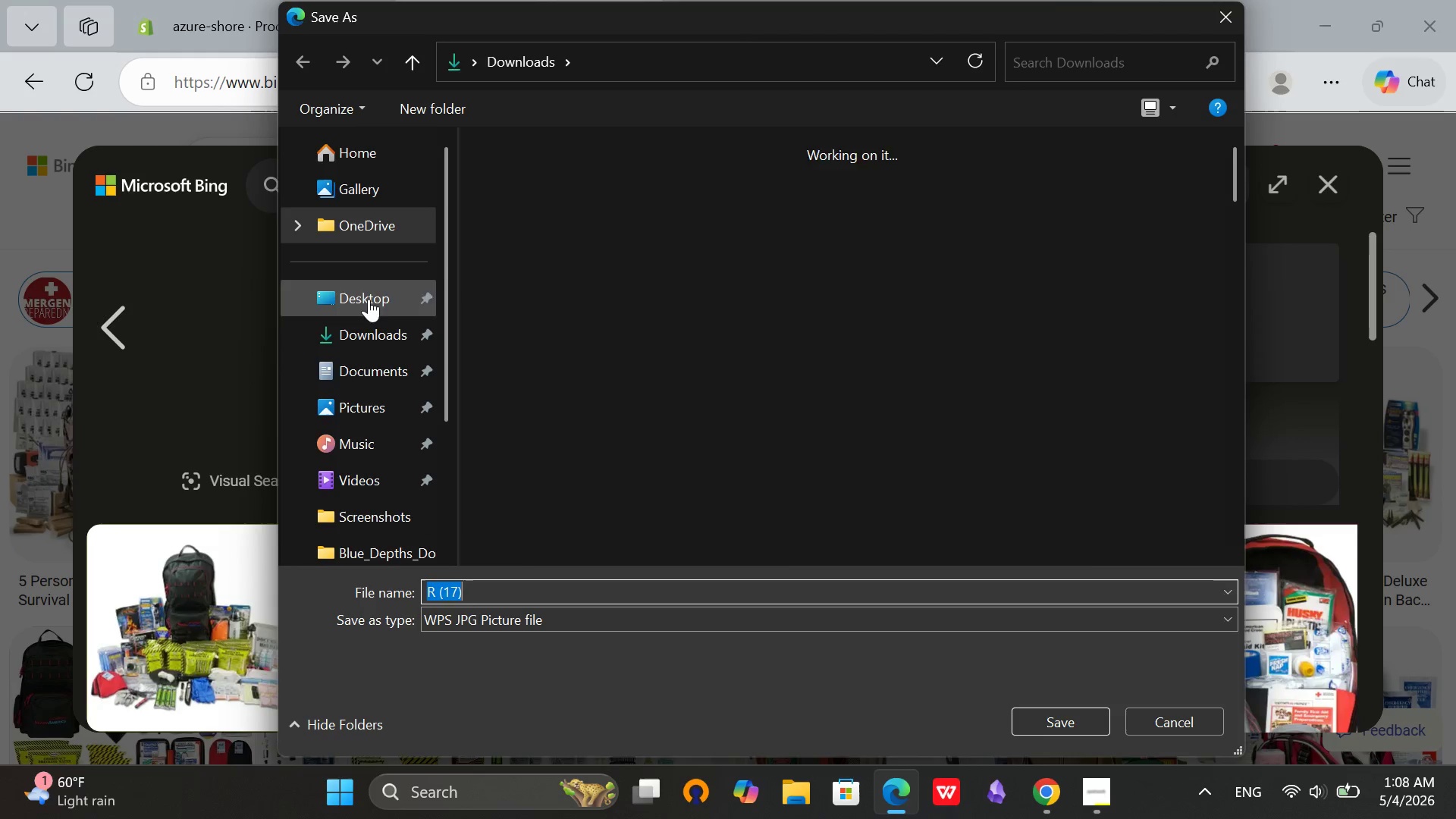 
left_click([344, 337])
 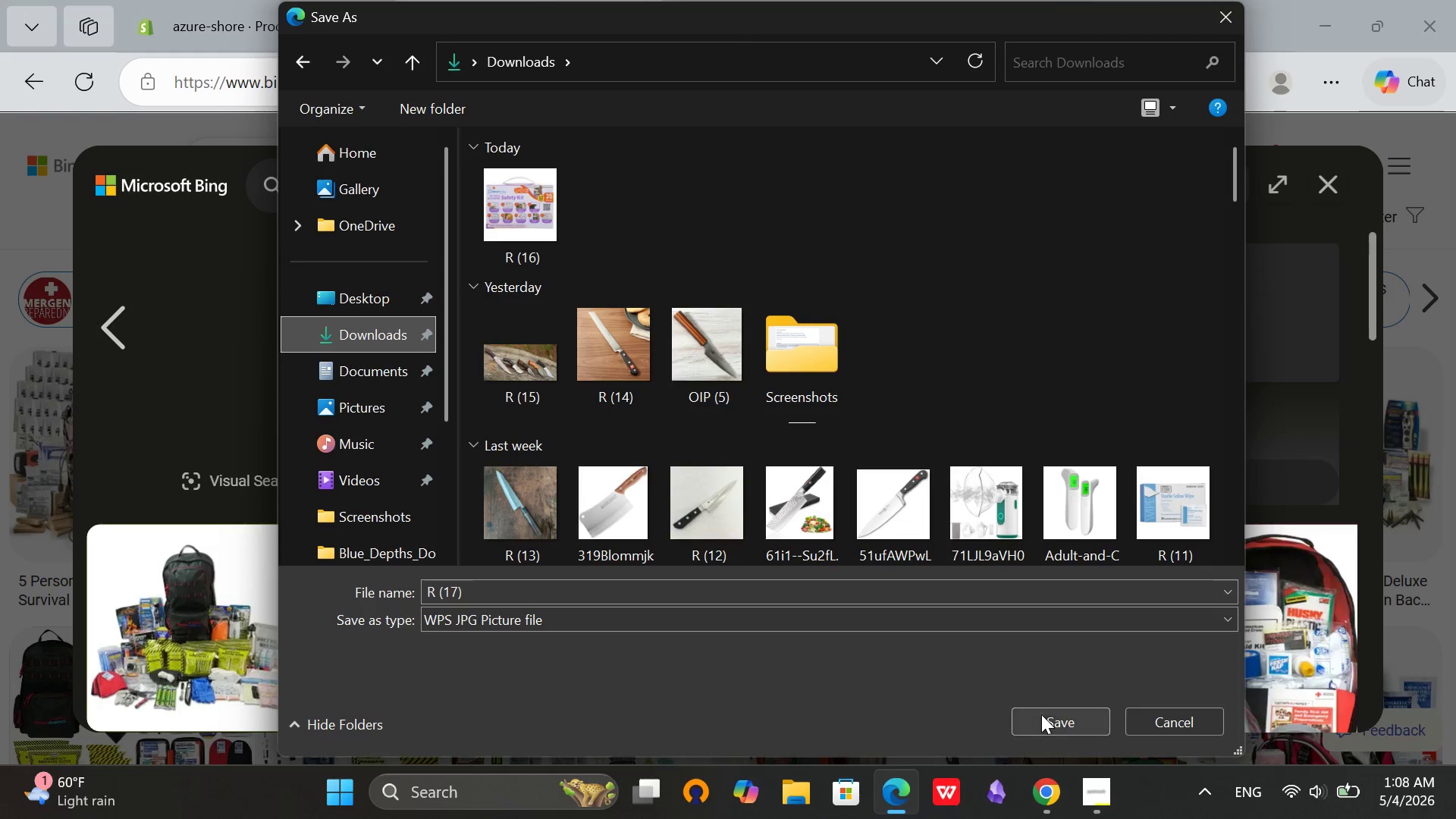 
left_click([1042, 714])
 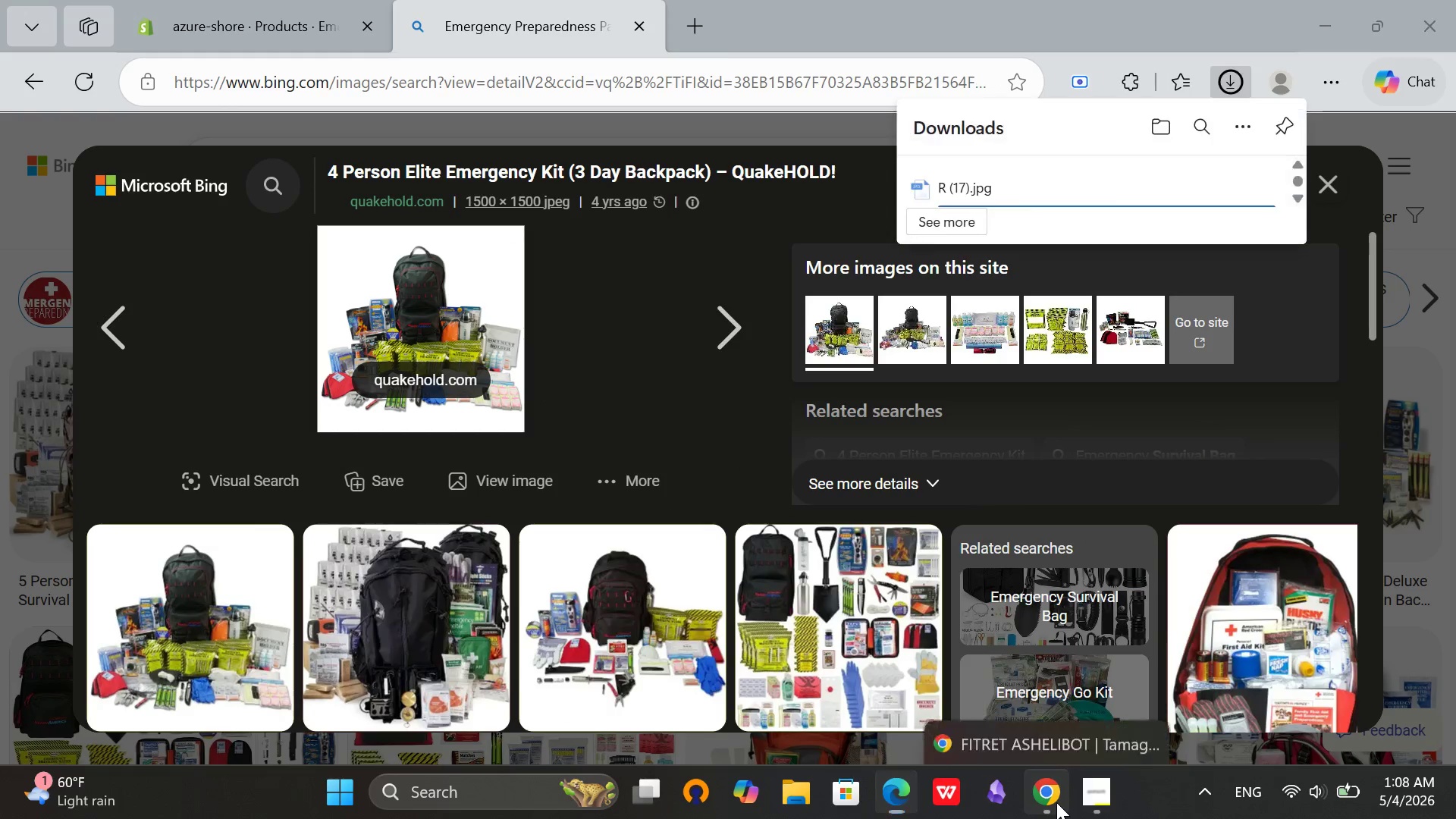 
left_click([1056, 802])
 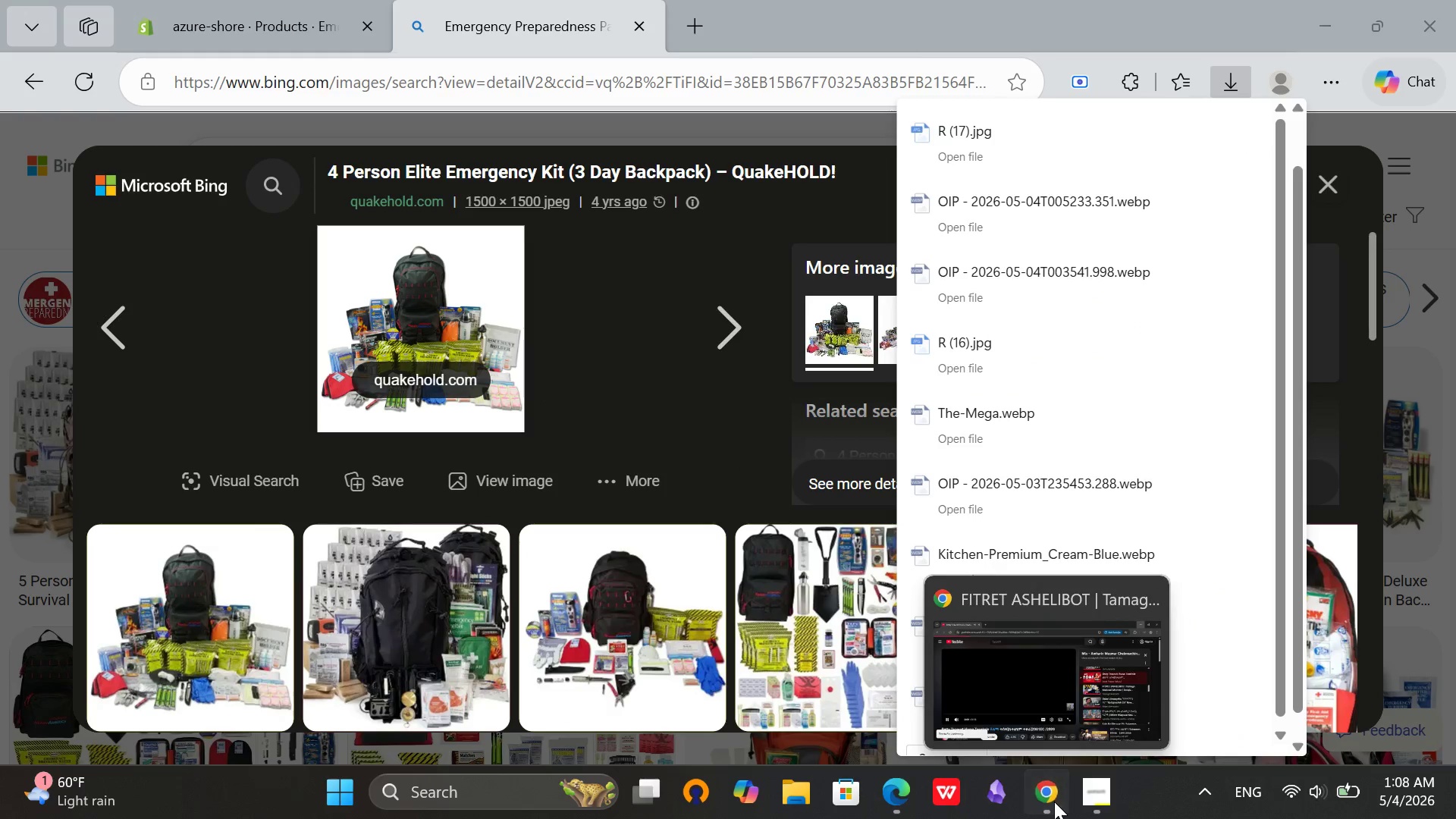 
left_click([1054, 802])
 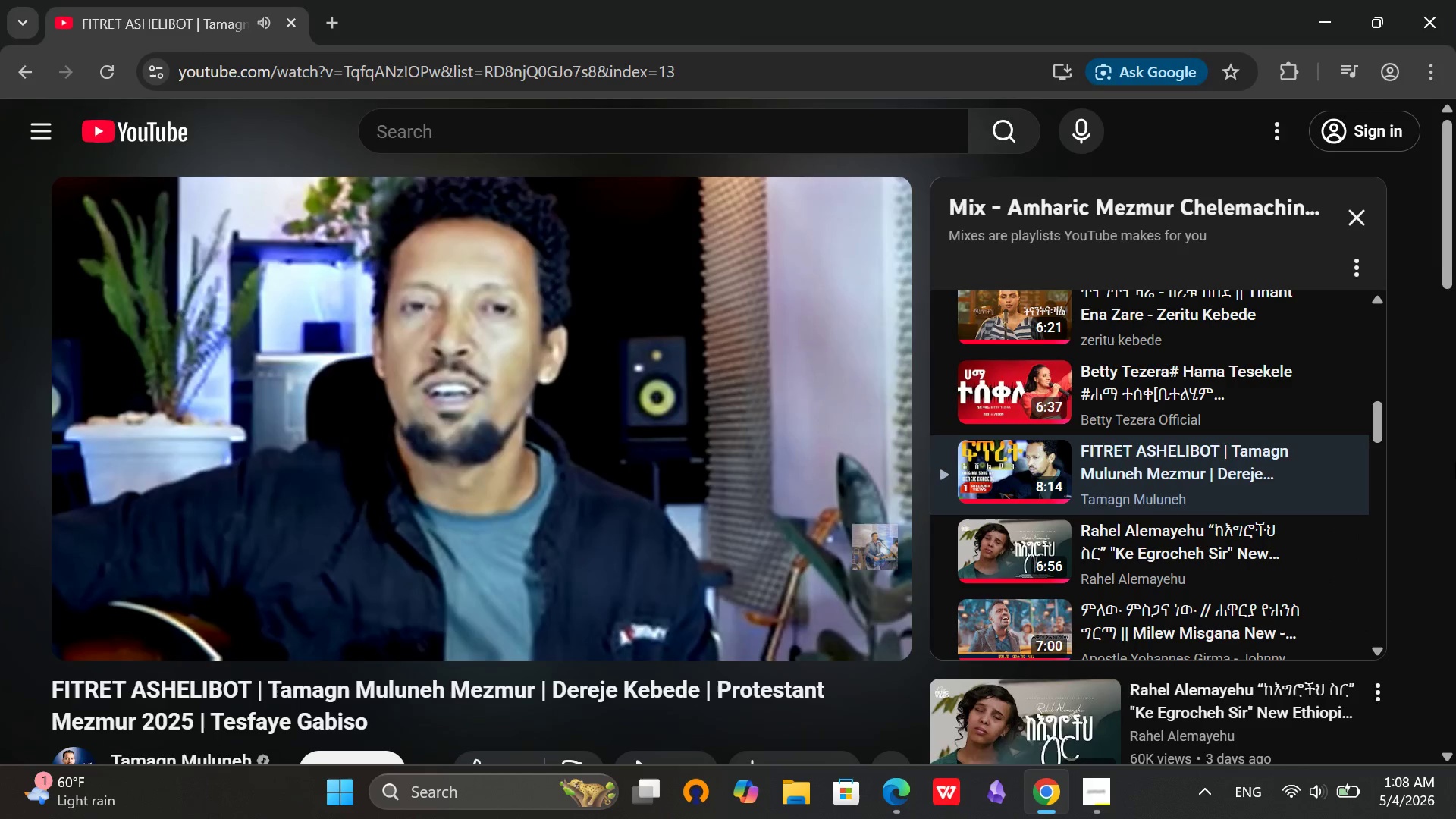 
scroll: coordinate [1455, 461], scroll_direction: down, amount: 4.0
 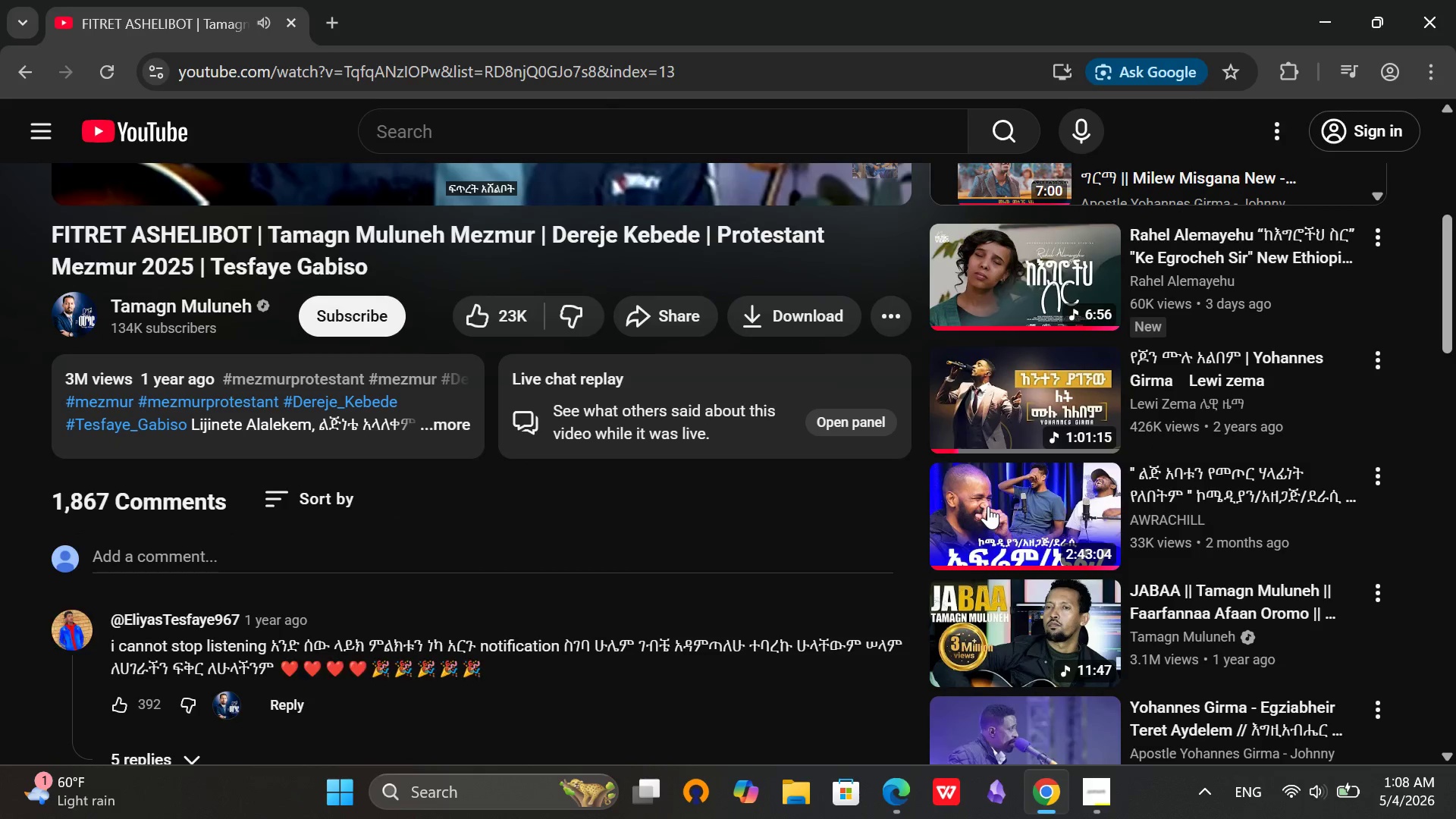 
left_click([990, 506])
 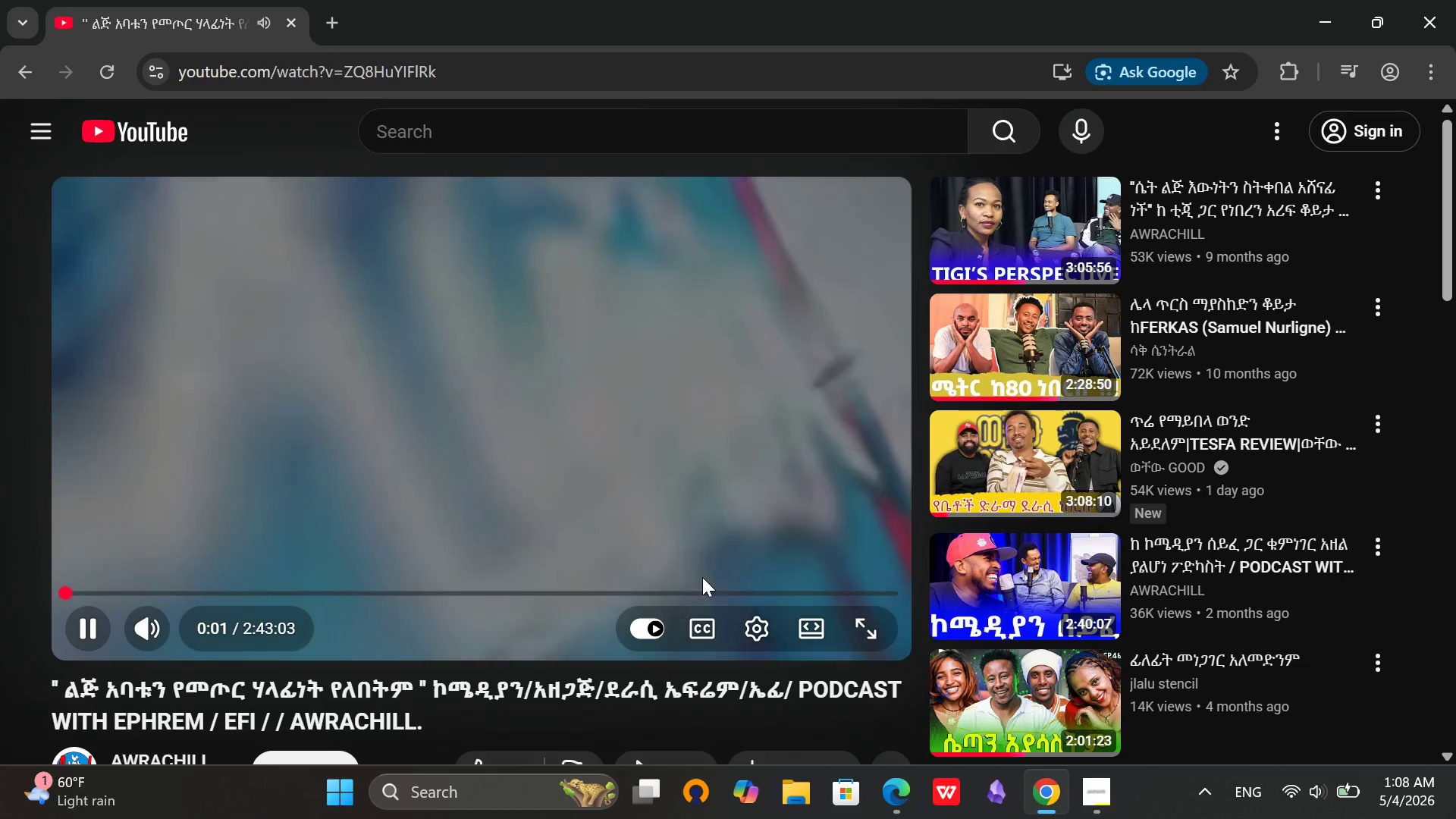 
left_click([683, 592])
 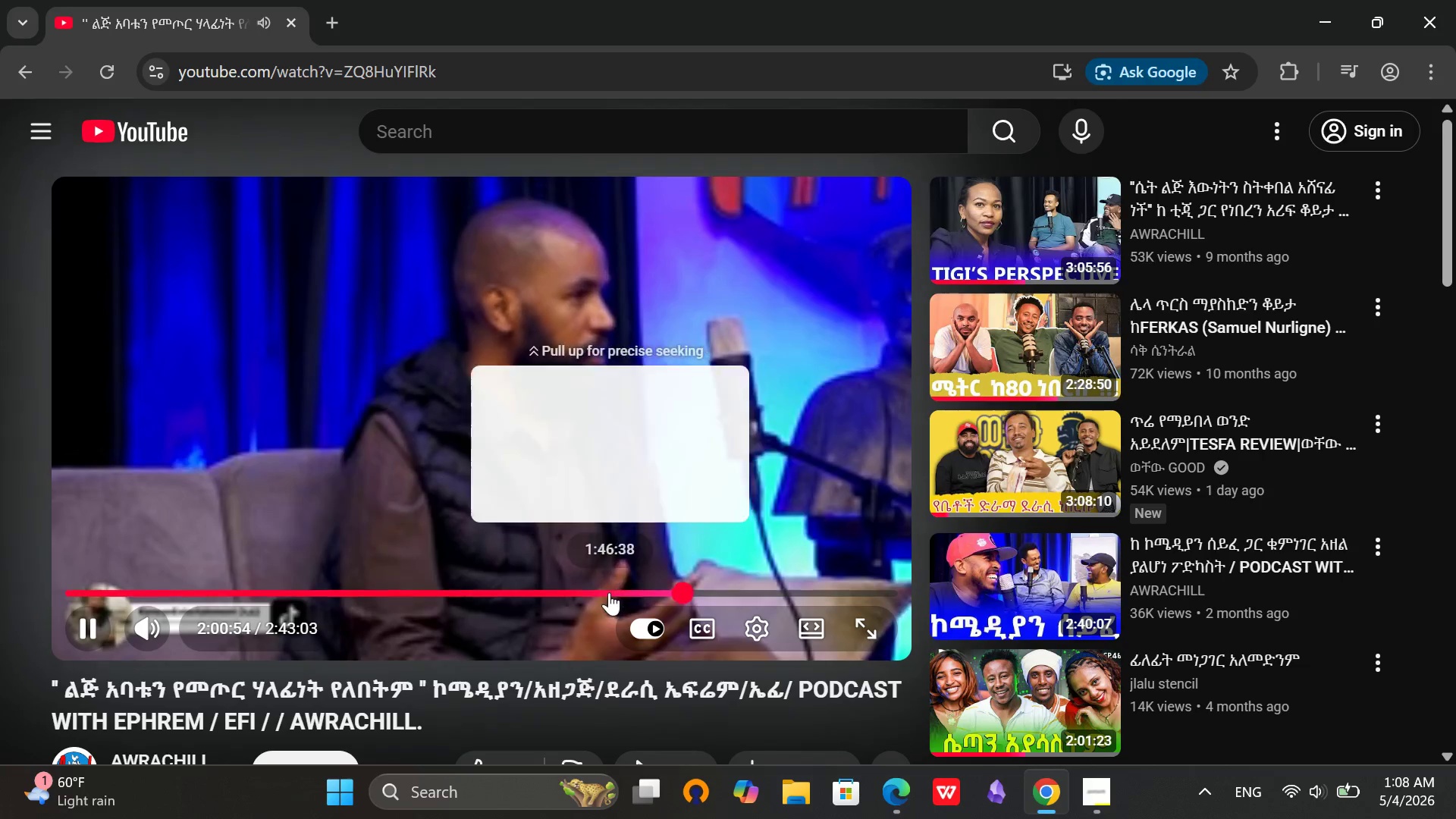 
scroll: coordinate [1346, 507], scroll_direction: down, amount: 3.0
 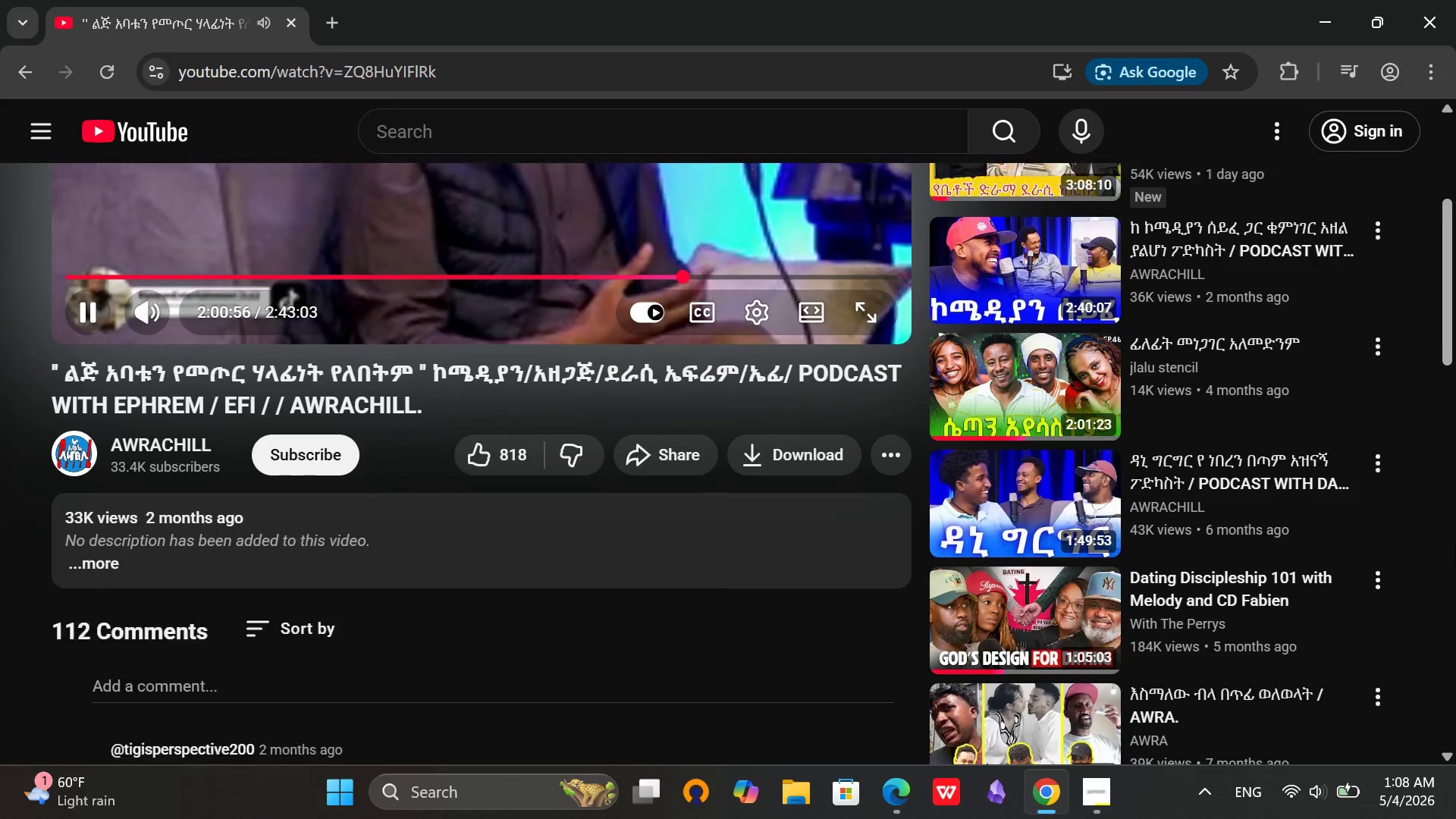 
scroll: coordinate [1455, 546], scroll_direction: up, amount: 2.0
 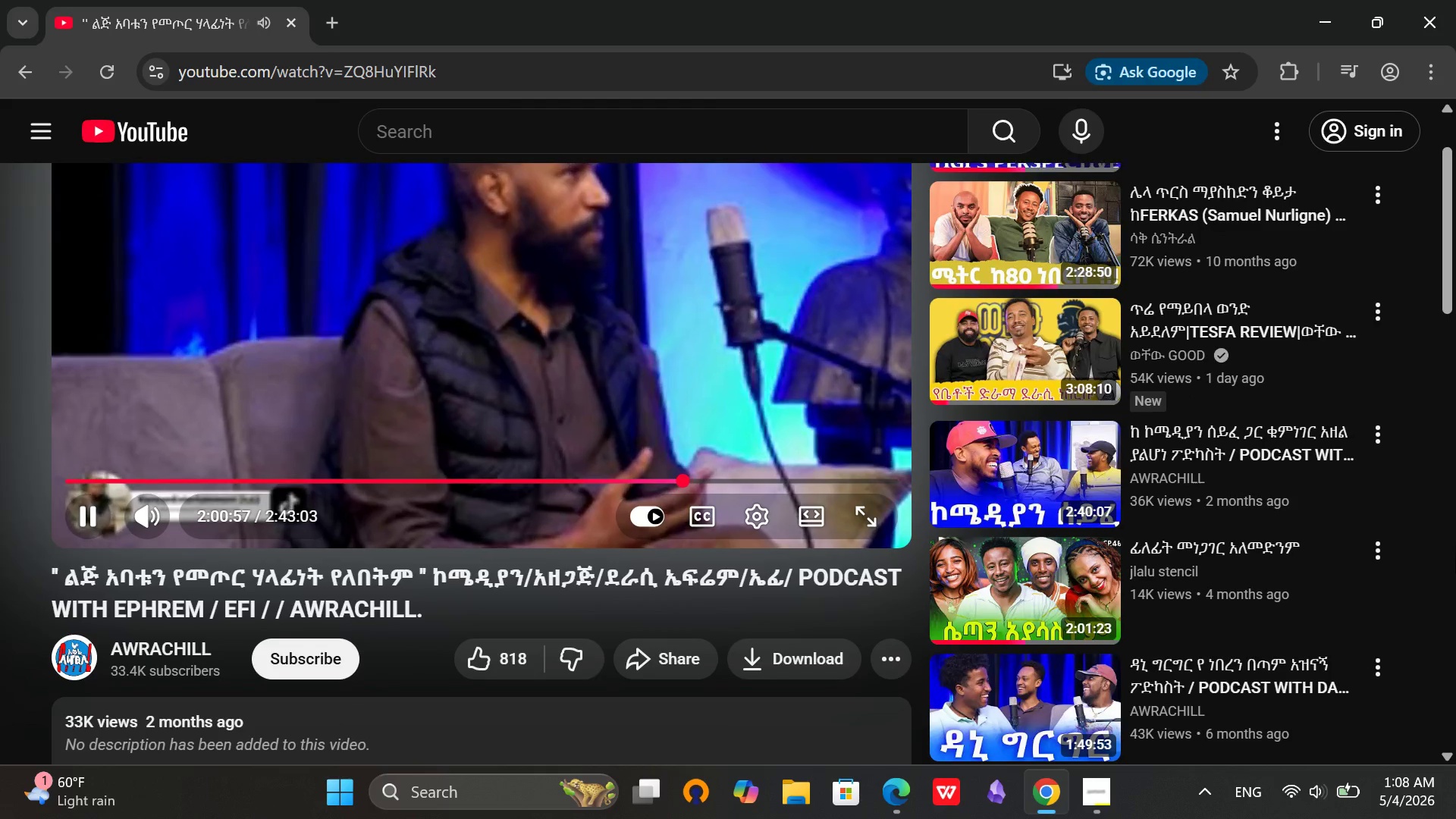 
scroll: coordinate [1455, 555], scroll_direction: down, amount: 5.0
 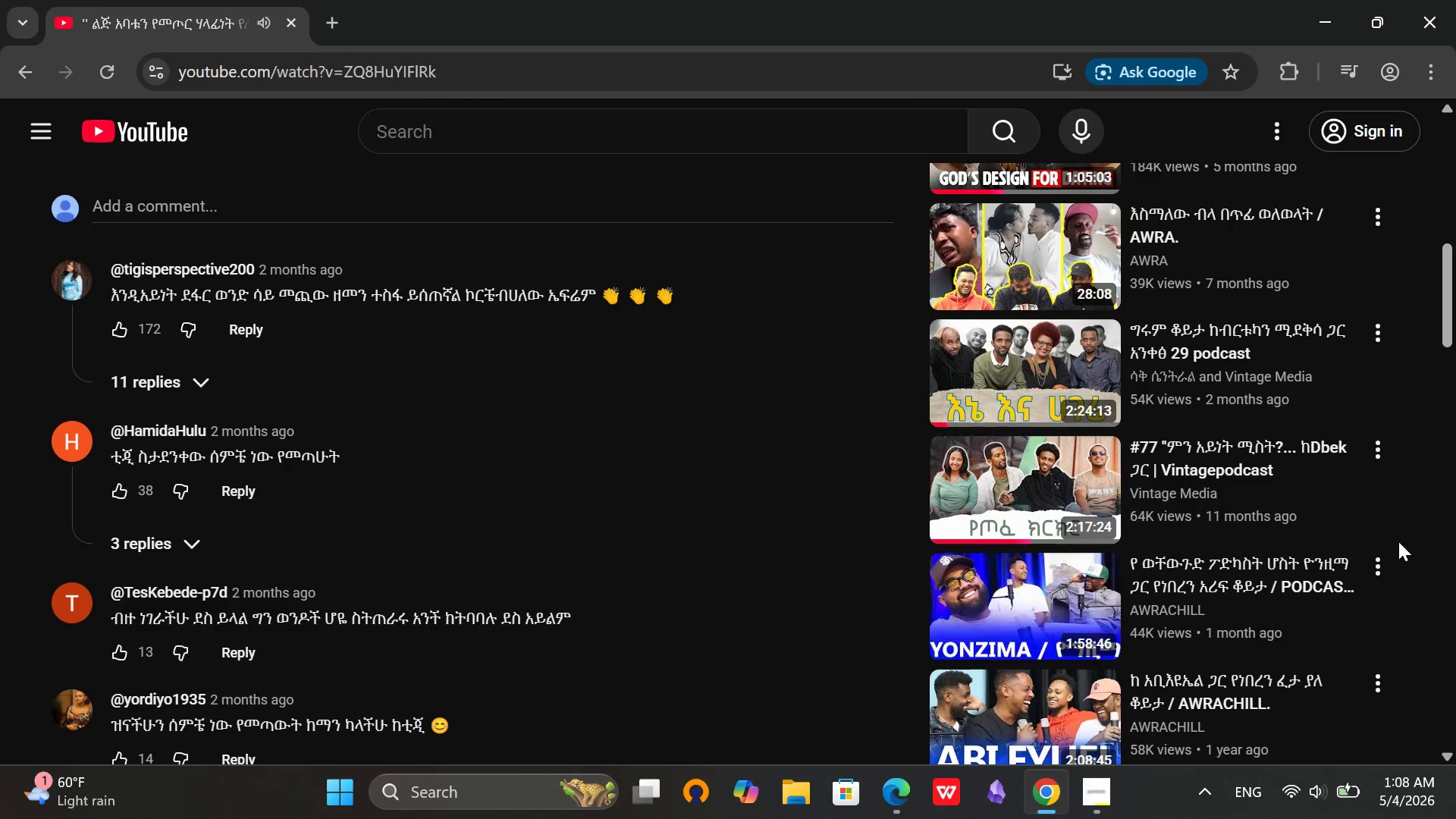 
mouse_move([1026, 262])
 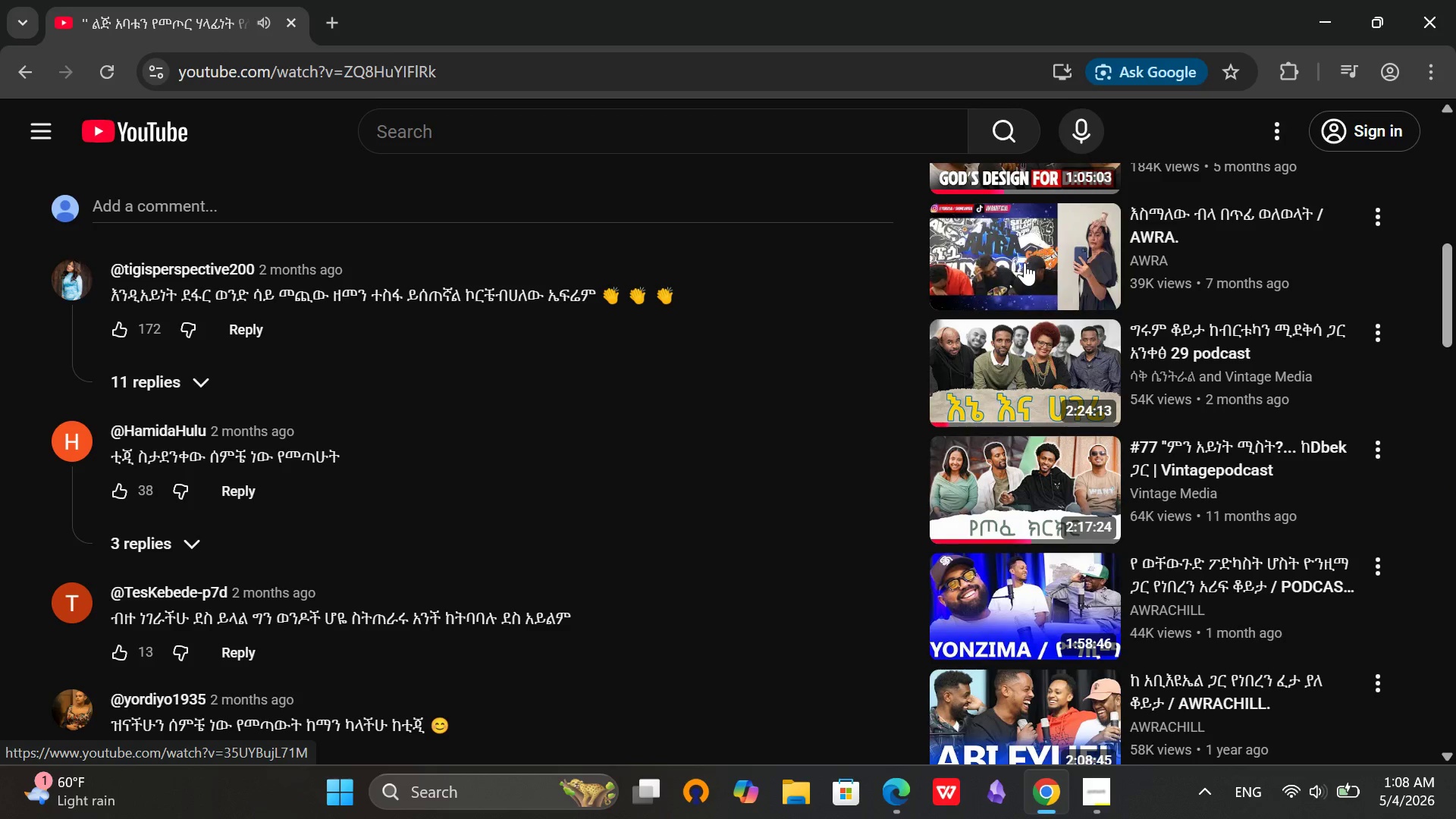 
left_click([1025, 262])
 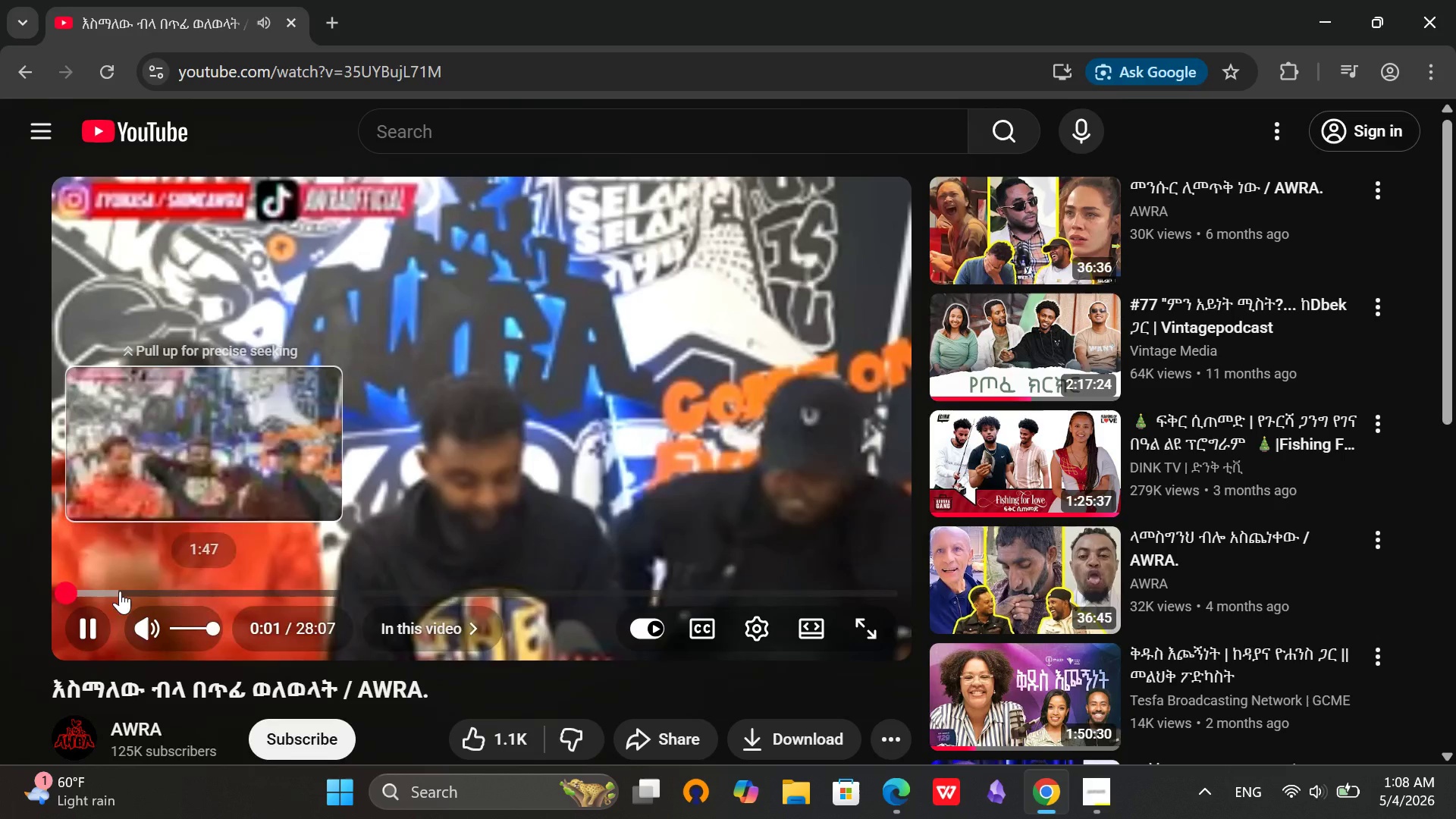 
left_click([121, 590])
 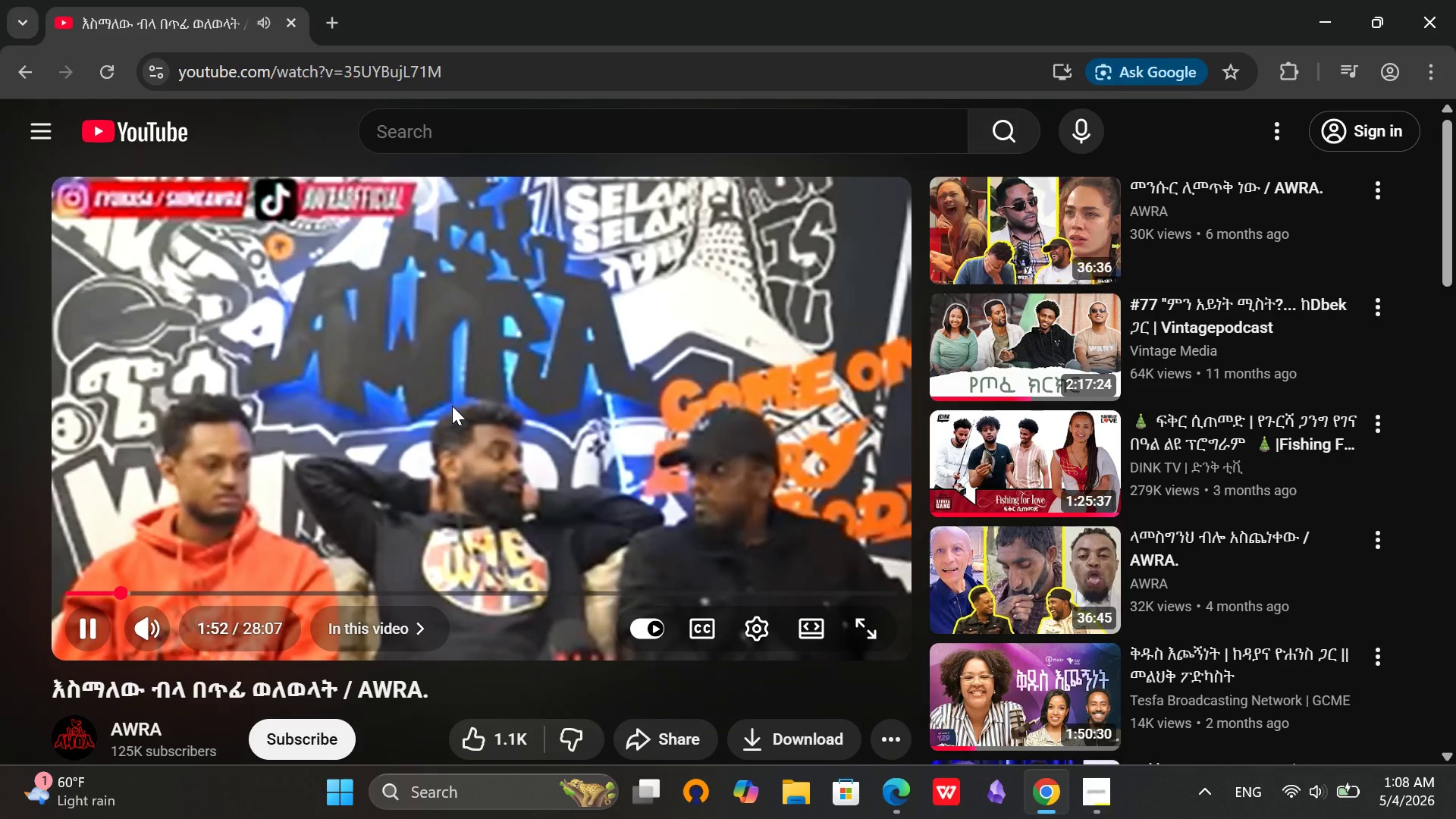 
left_click([452, 406])
 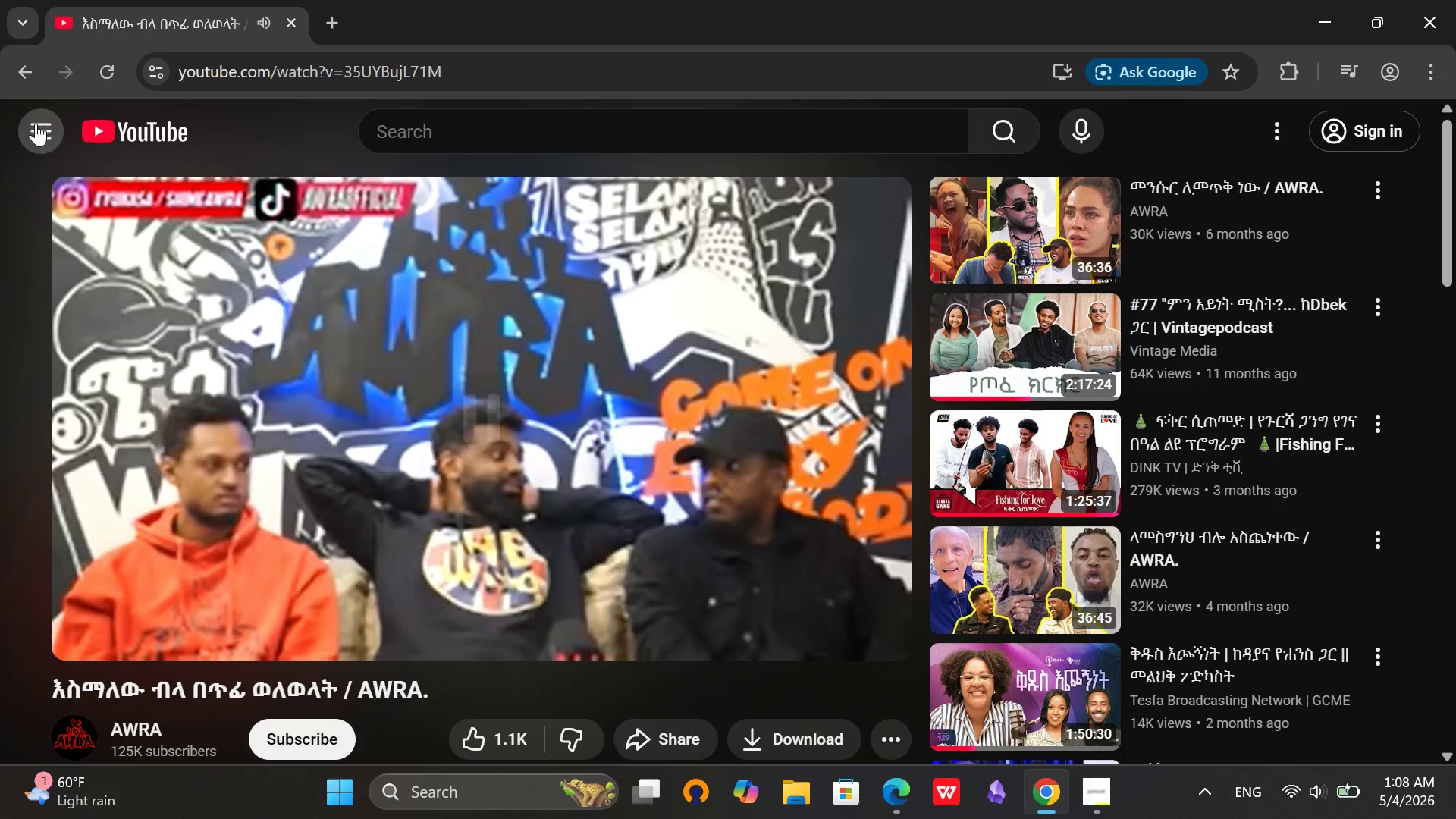 
left_click([36, 123])
 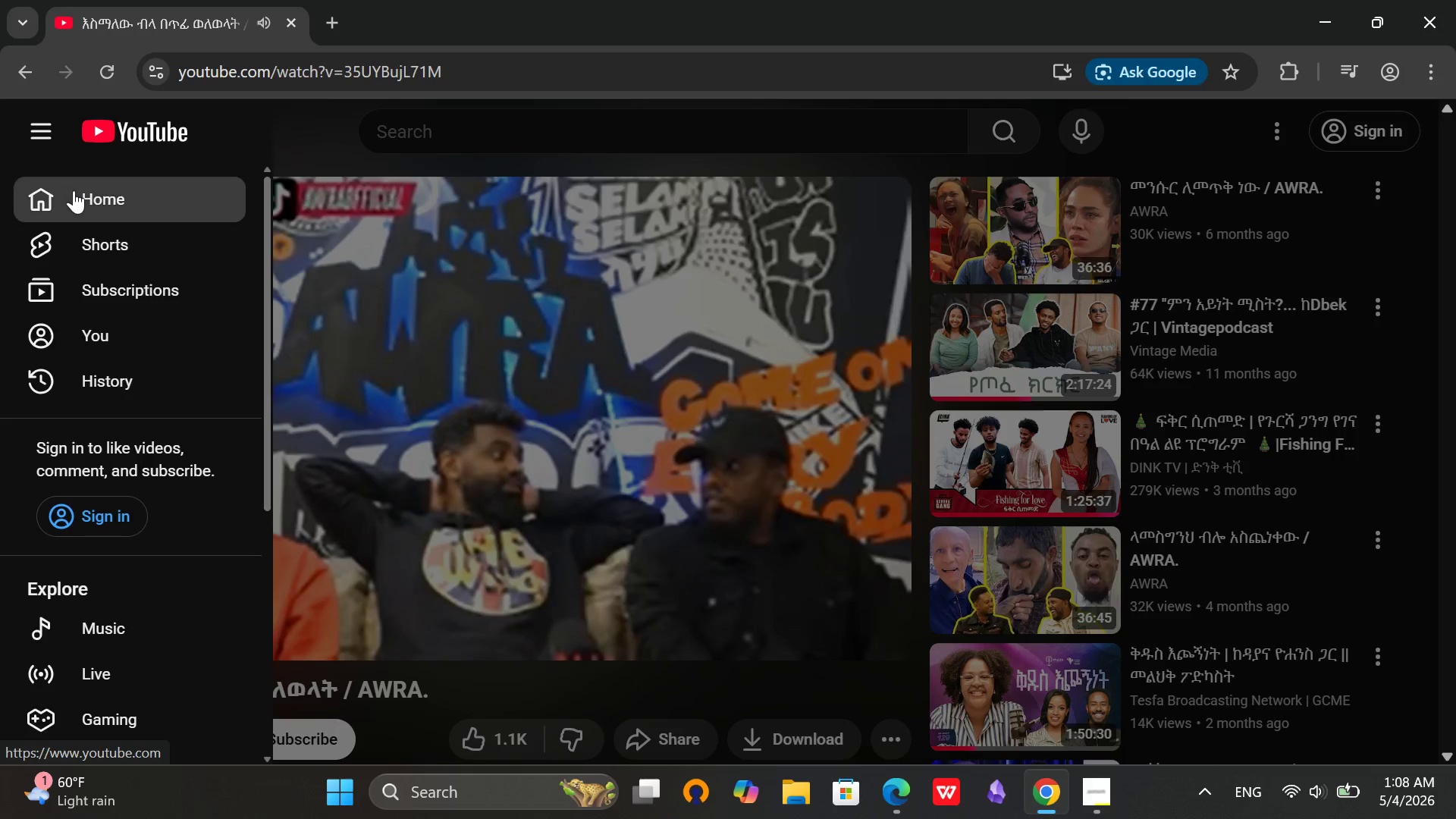 
left_click([74, 190])
 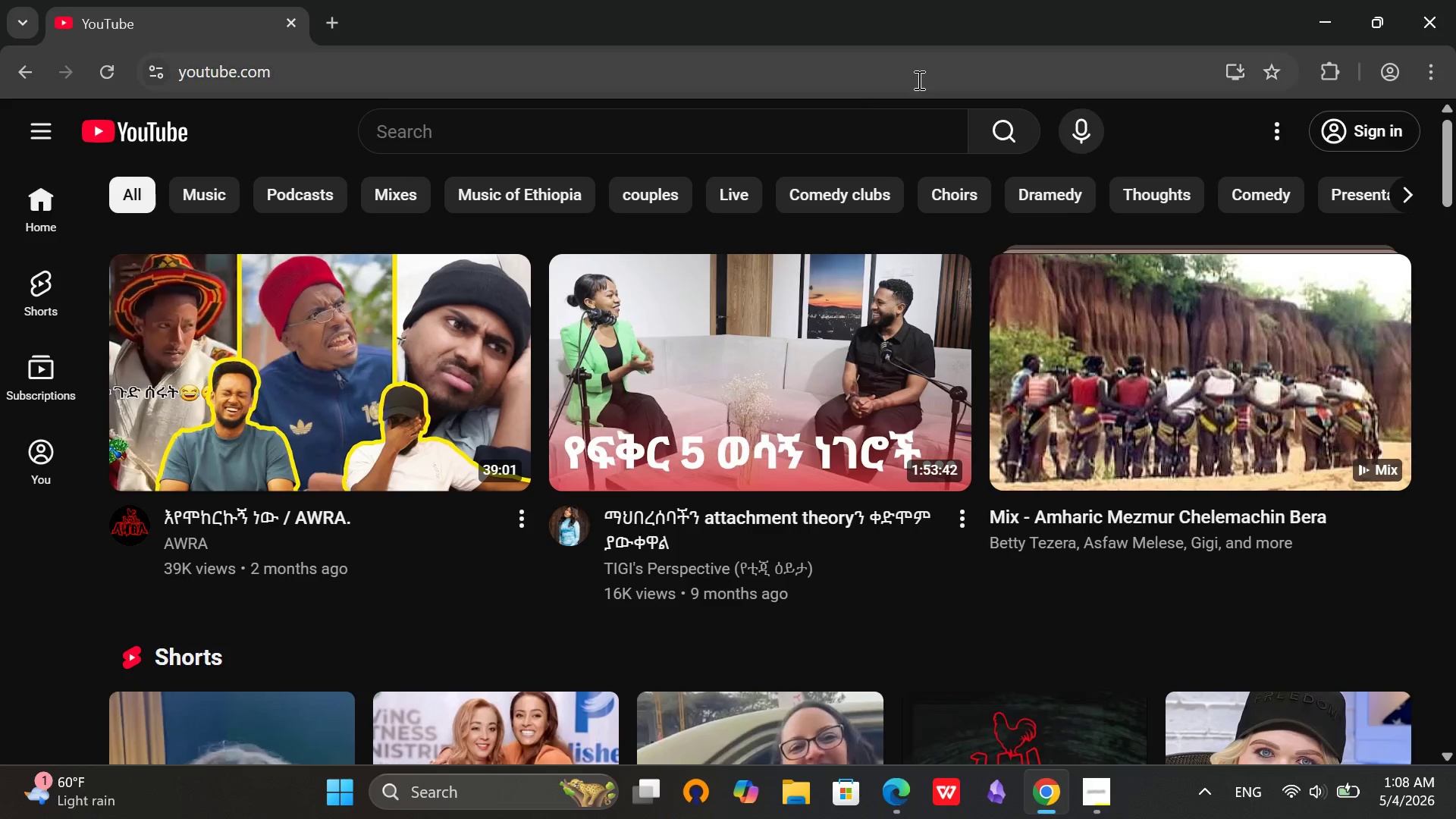 
wait(6.25)
 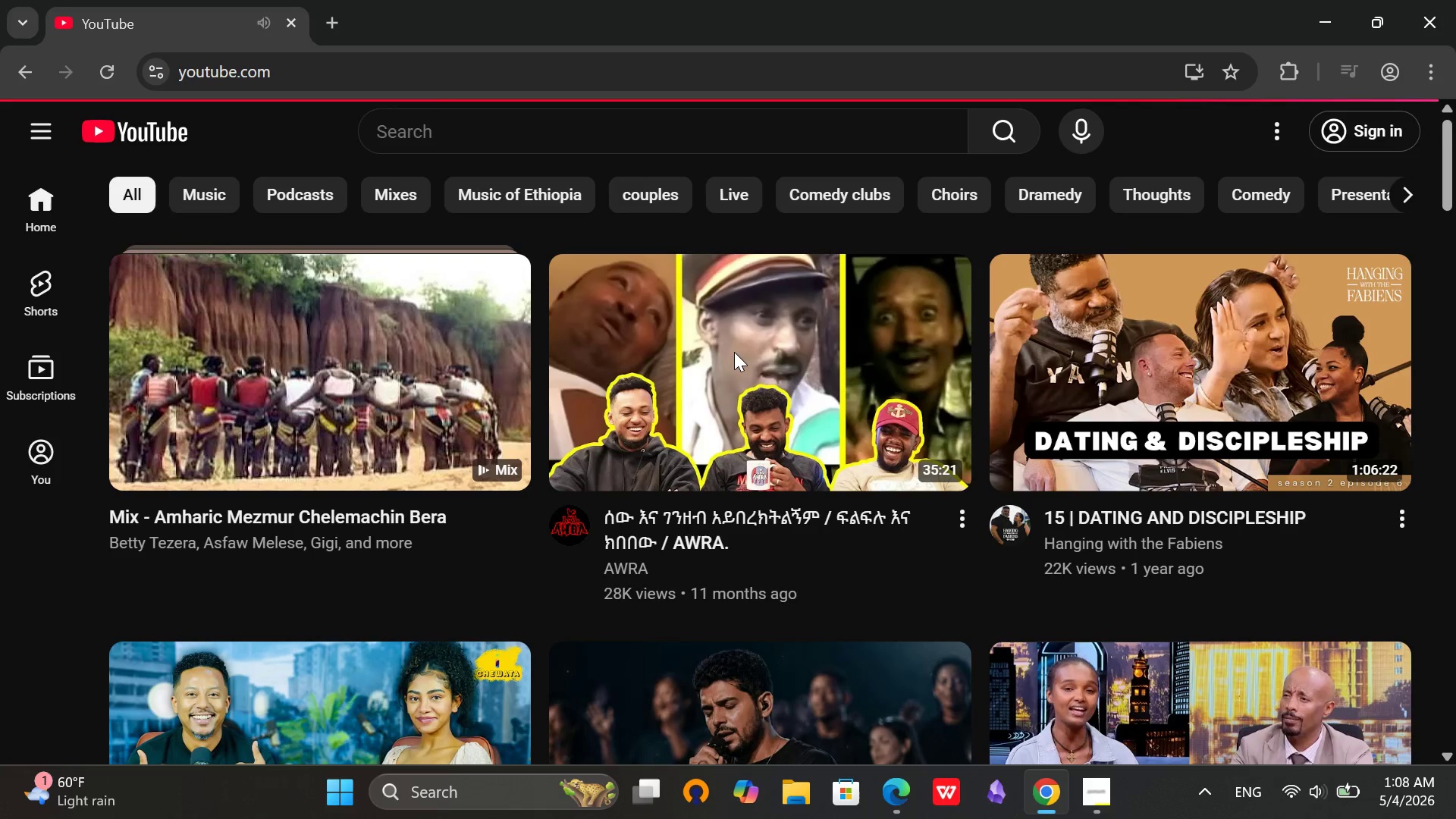 
scroll: coordinate [1181, 133], scroll_direction: down, amount: 8.0
 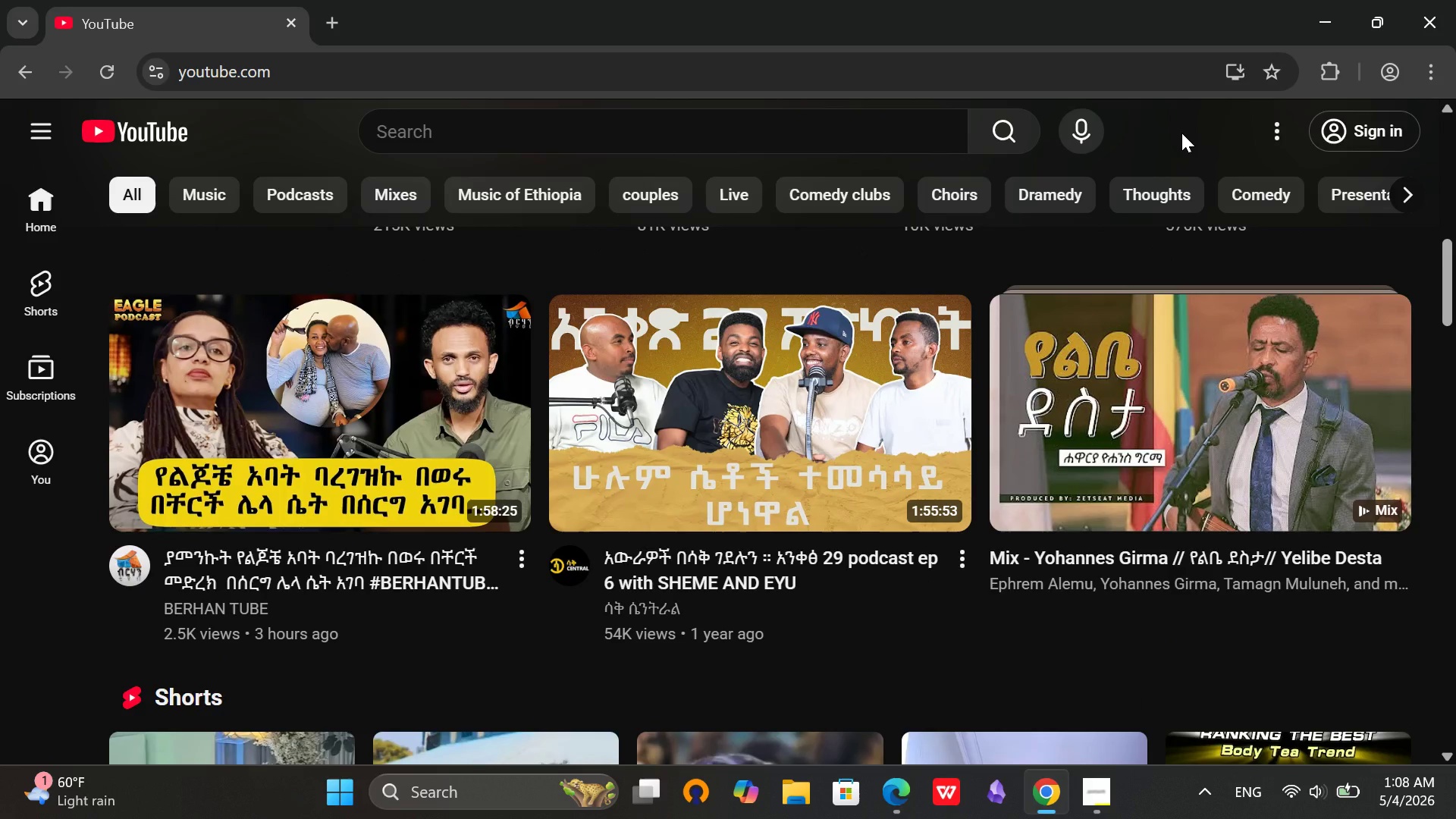 
scroll: coordinate [1181, 133], scroll_direction: none, amount: 0.0
 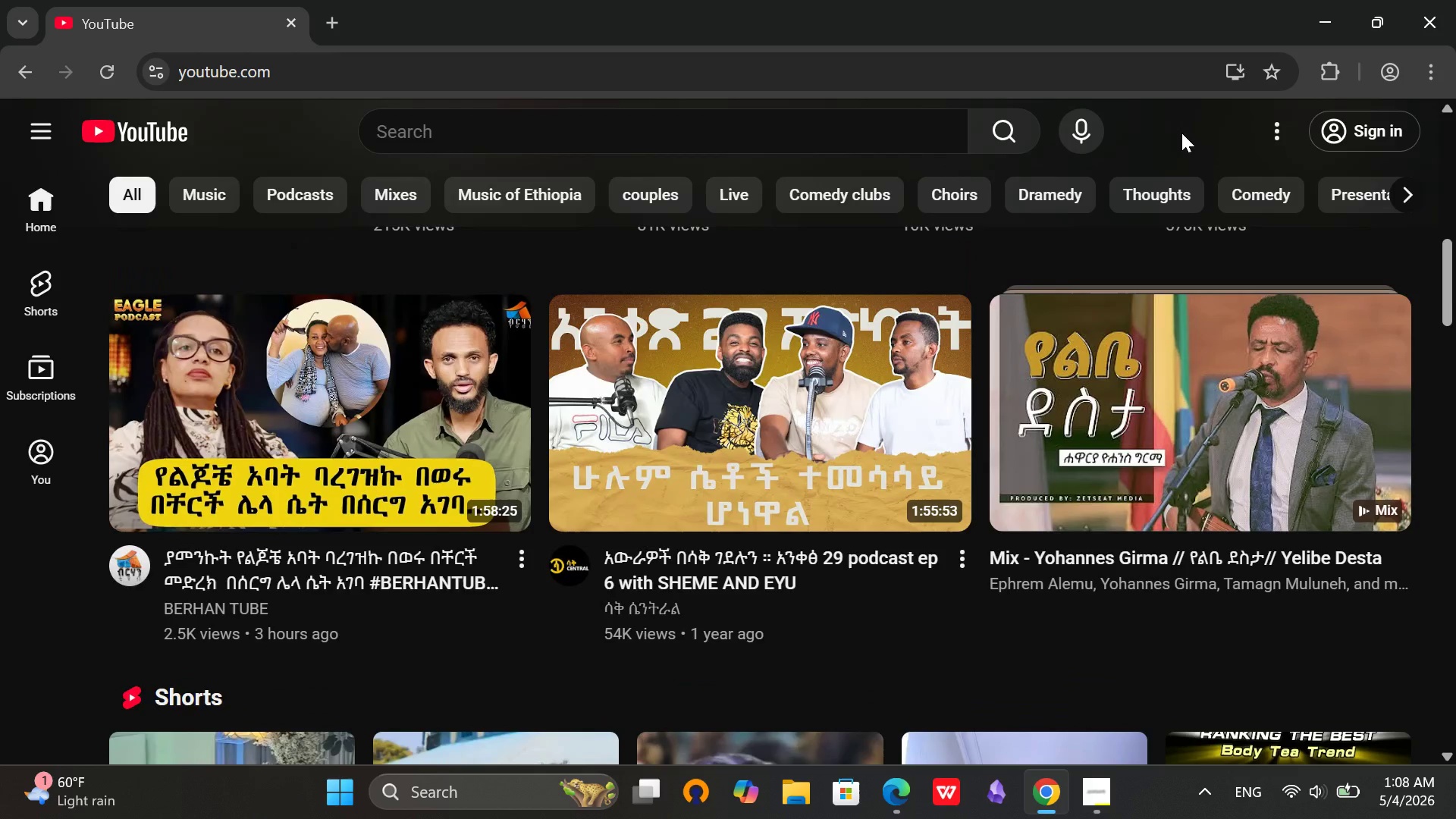 
scroll: coordinate [1181, 133], scroll_direction: down, amount: 3.0
 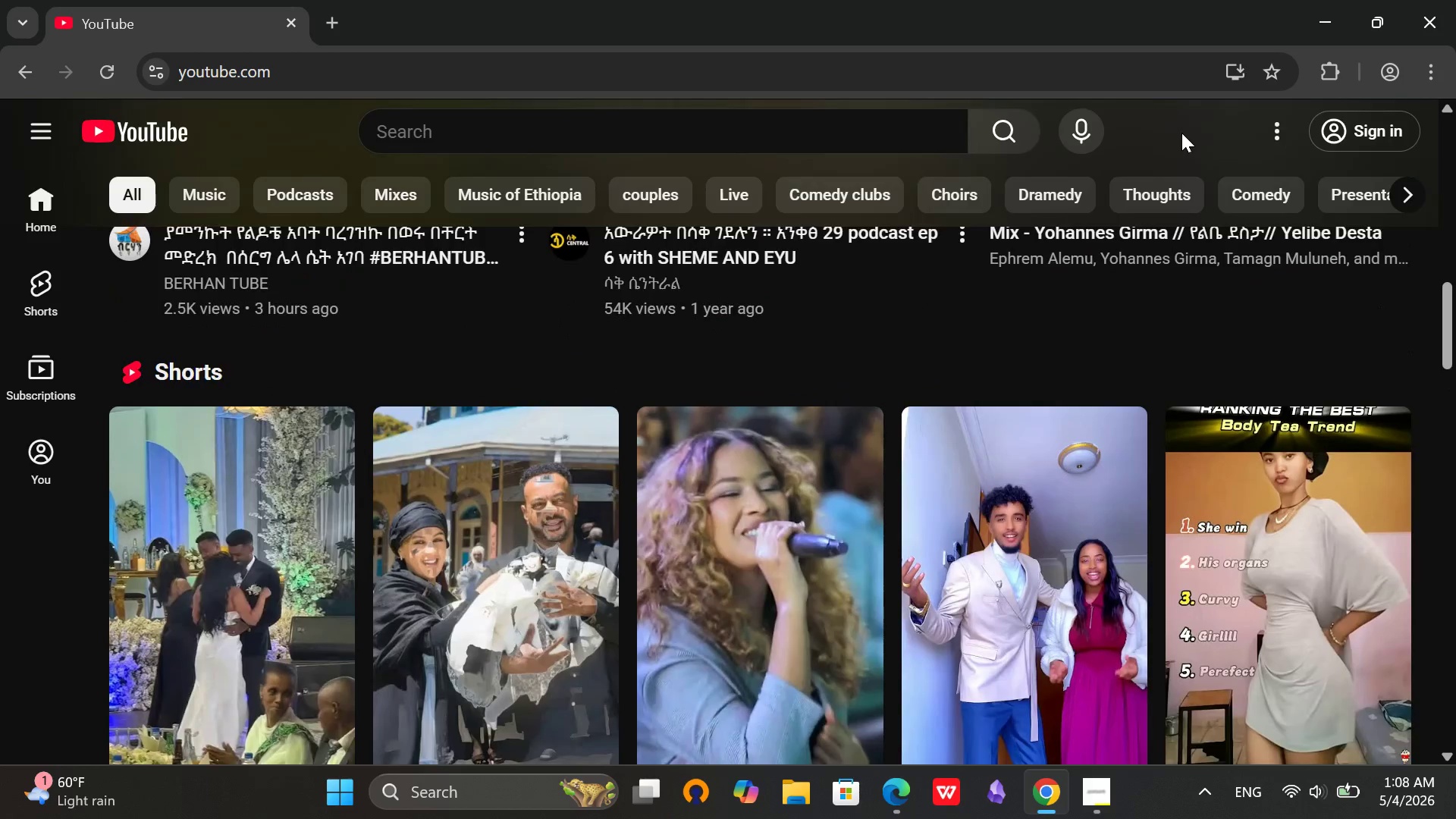 
scroll: coordinate [1181, 133], scroll_direction: none, amount: 0.0
 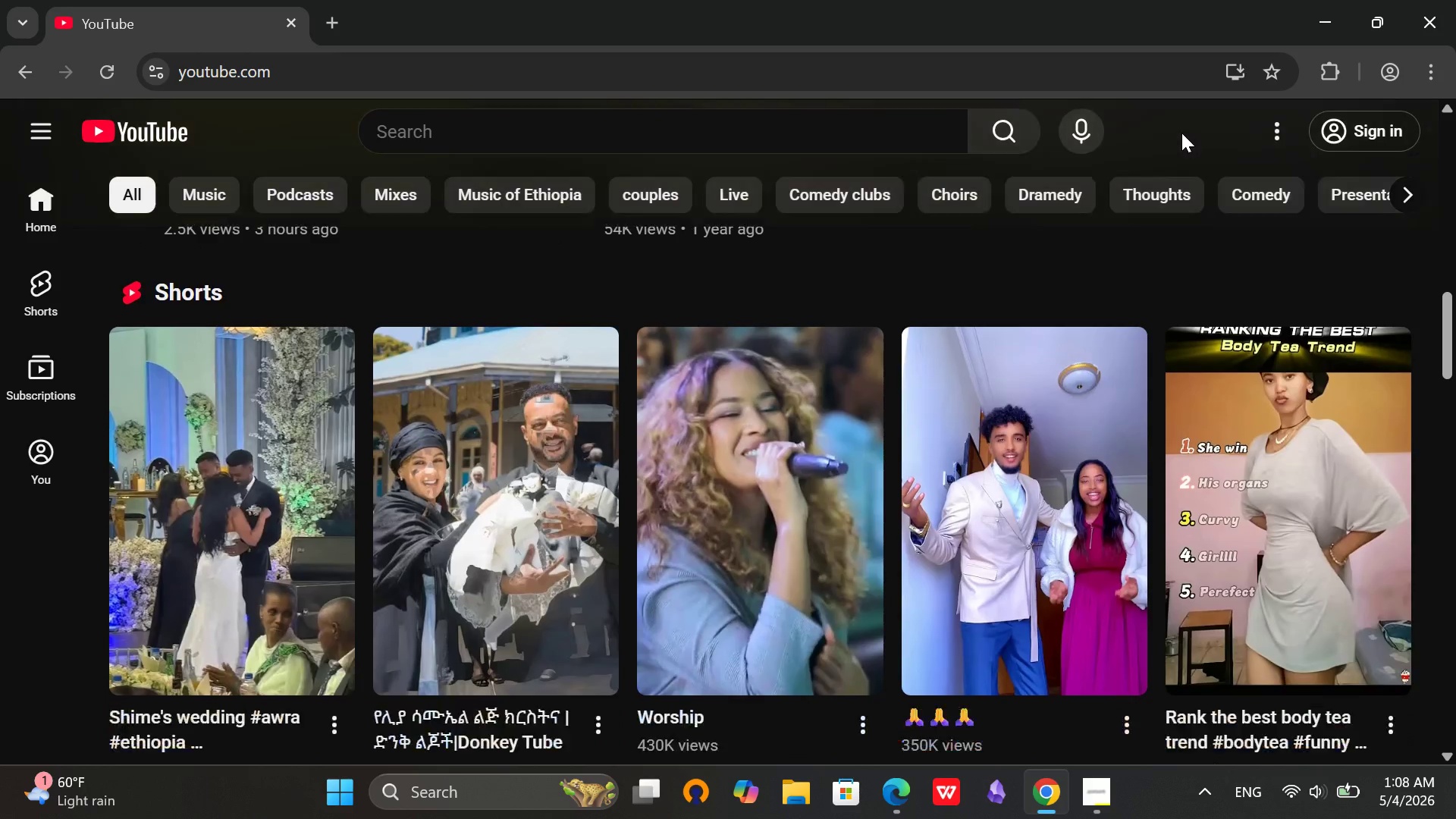 
scroll: coordinate [1181, 133], scroll_direction: down, amount: 2.0
 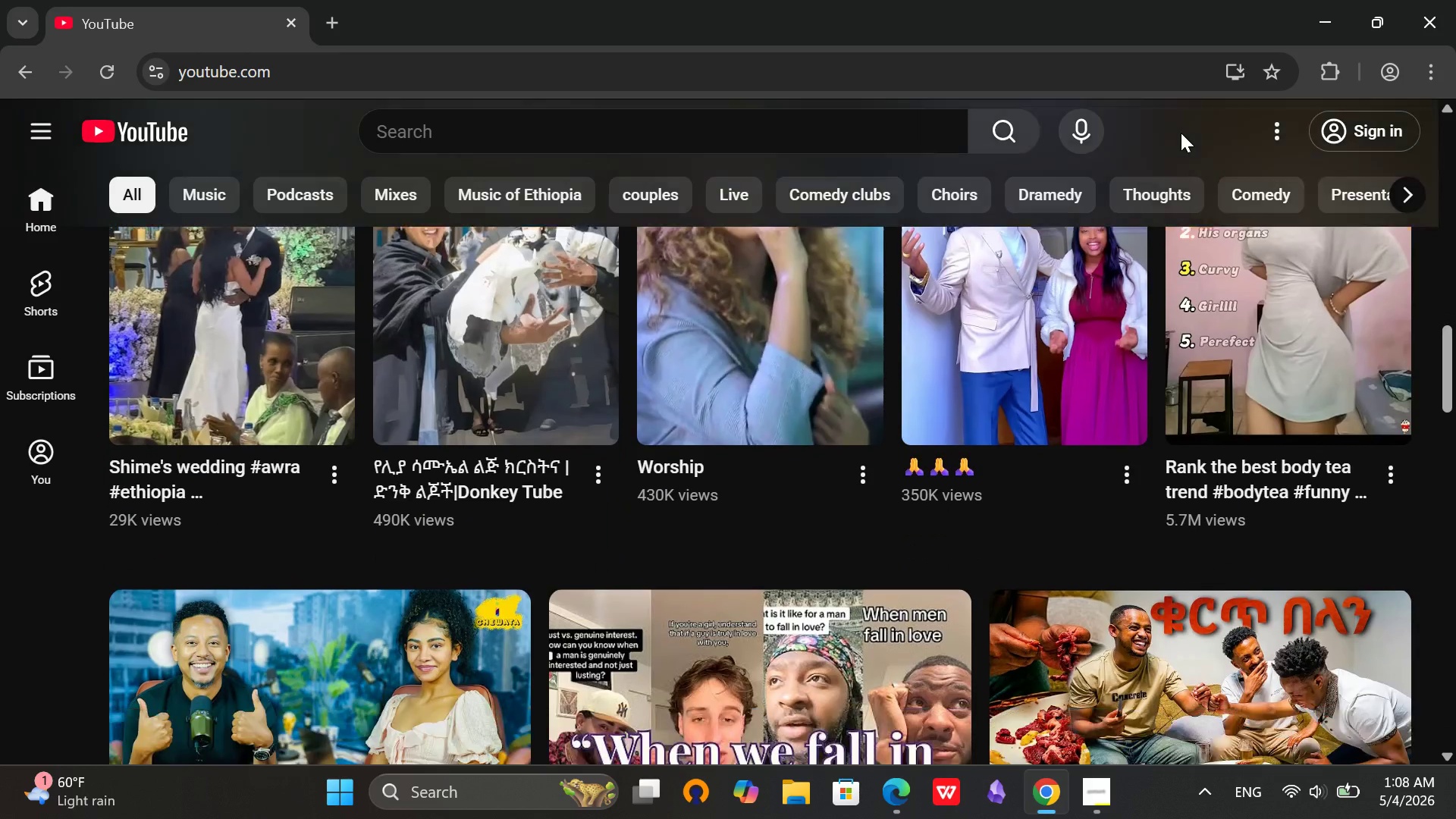 
scroll: coordinate [1181, 133], scroll_direction: up, amount: 1.0
 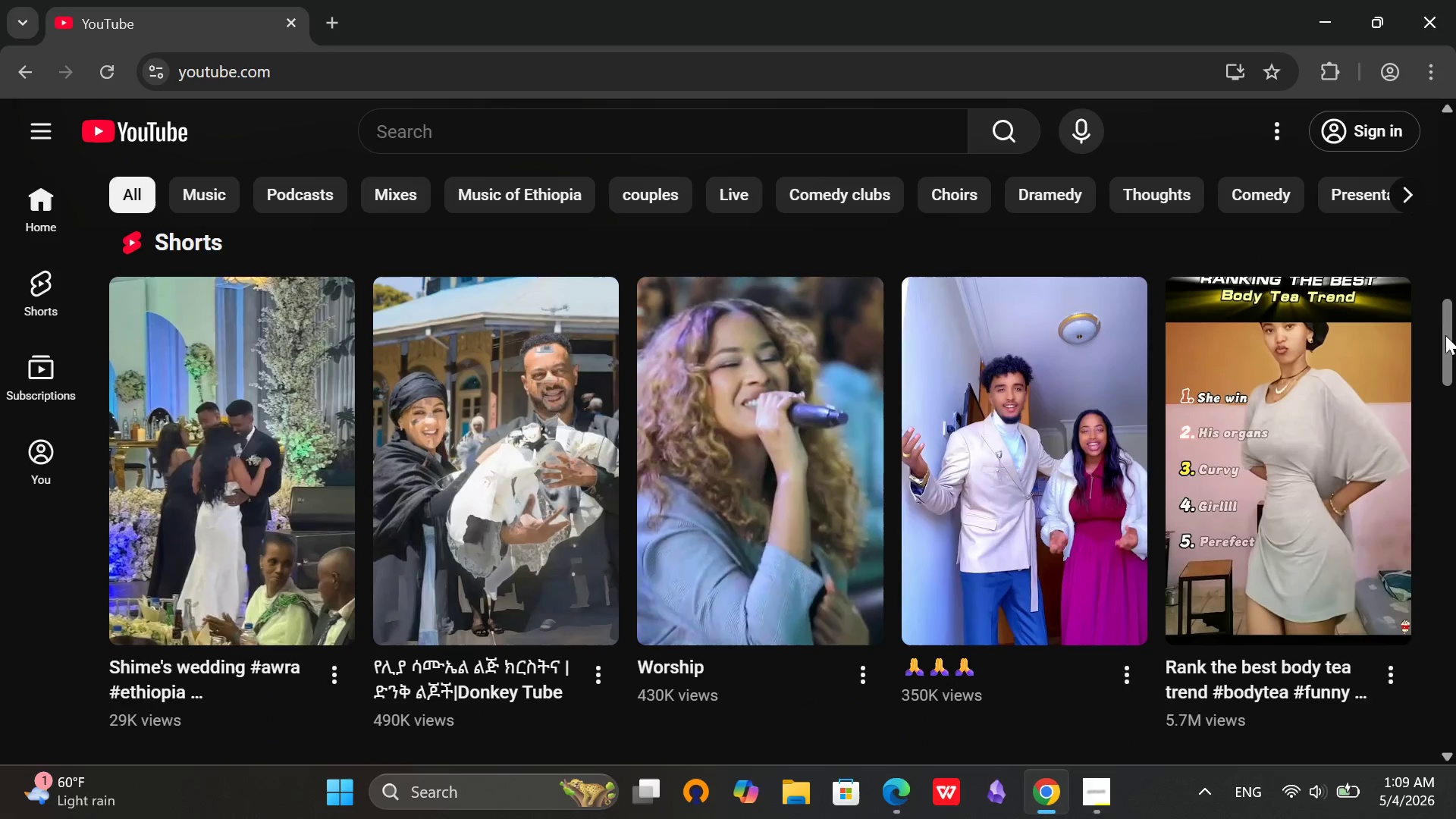 
left_click_drag(start_coordinate=[1445, 335], to_coordinate=[1439, 447])
 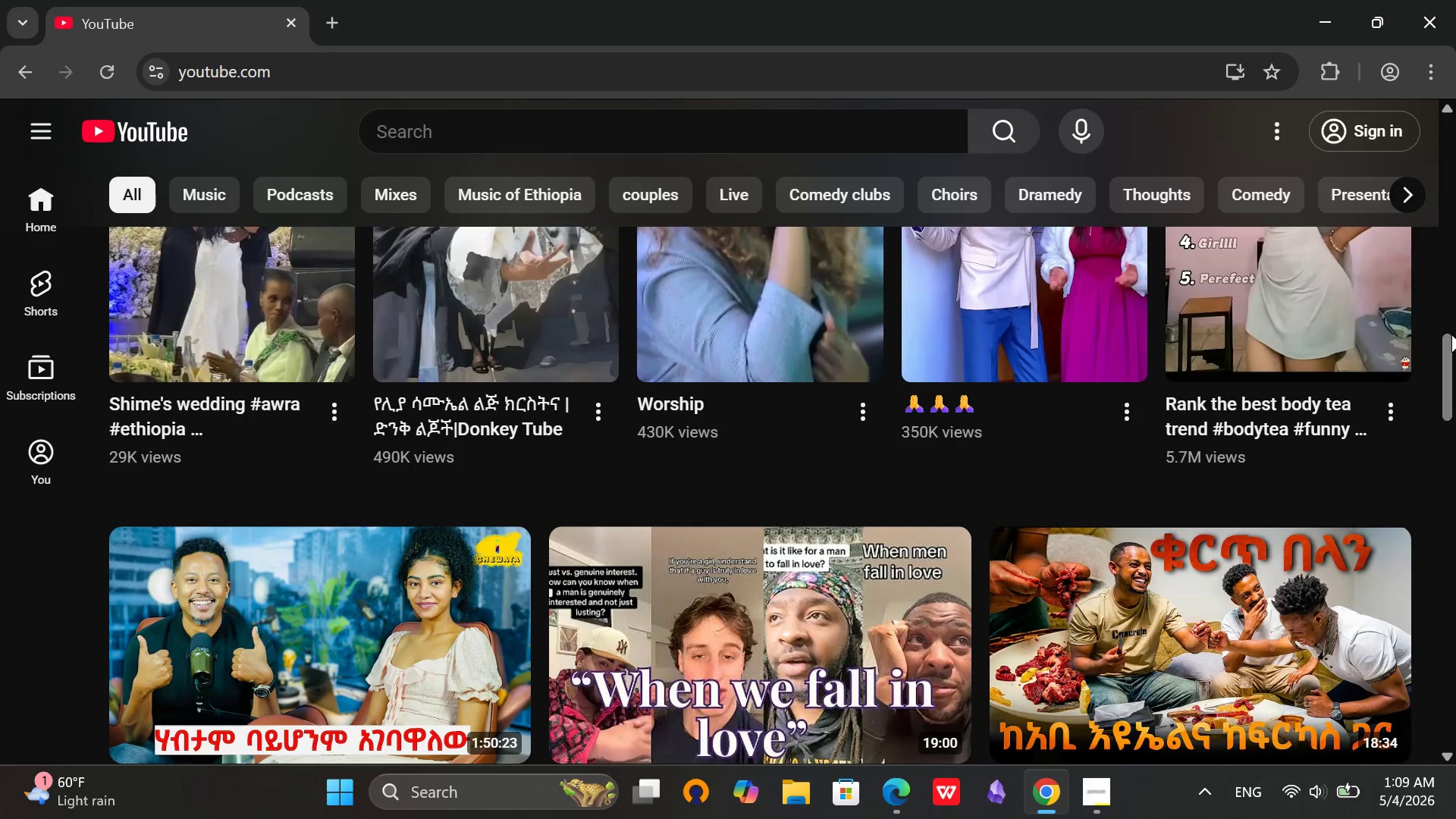 
left_click_drag(start_coordinate=[1451, 337], to_coordinate=[1441, 408])
 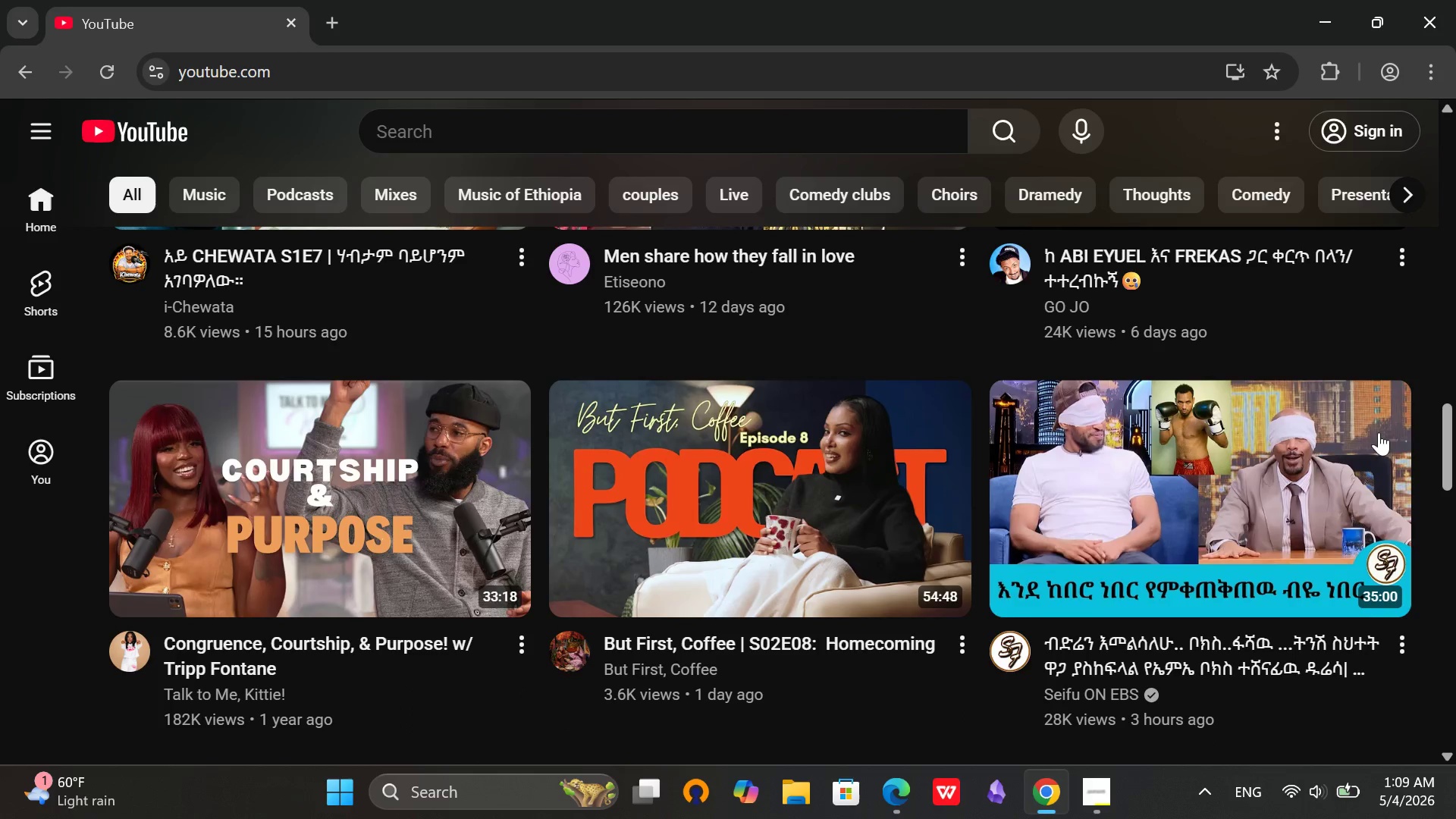 
left_click([1172, 466])
 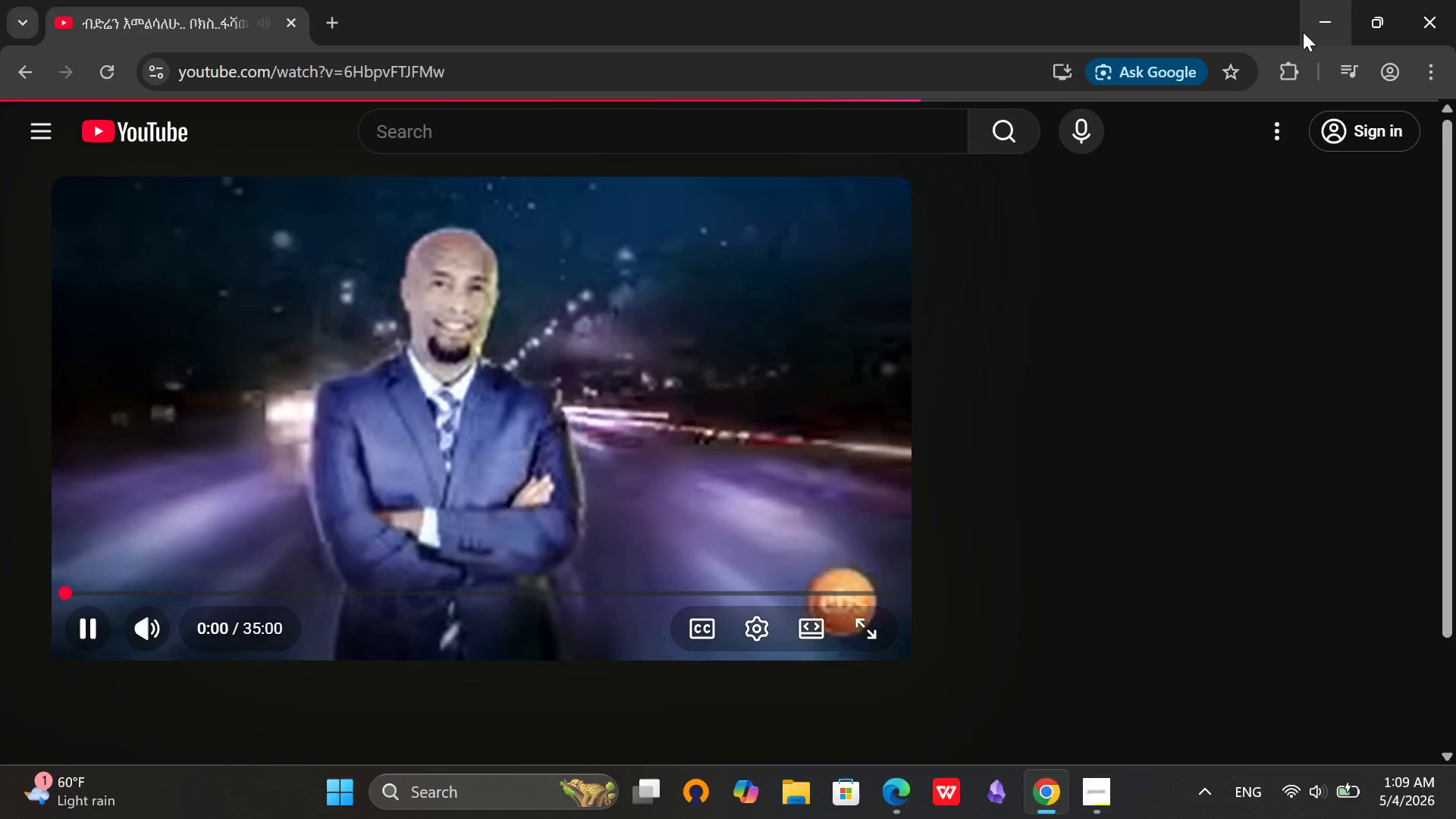 
left_click([1302, 31])
 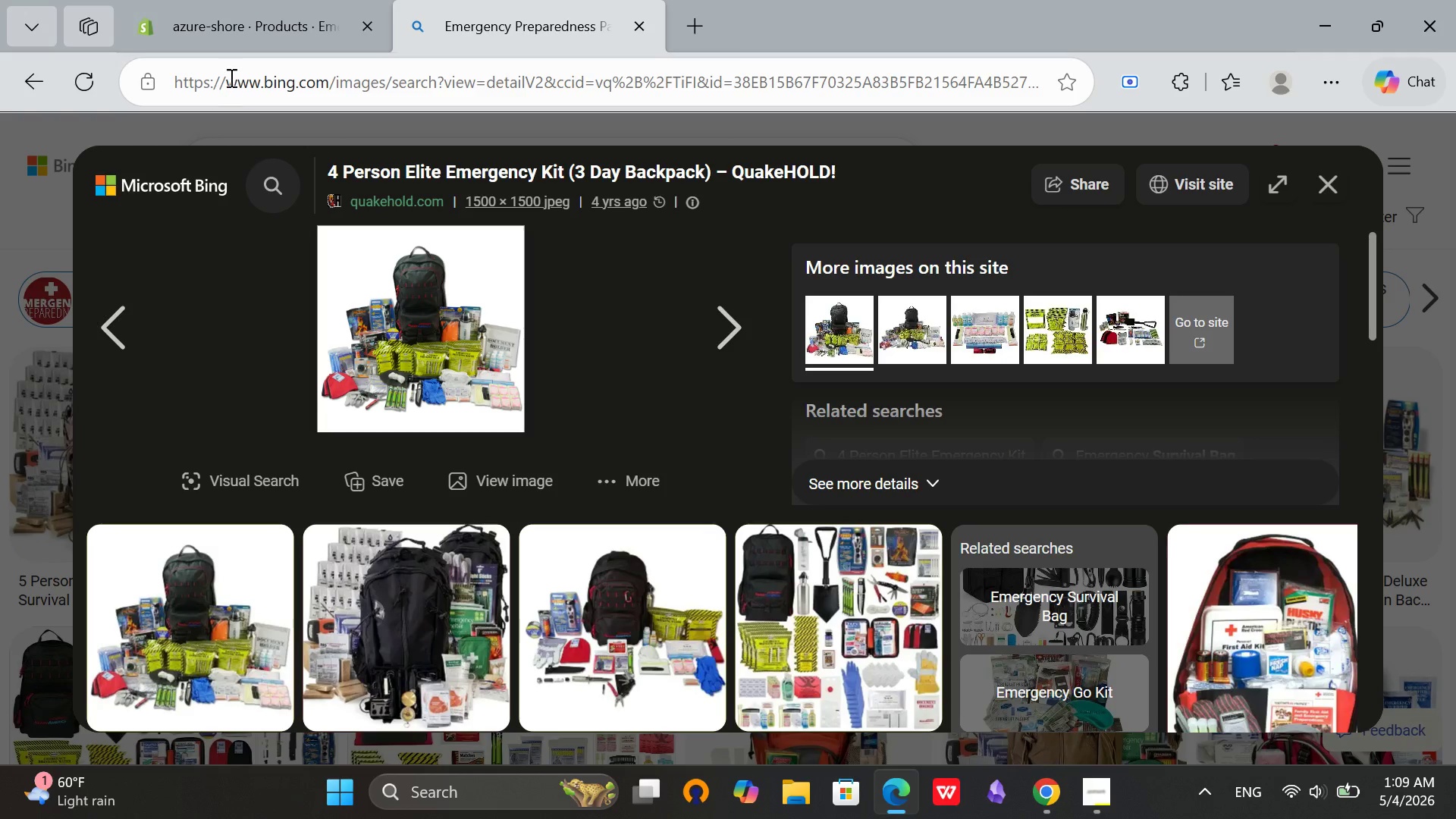 
left_click([239, 11])
 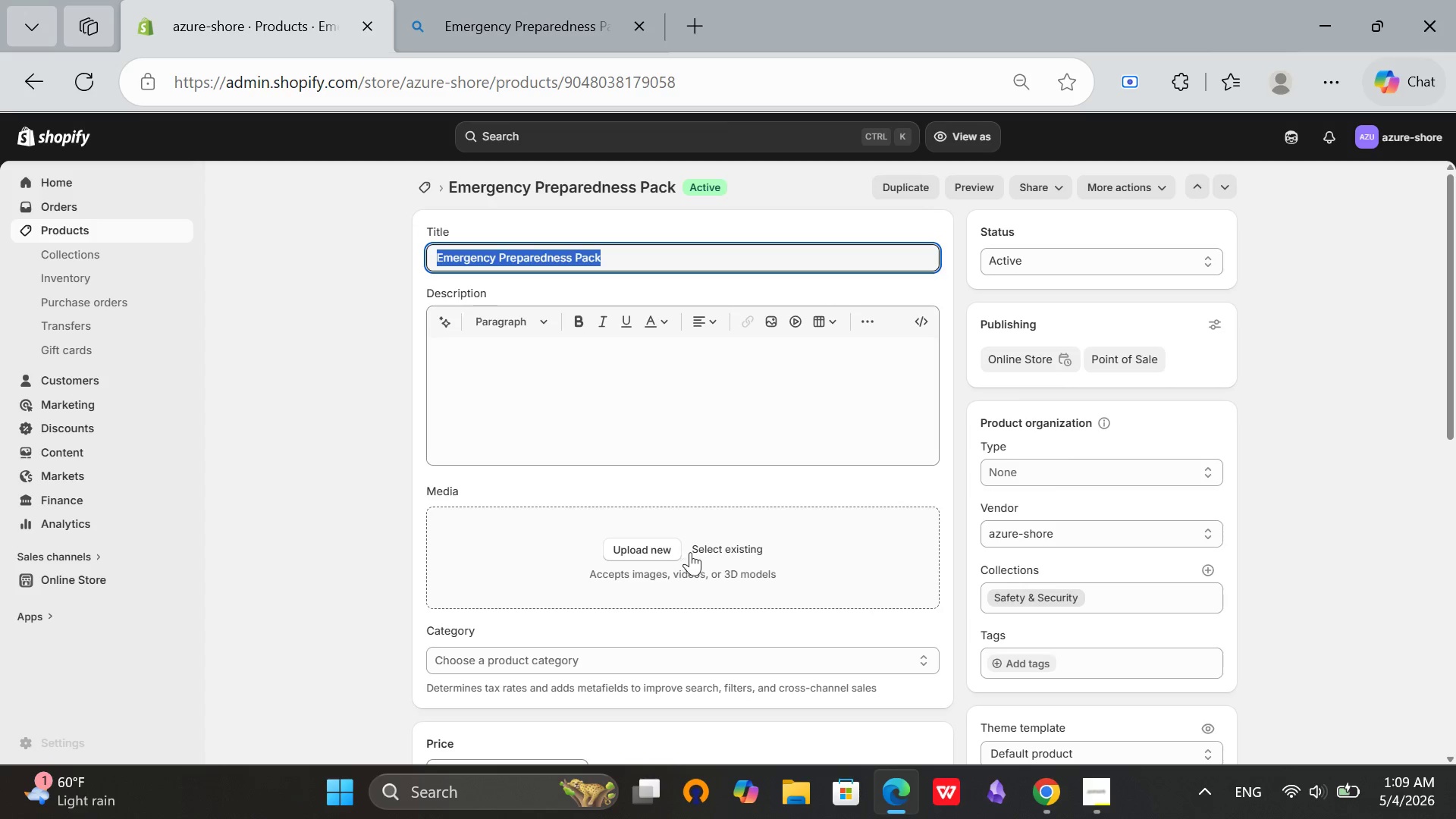 
left_click([708, 552])
 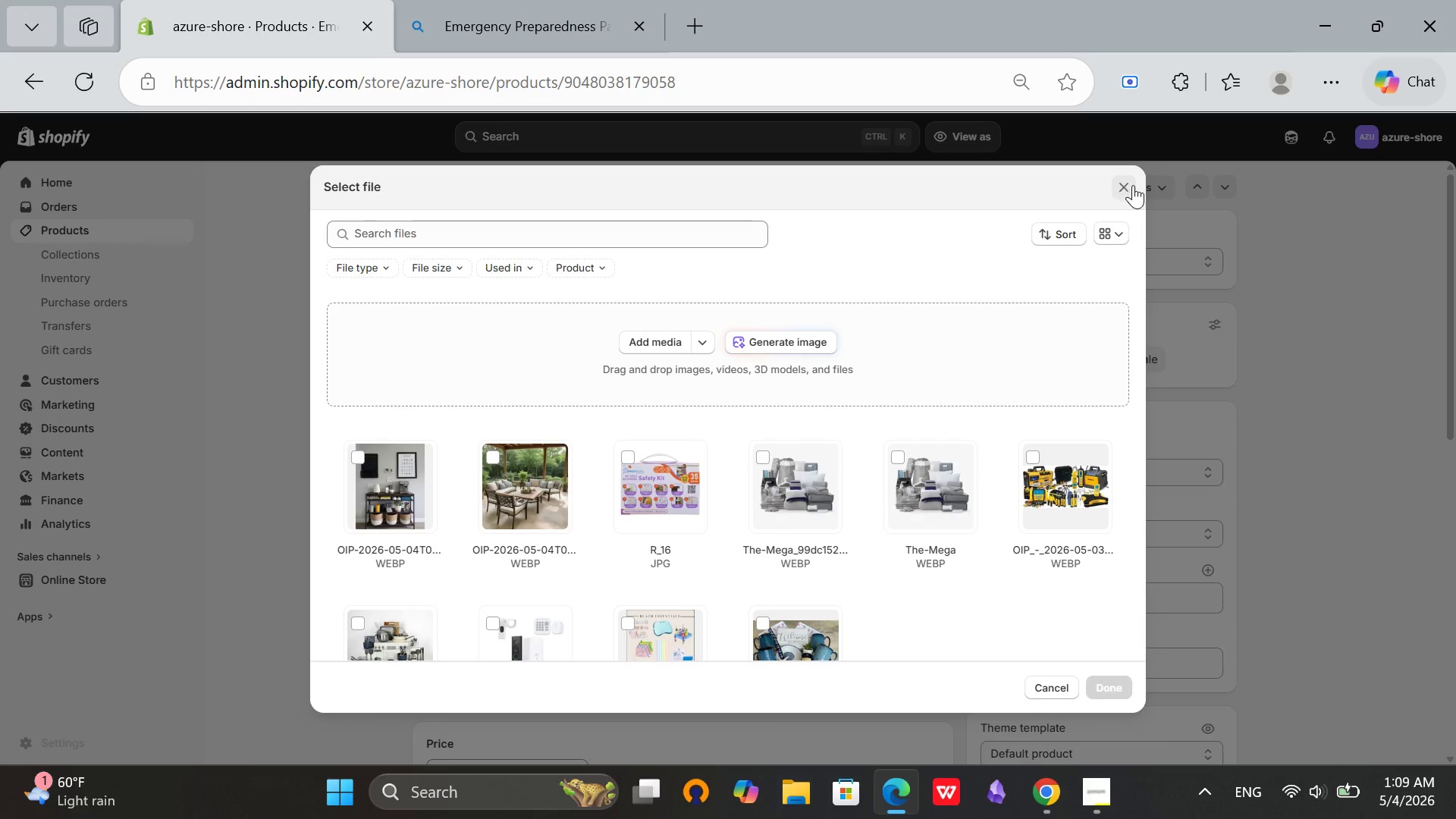 
left_click([1135, 187])
 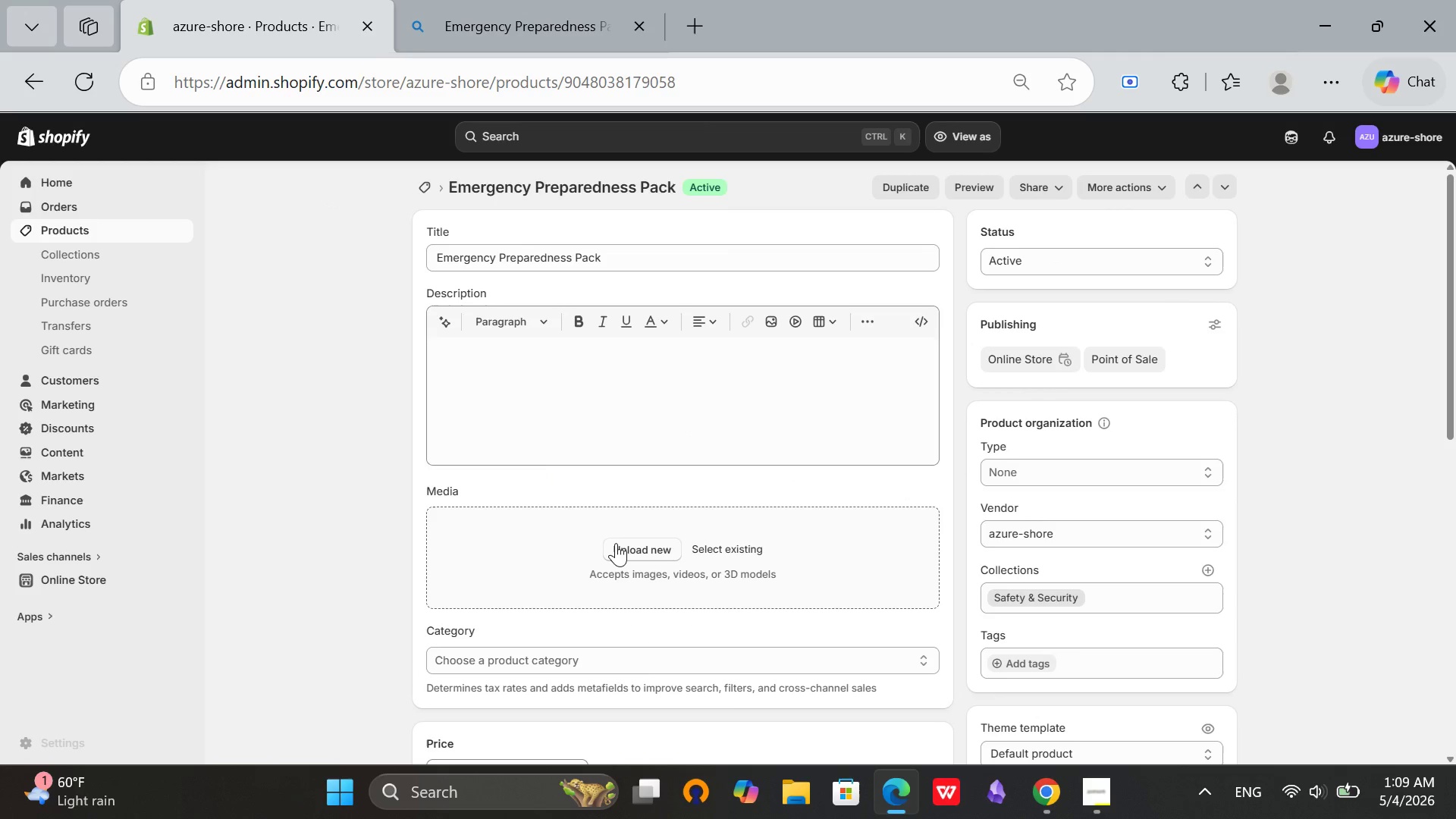 
left_click([617, 543])
 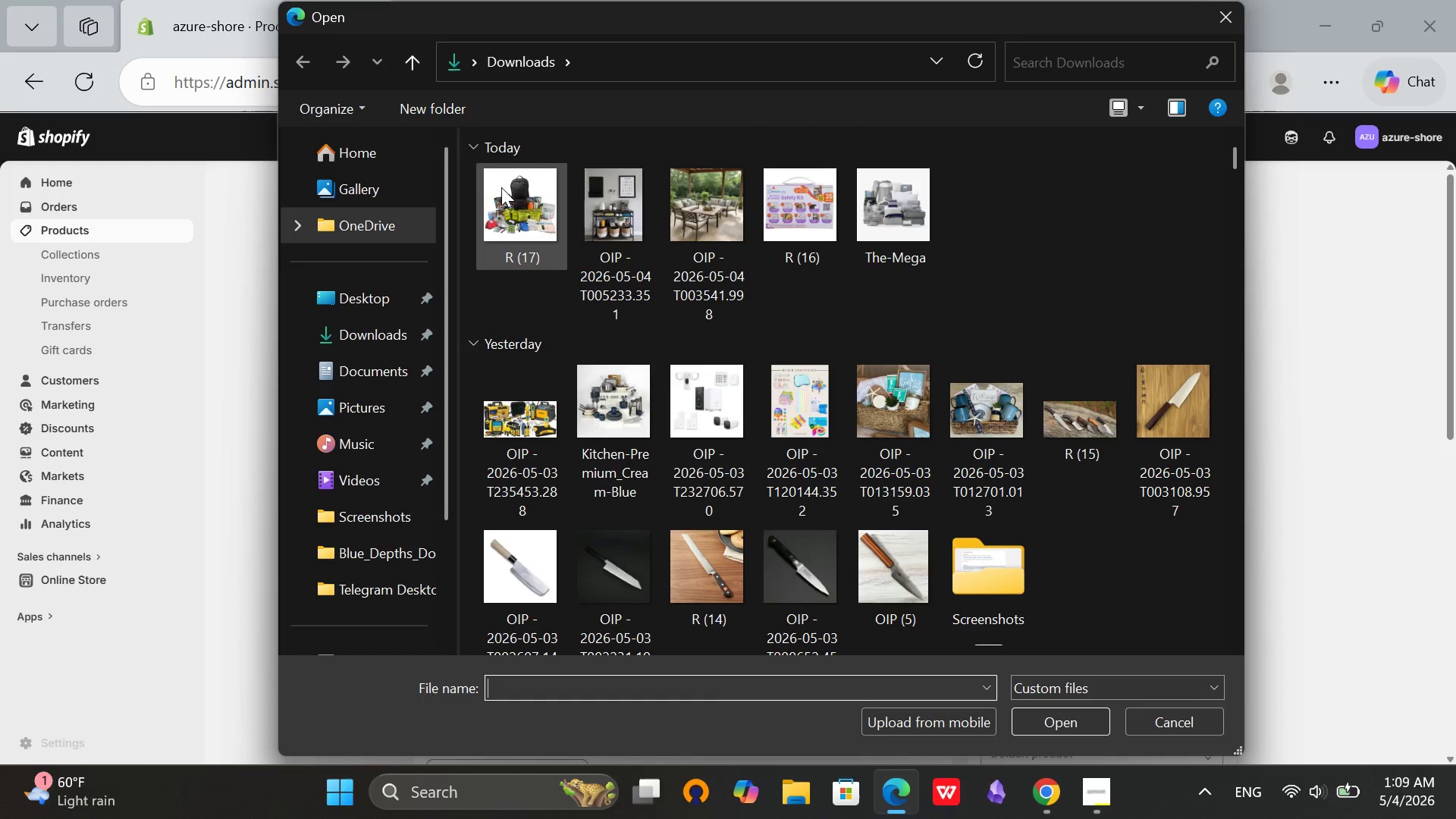 
left_click([504, 167])
 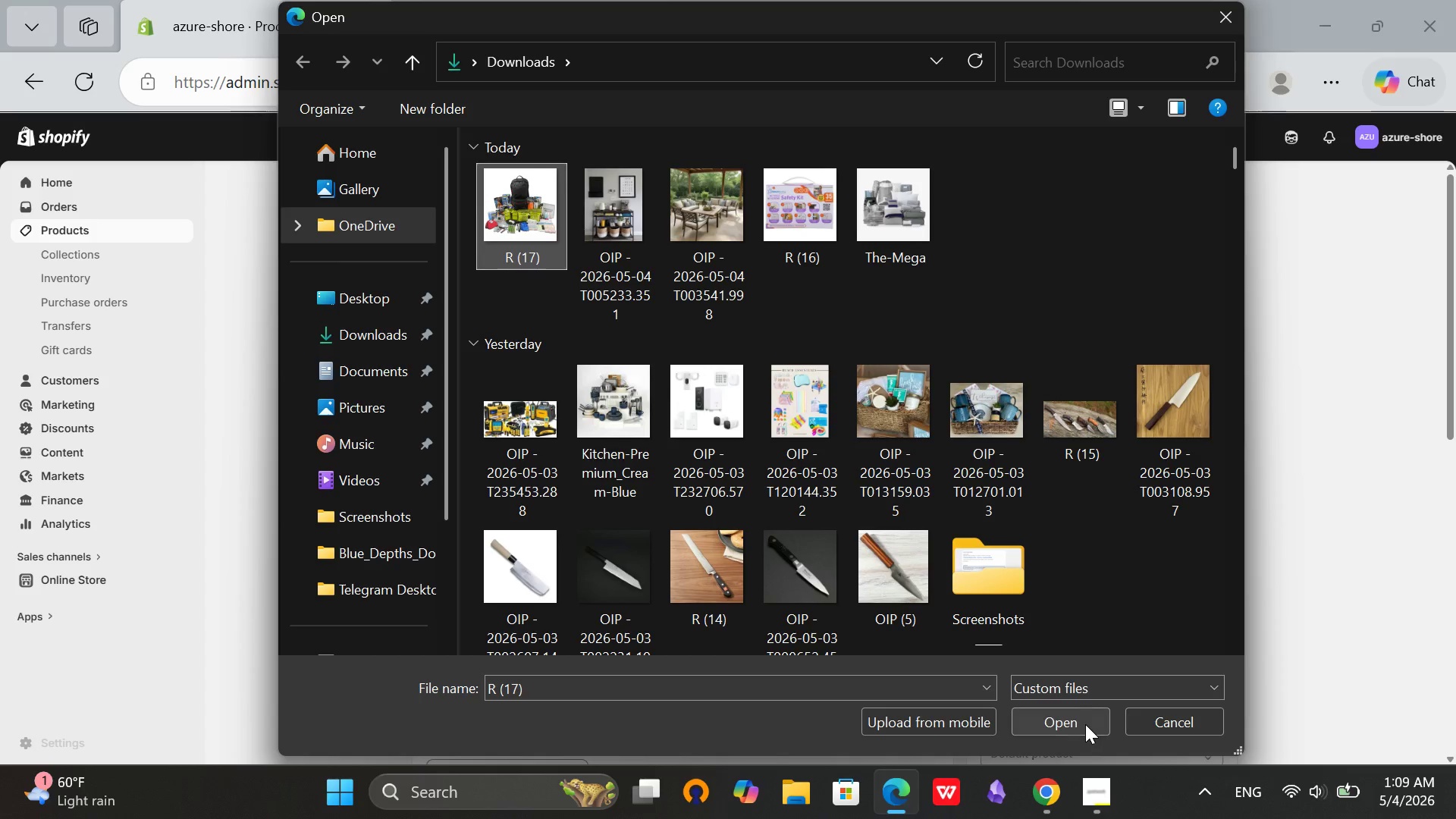 
left_click([1085, 724])
 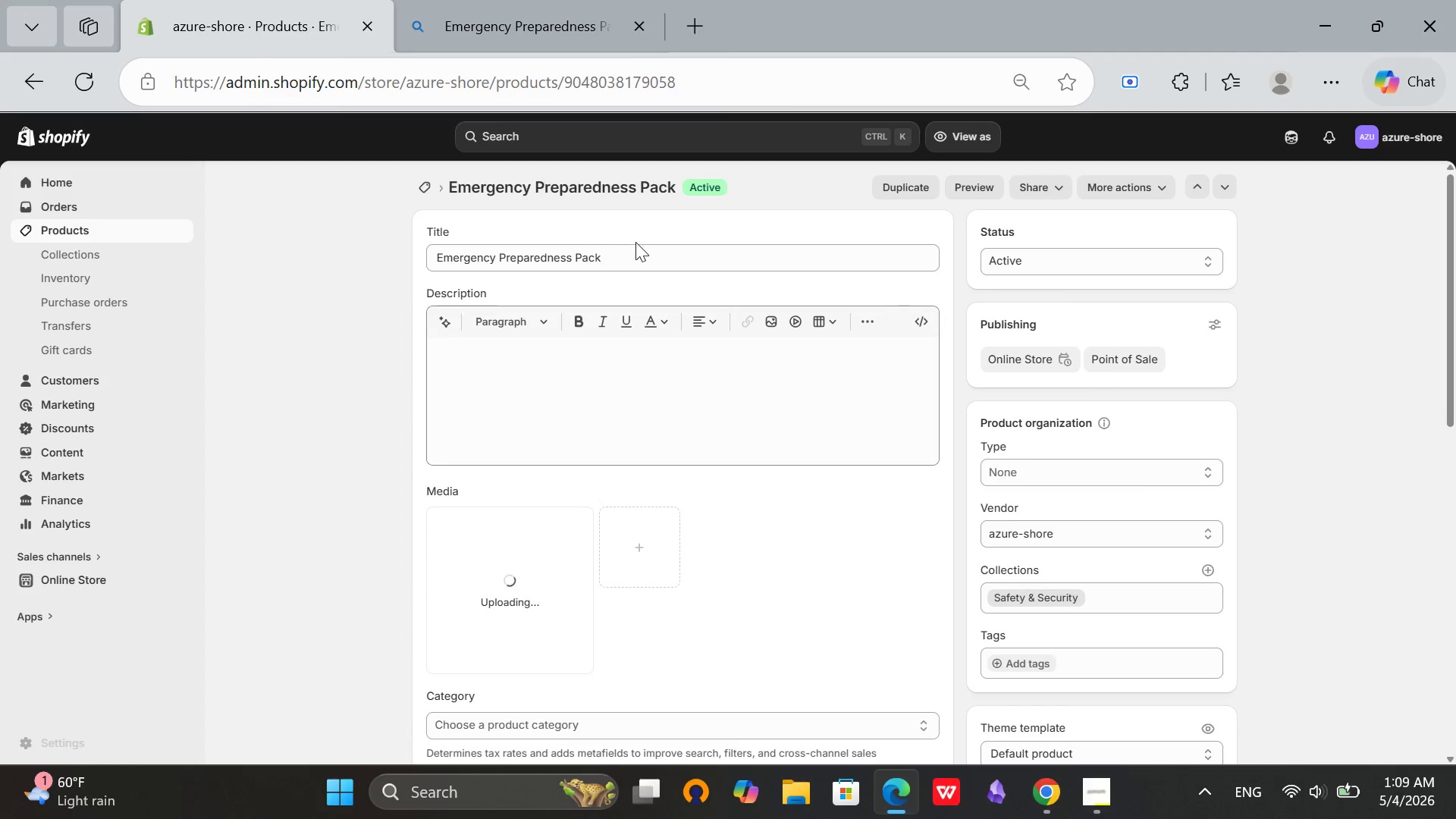 
left_click([636, 253])
 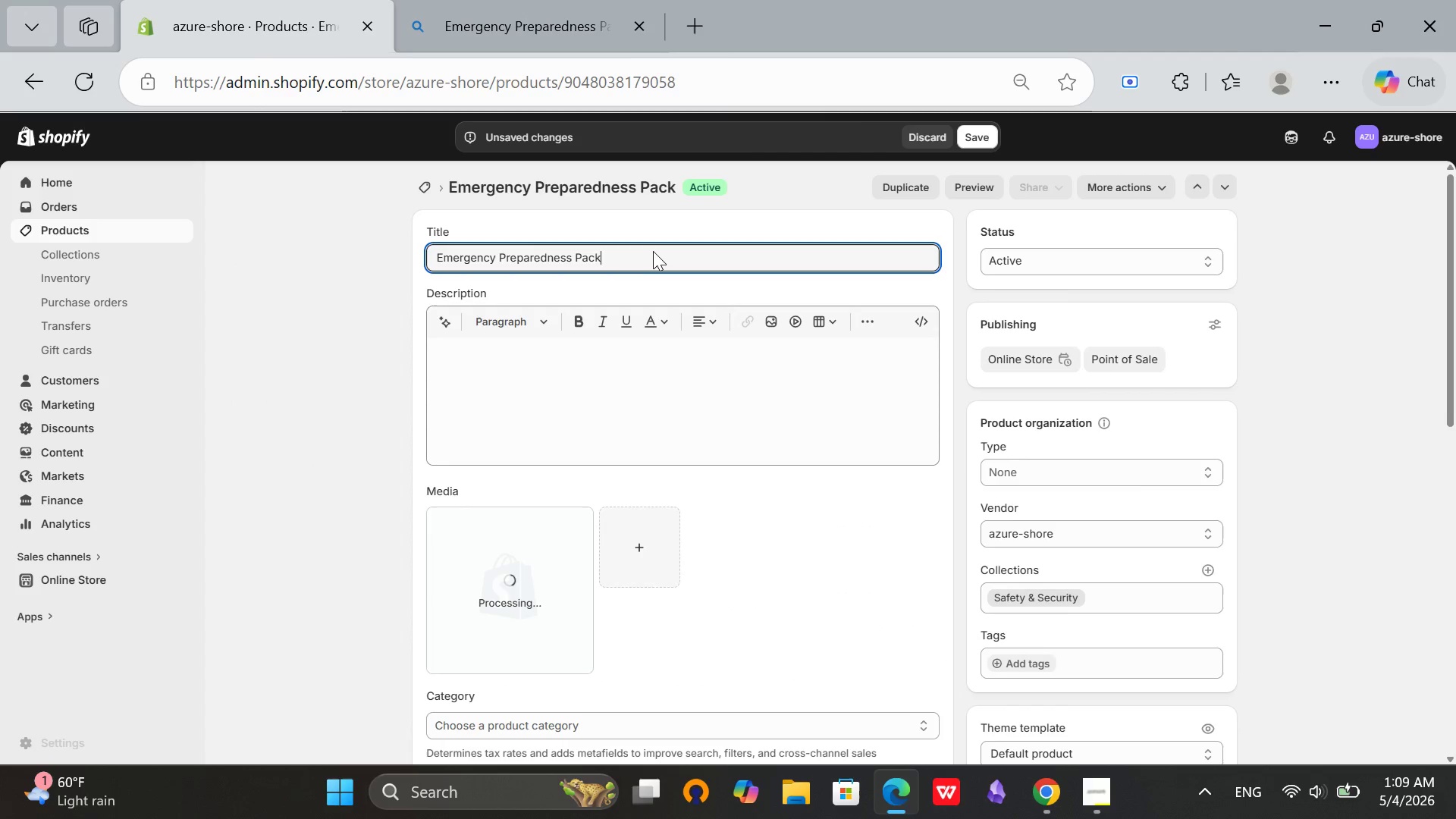 
type( - Safety)
 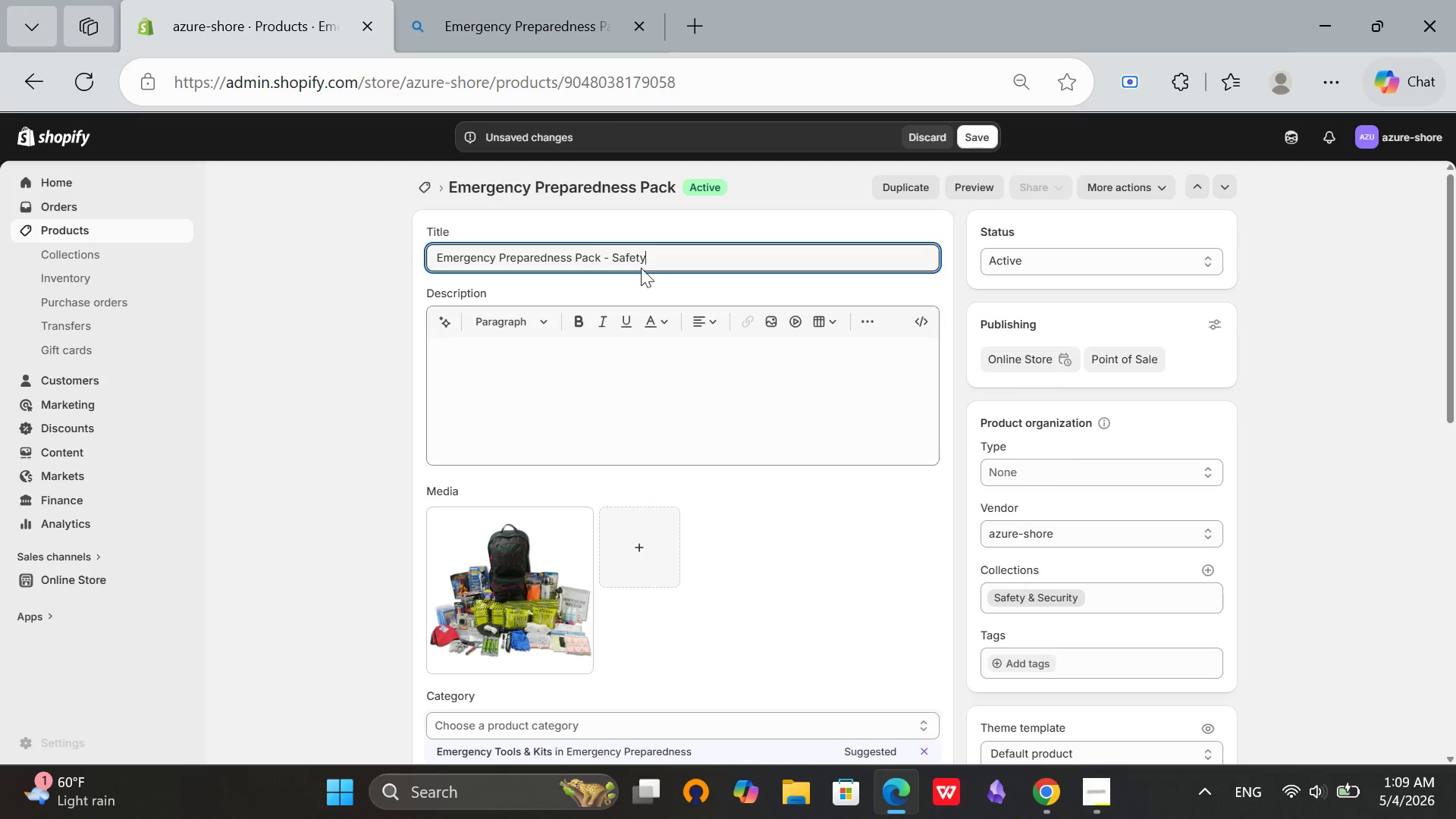 
type( Kit)
 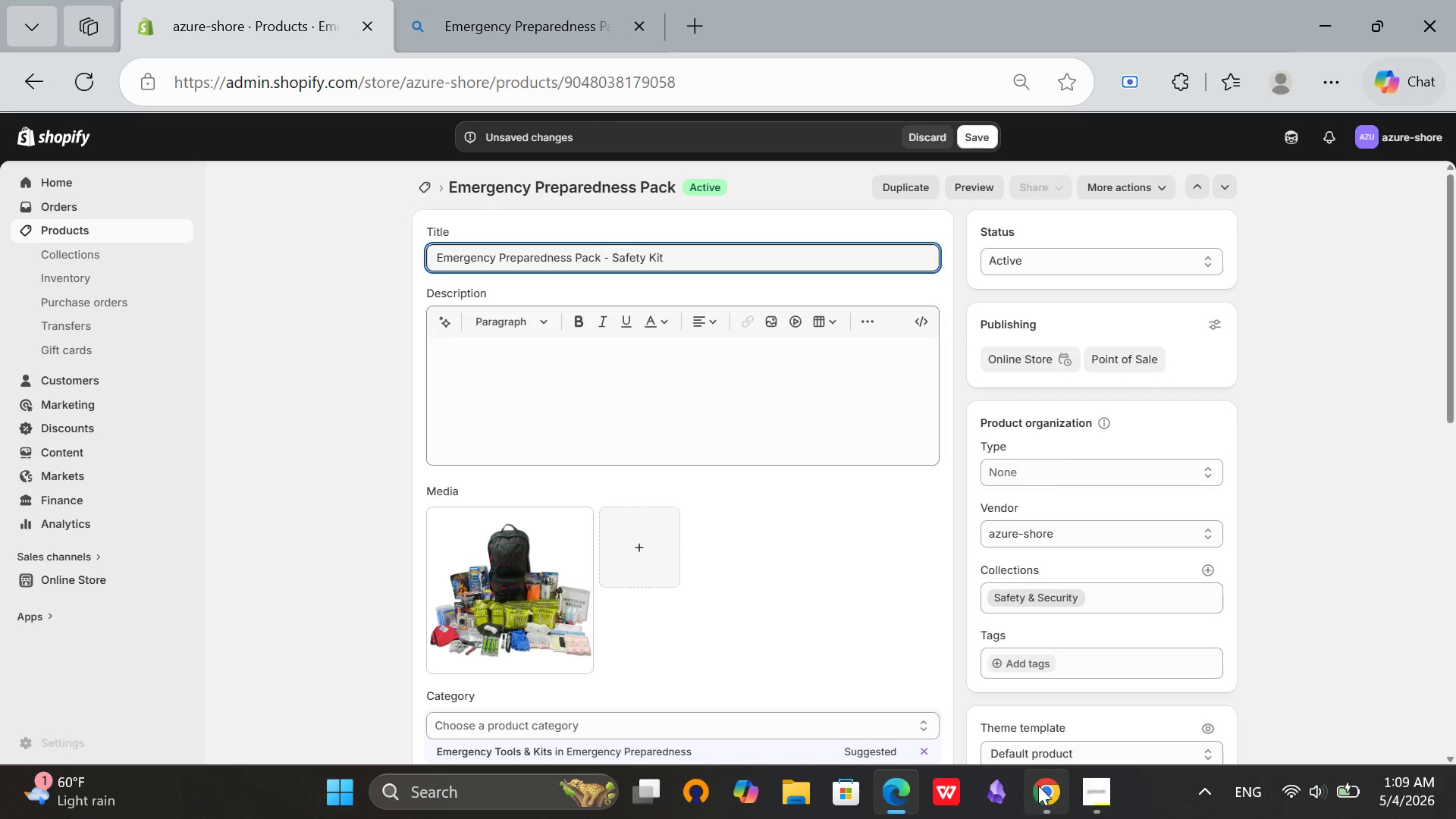 
left_click([1039, 786])
 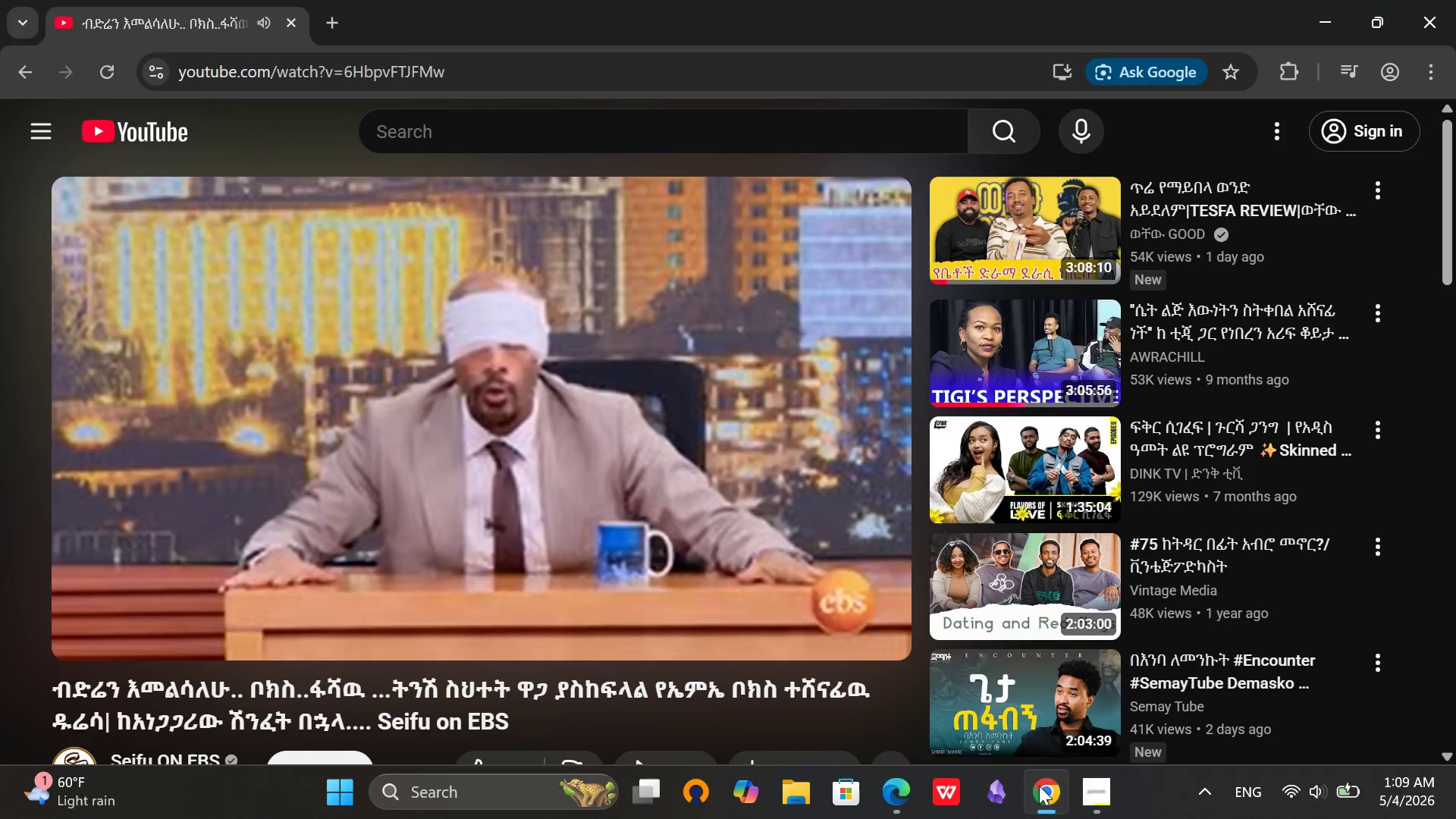 
left_click([1039, 786])
 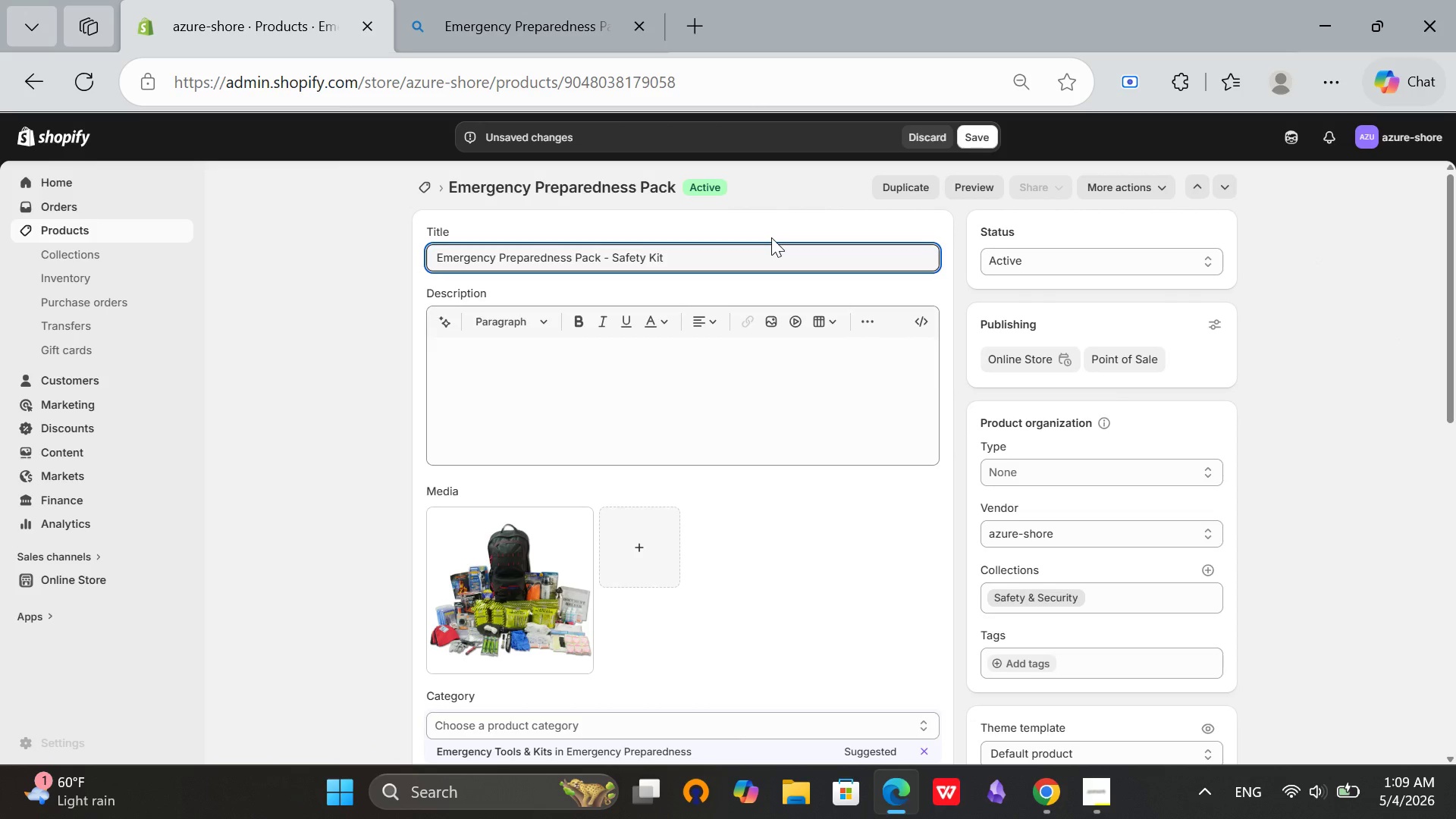 
type( for Vacation Rentals)
 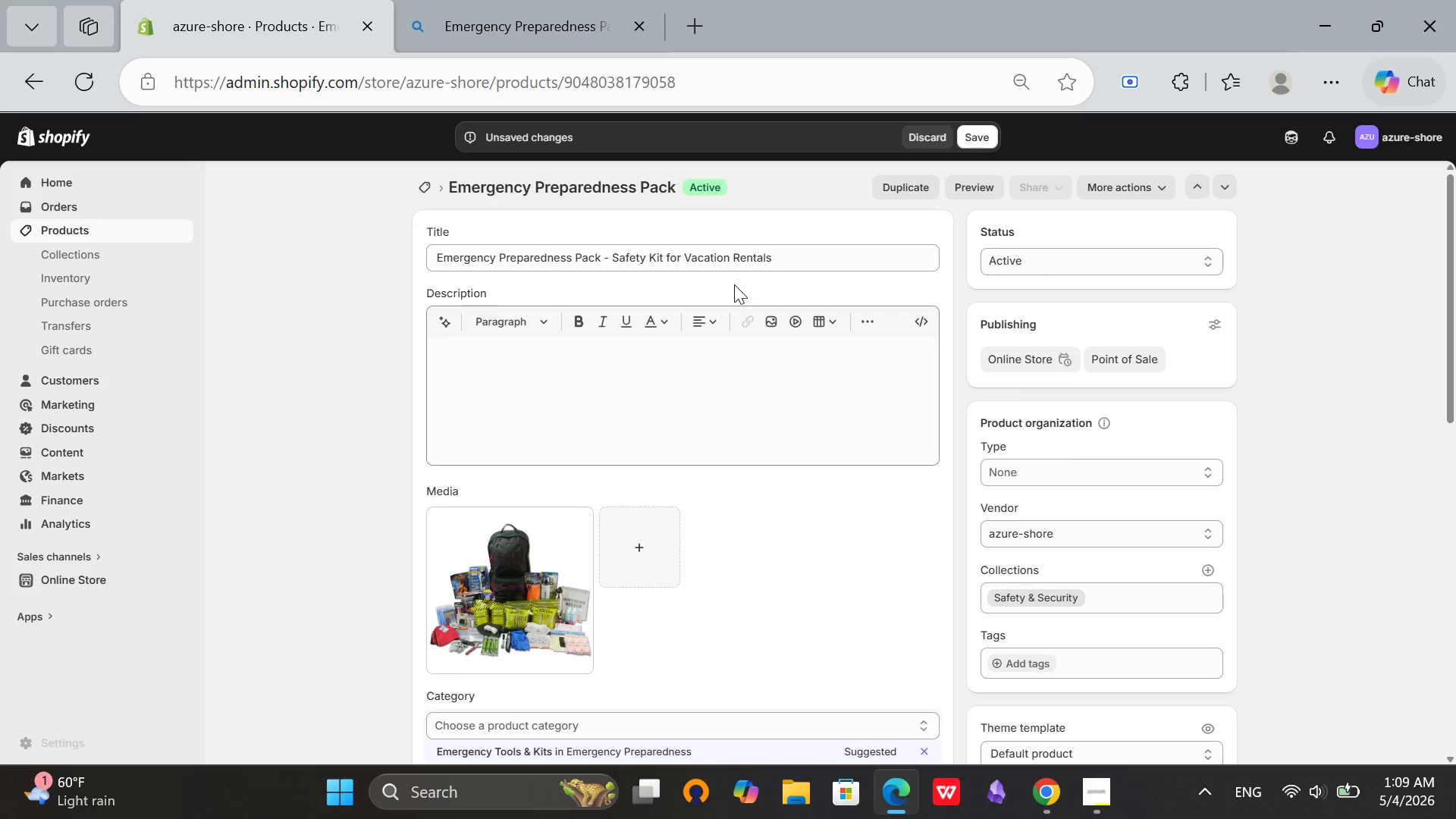 
scroll: coordinate [1143, 457], scroll_direction: down, amount: 3.0
 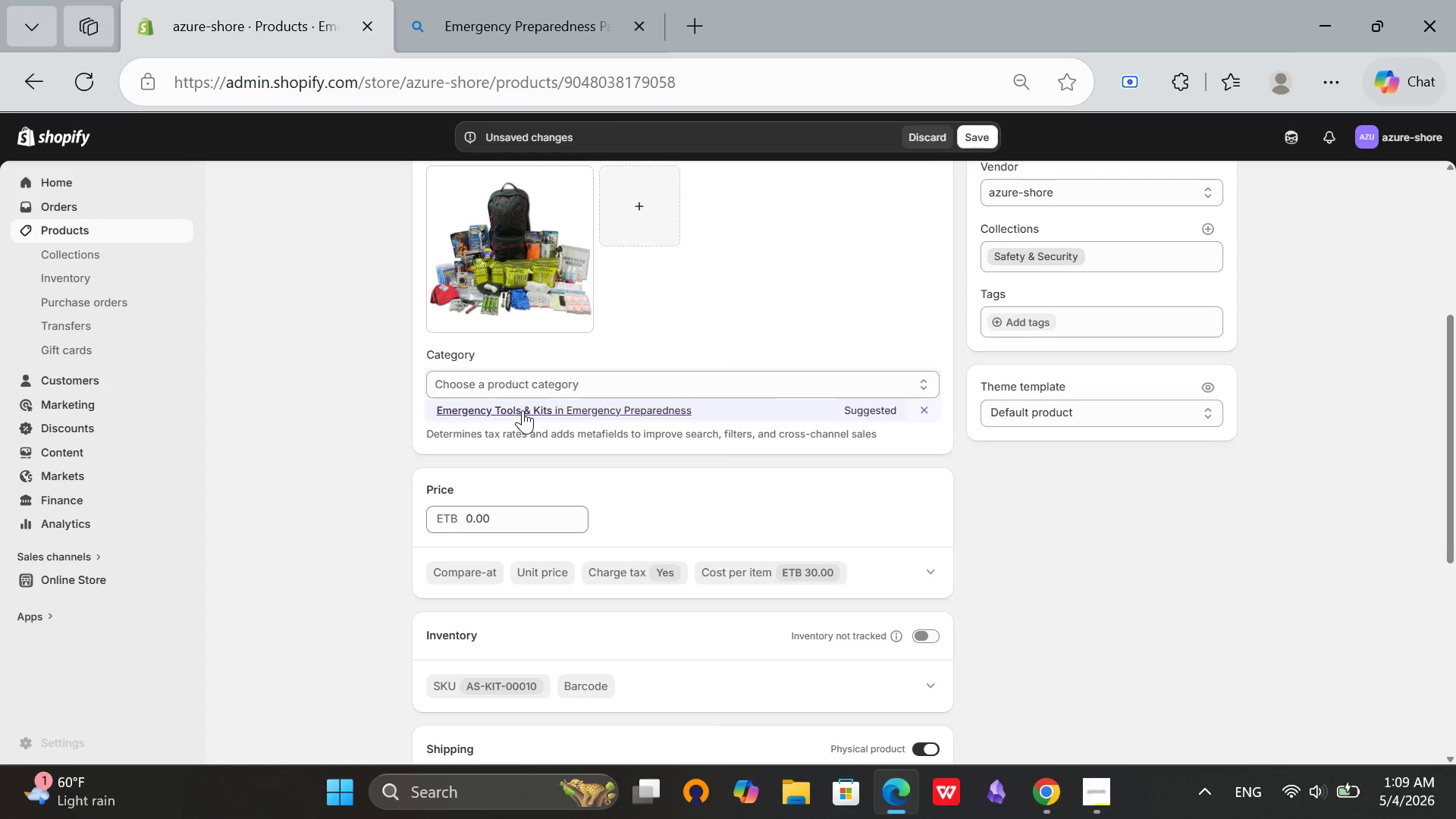 
left_click([522, 410])
 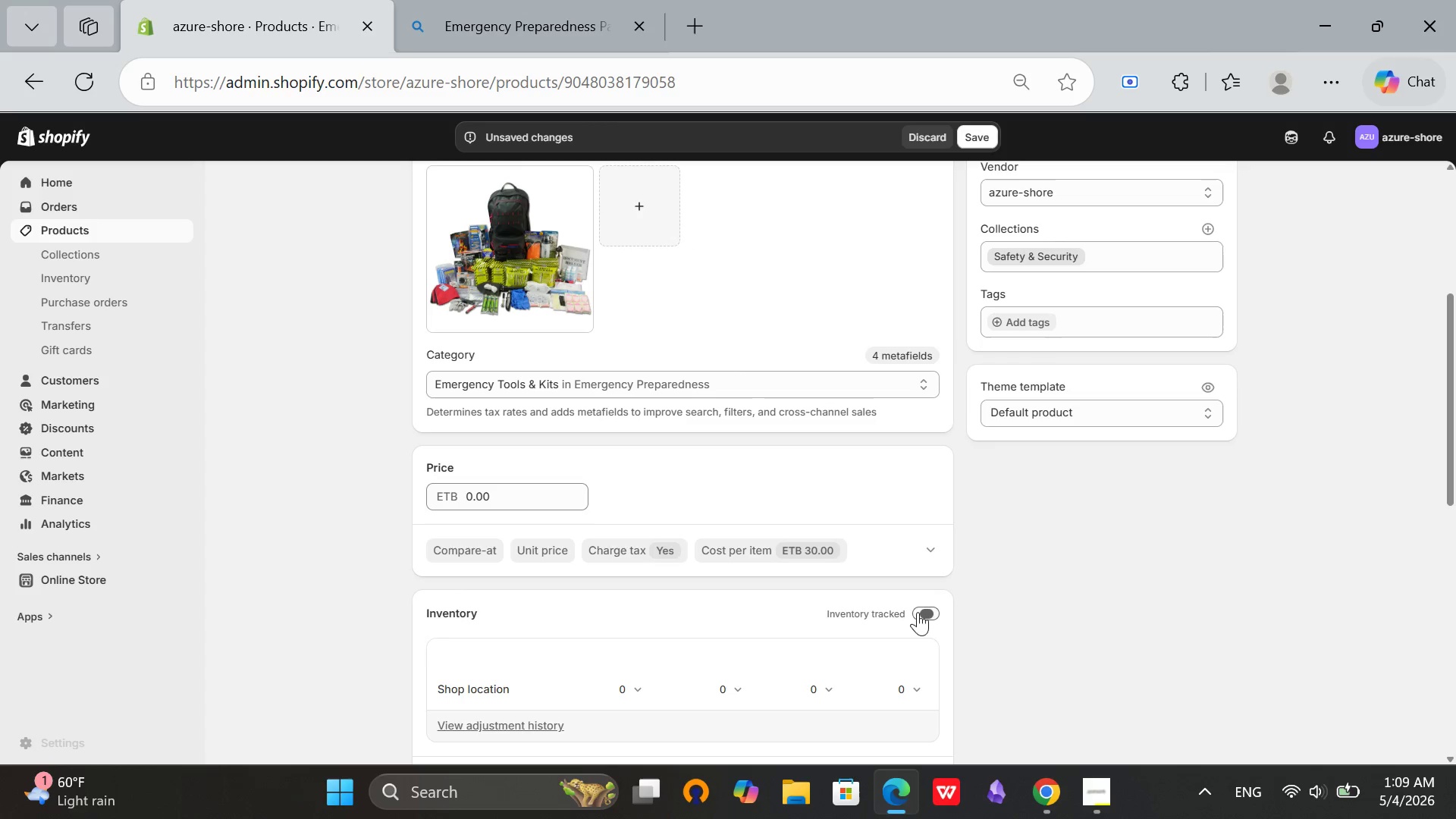 
scroll: coordinate [1119, 570], scroll_direction: down, amount: 3.0
 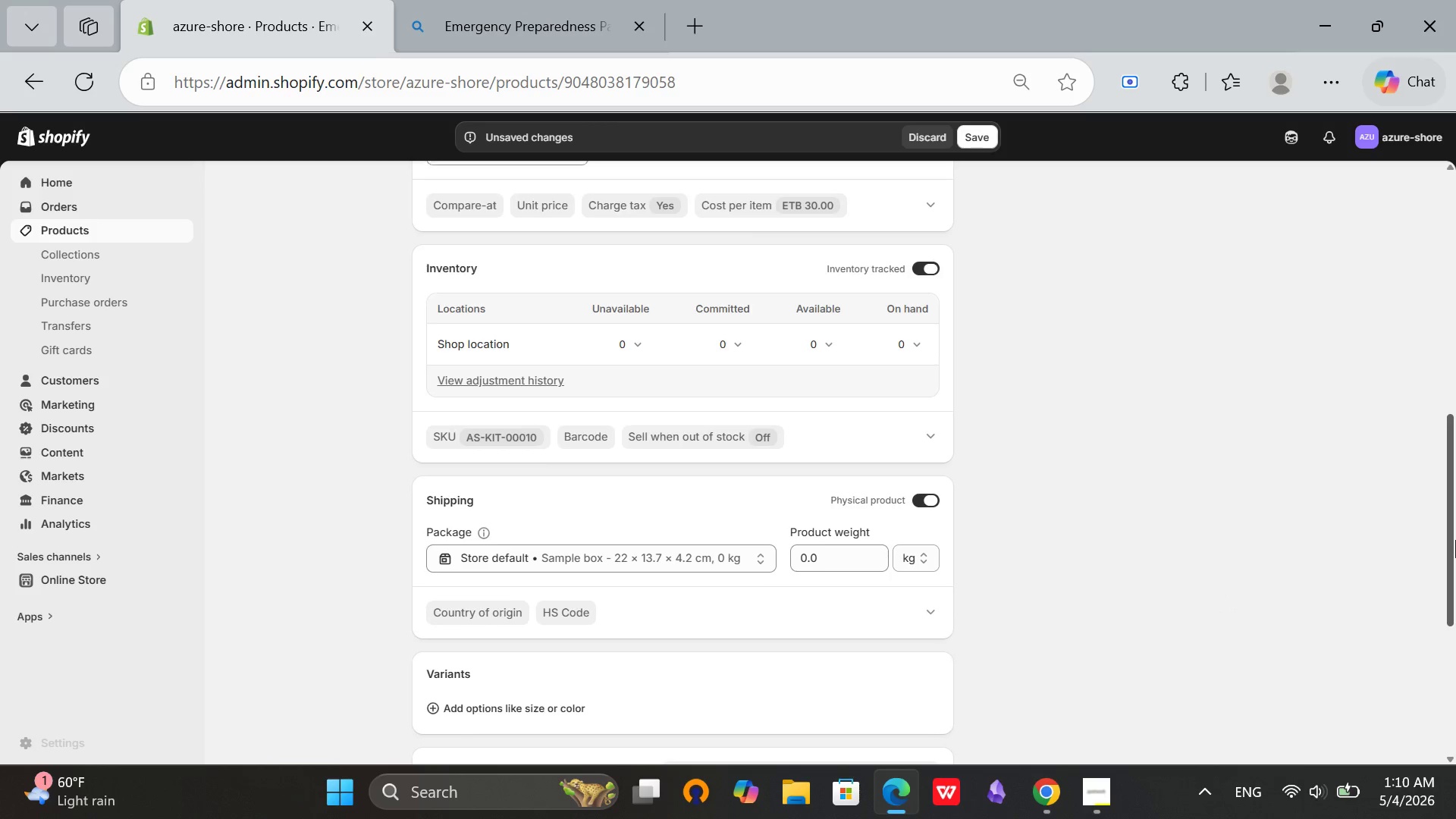 
scroll: coordinate [1455, 540], scroll_direction: none, amount: 0.0
 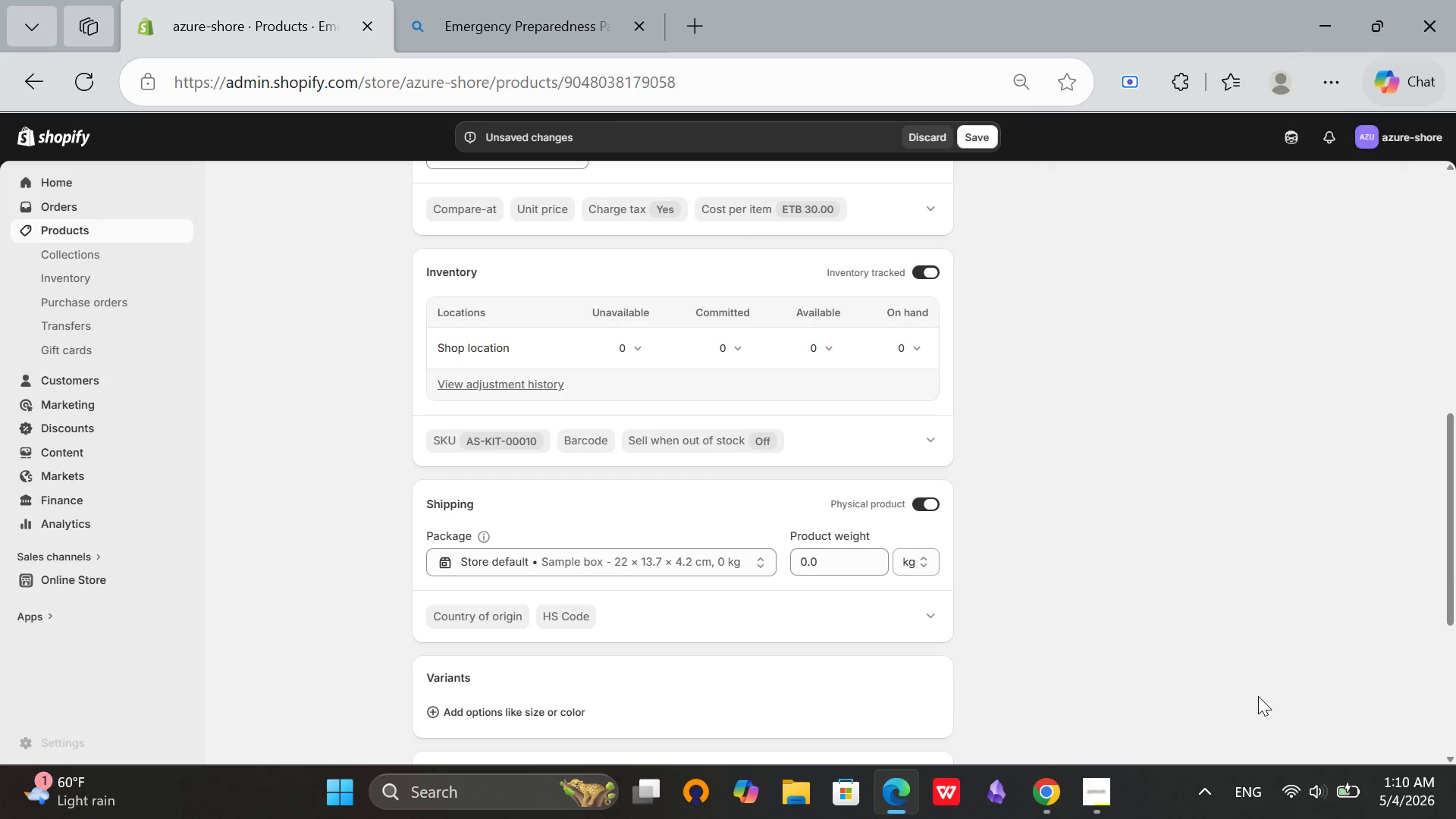 
left_click([1258, 696])
 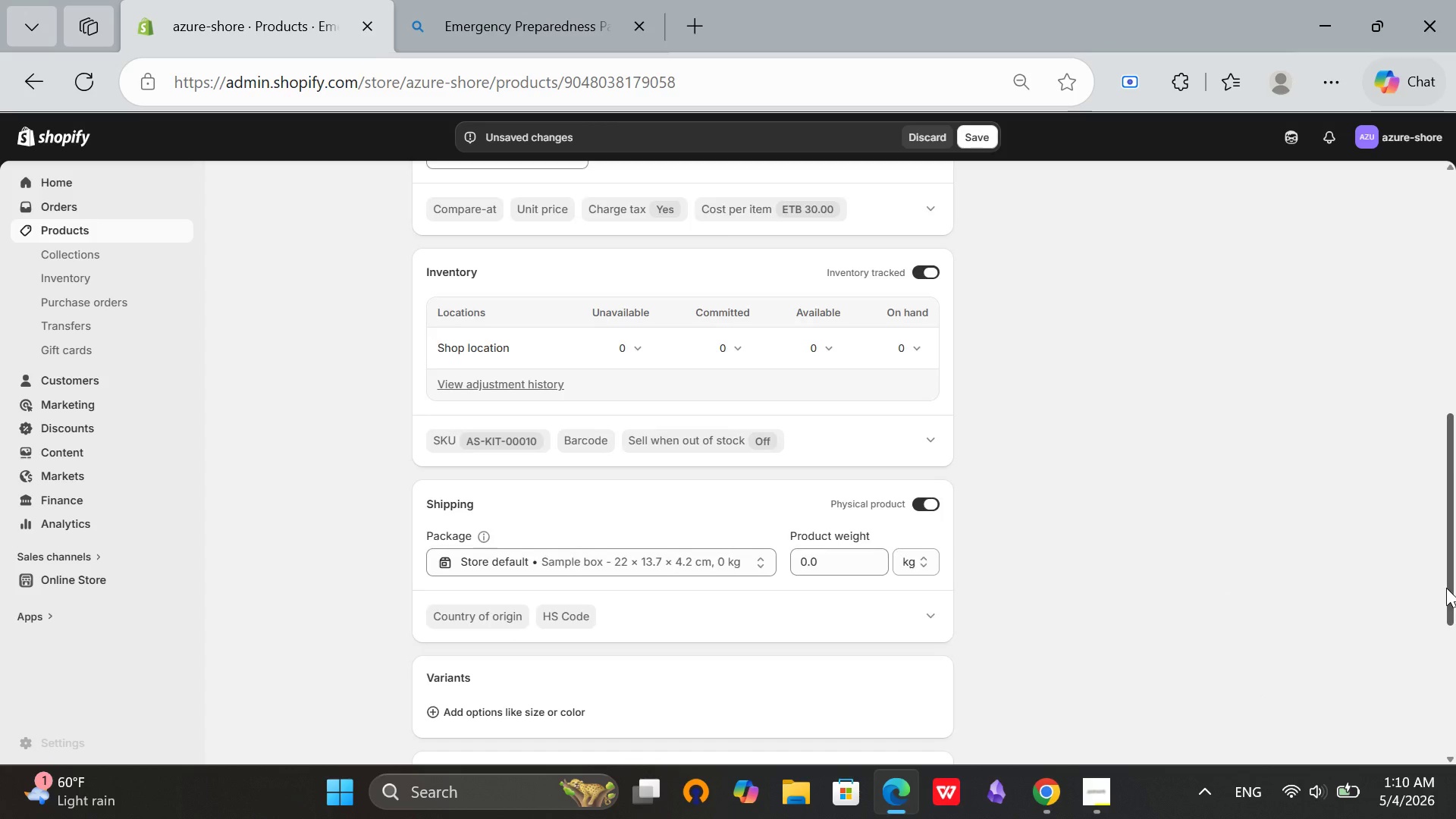 
left_click_drag(start_coordinate=[1446, 588], to_coordinate=[1416, 804])
 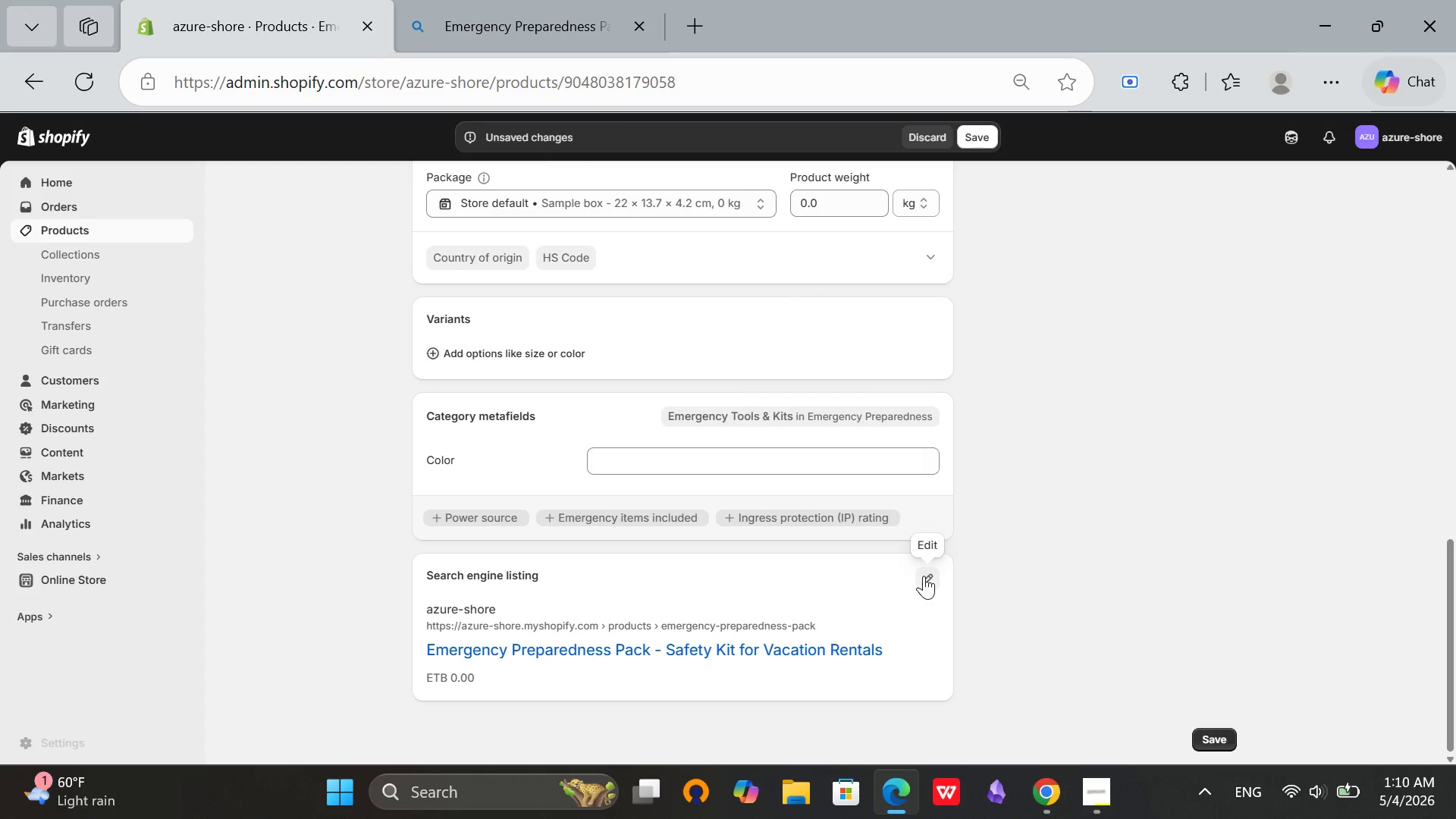 
left_click([924, 576])
 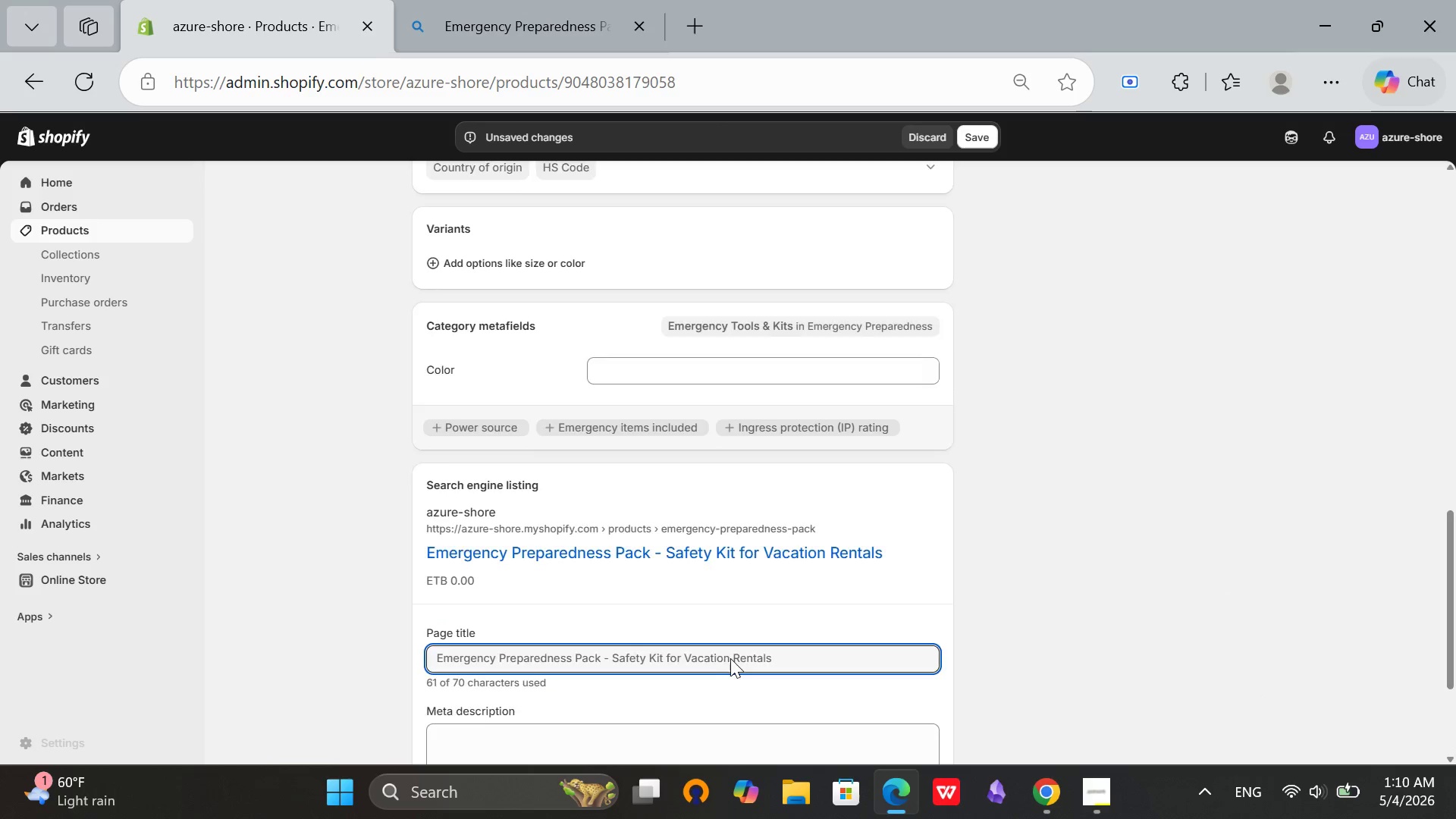 
scroll: coordinate [1124, 658], scroll_direction: down, amount: 2.0
 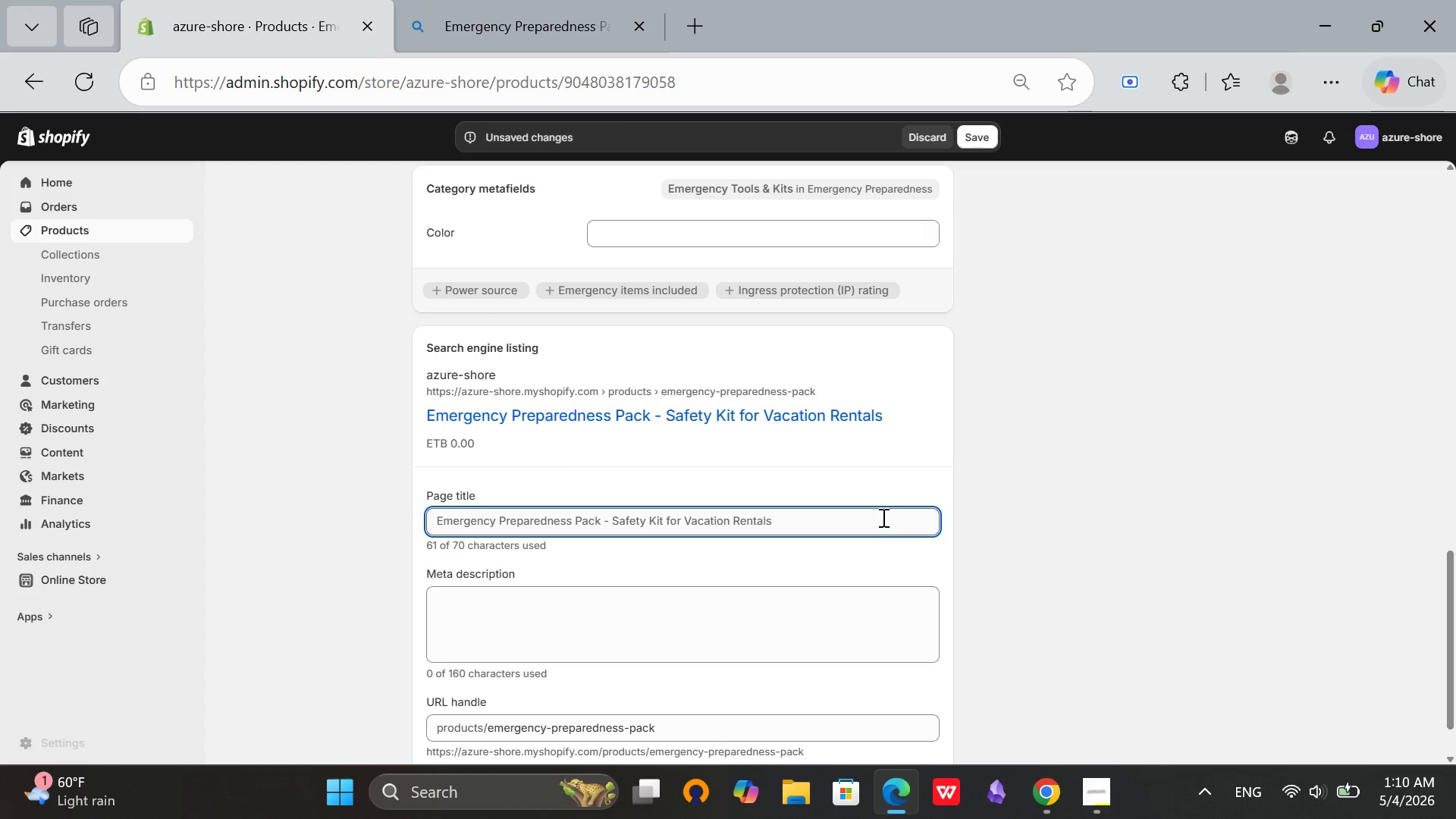 
left_click([882, 517])
 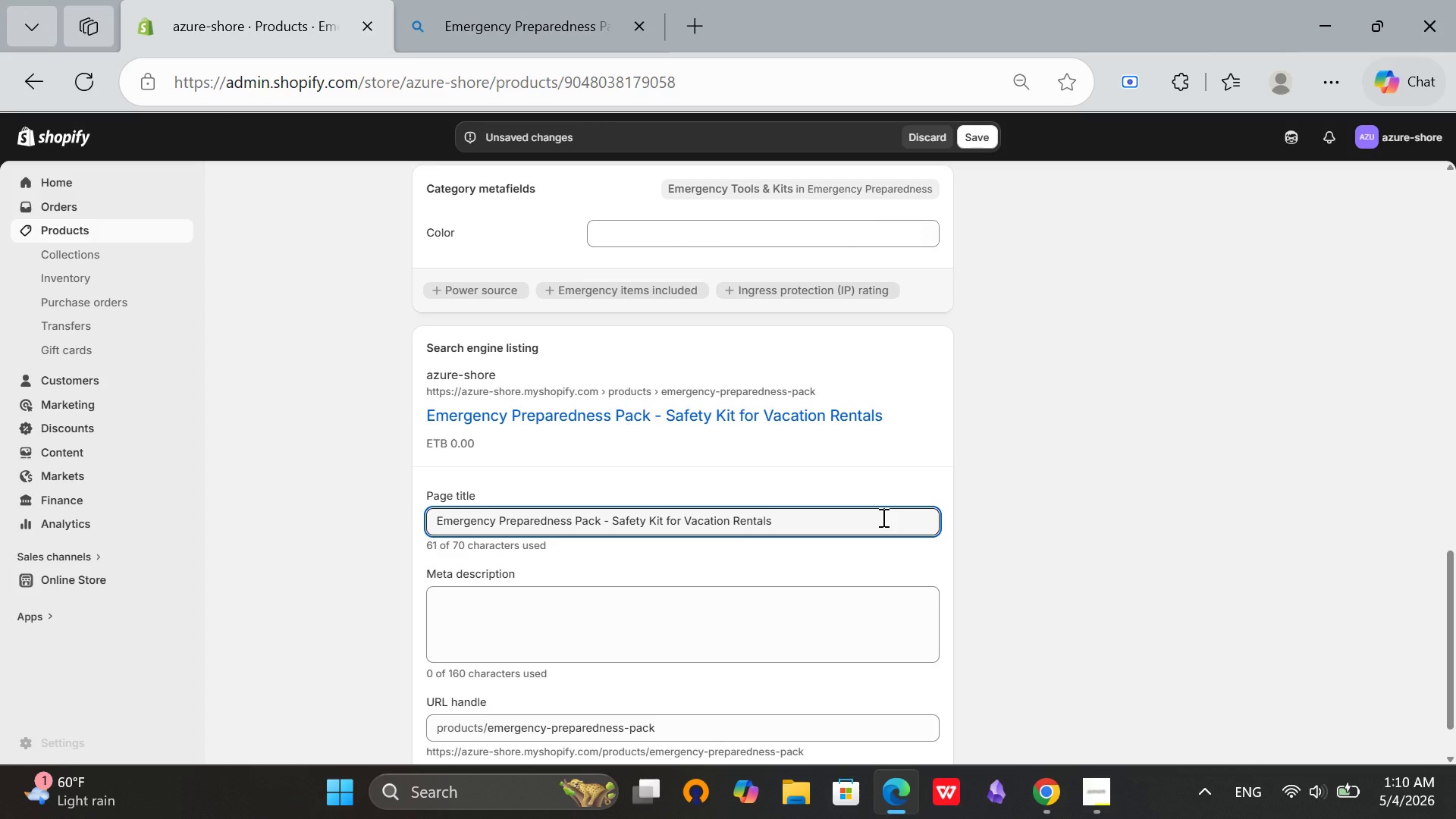 
wait(13.06)
 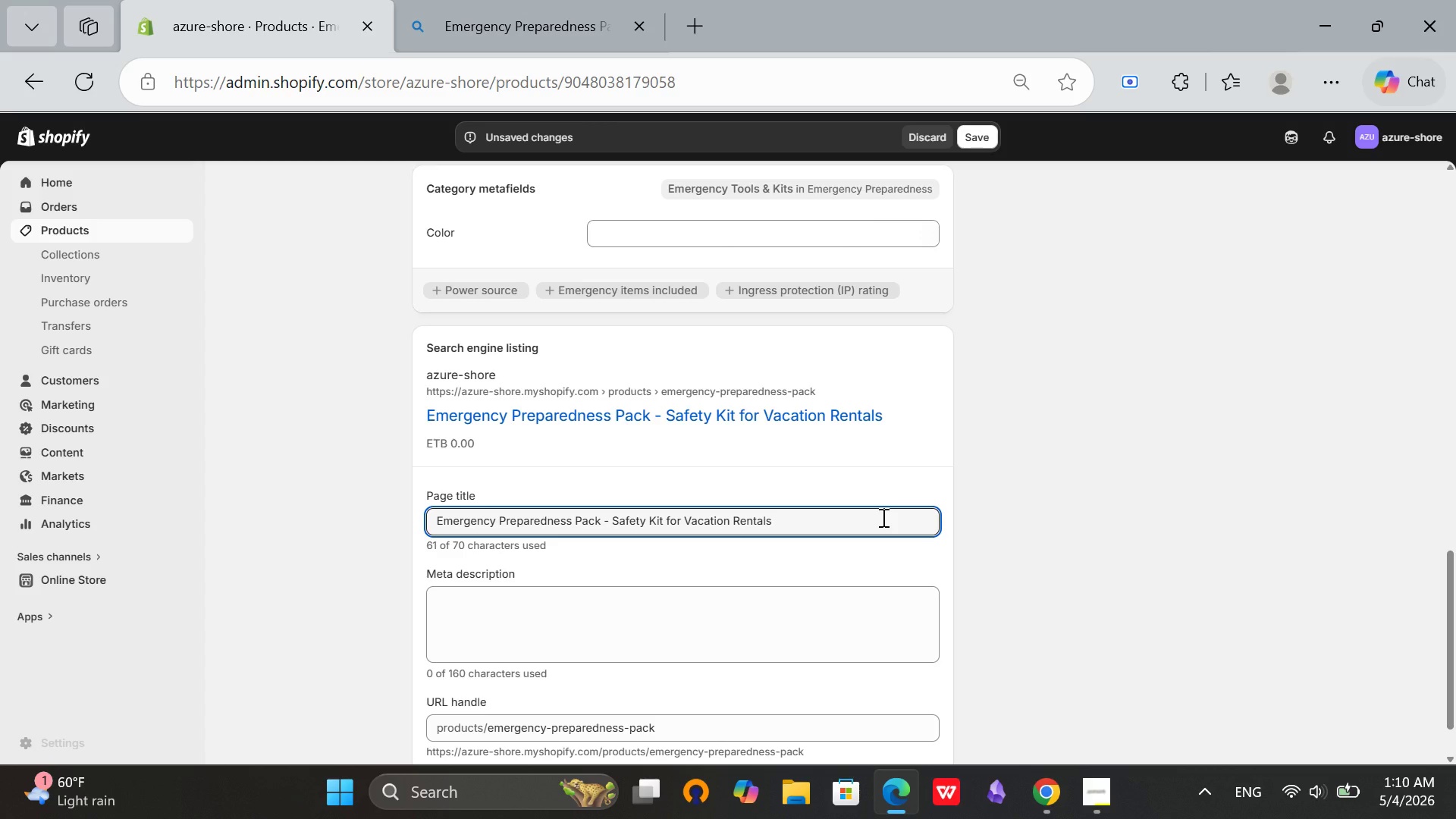 
left_click([586, 624])
 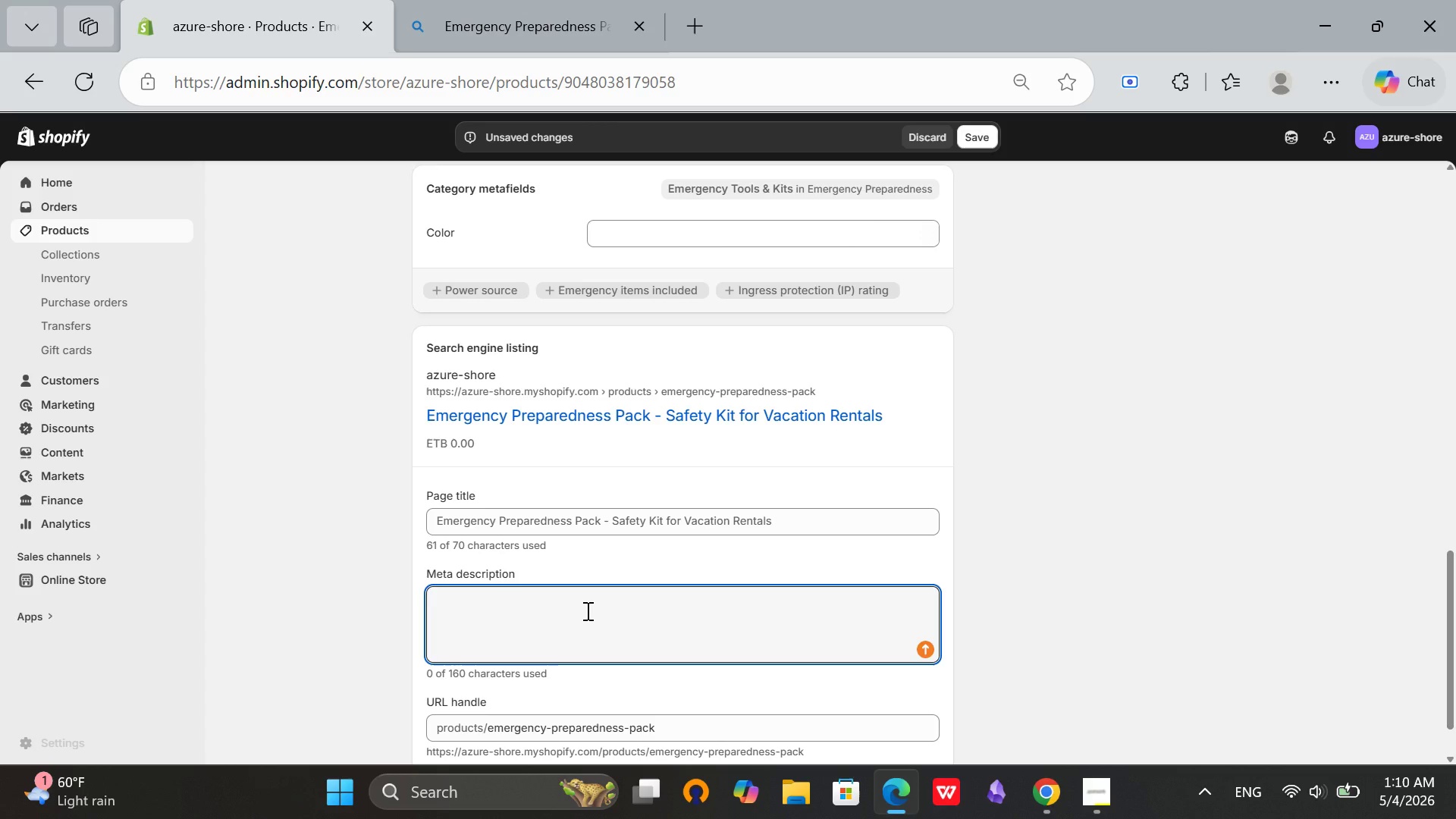 
type(Emergency)
 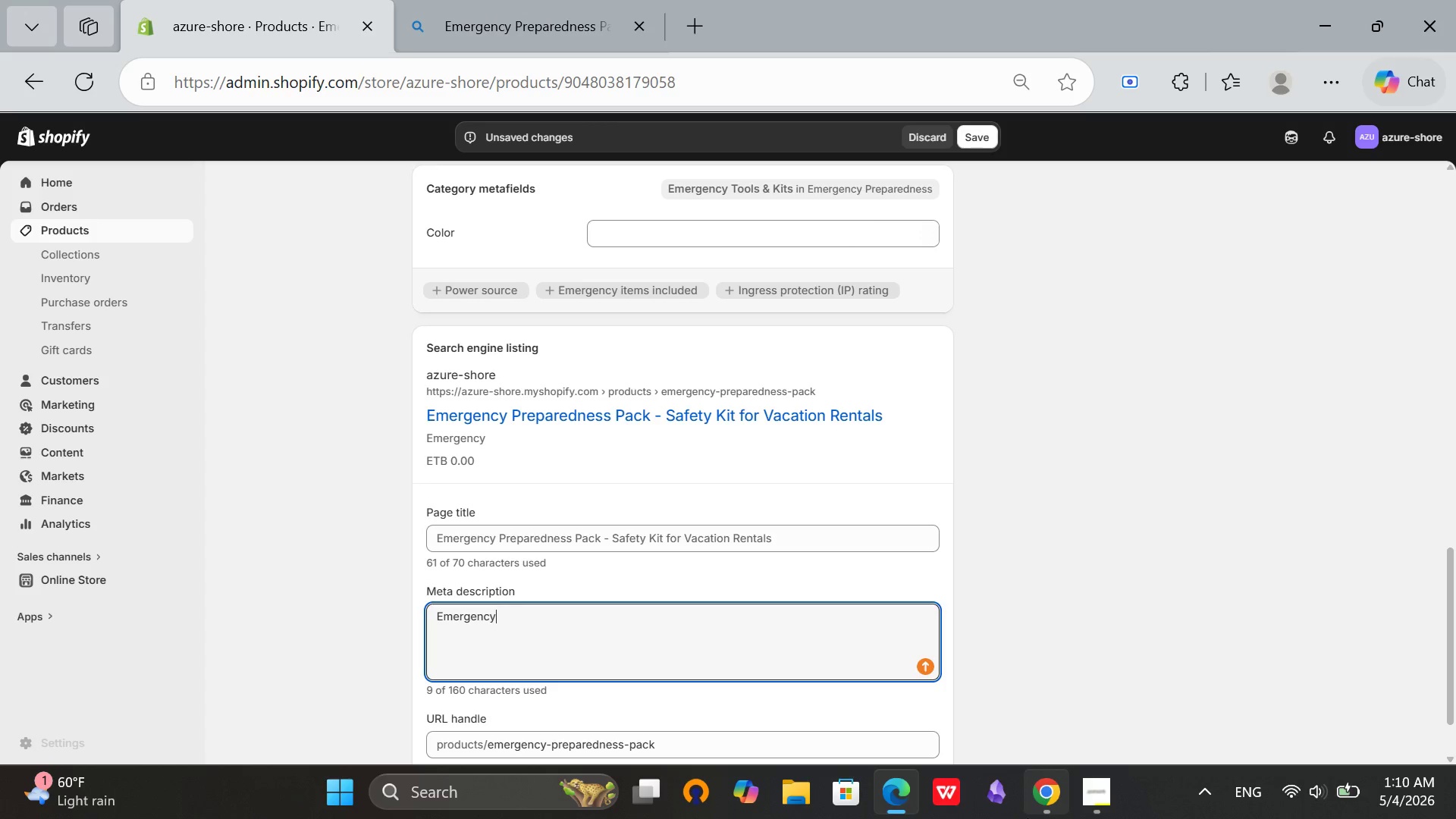 
left_click([1029, 818])
 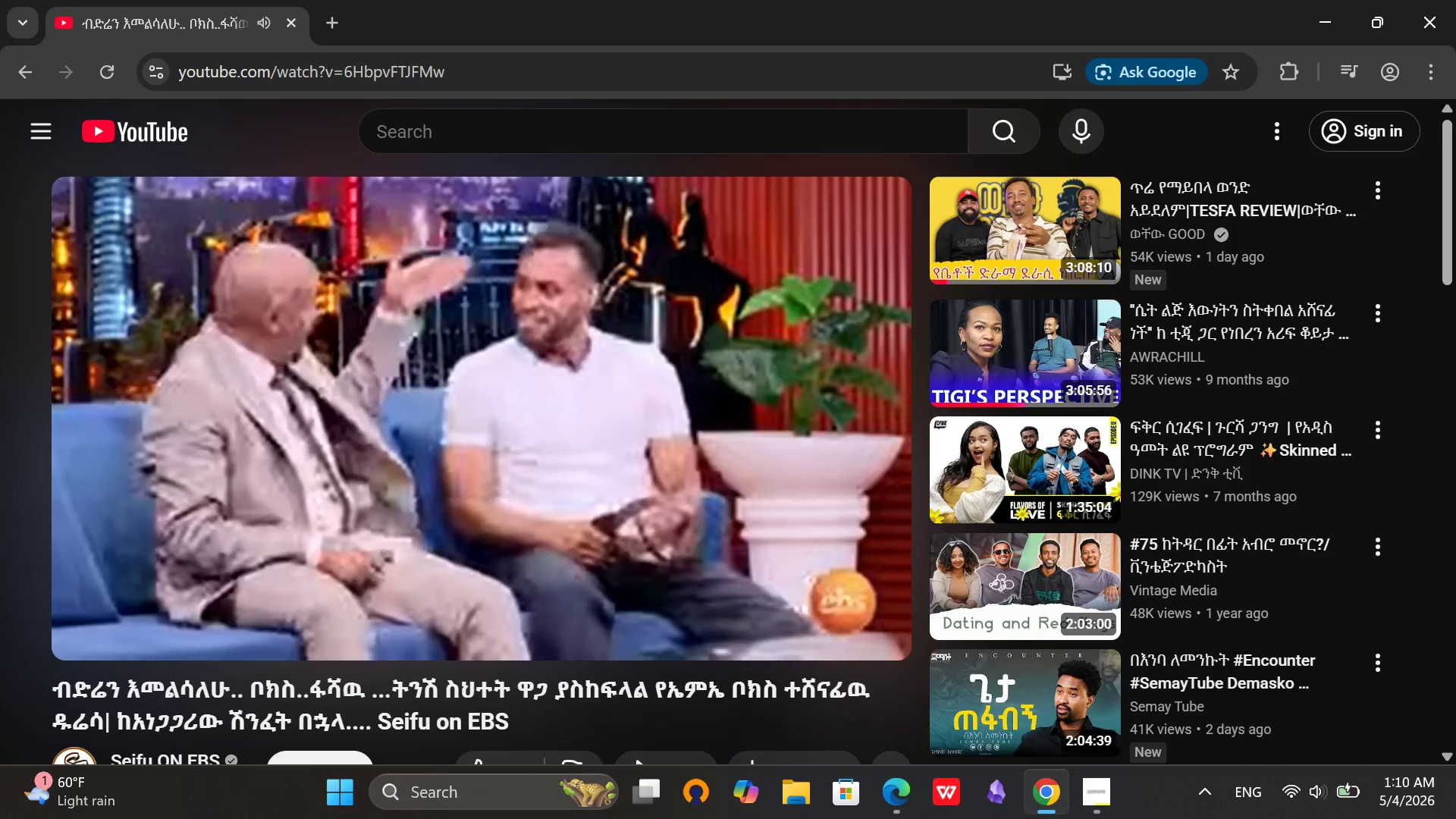 
left_click([1029, 818])
 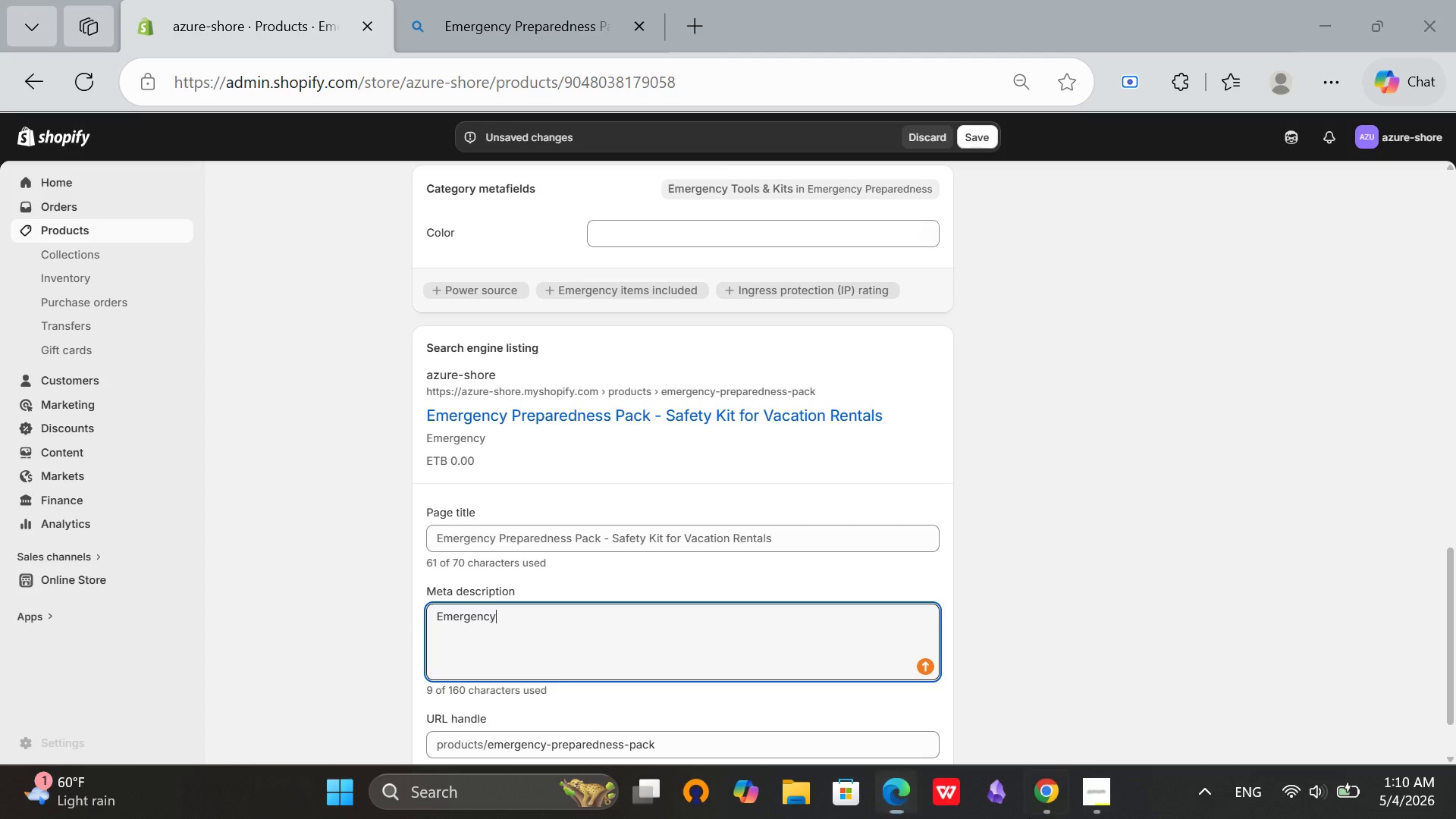 
left_click([1029, 818])
 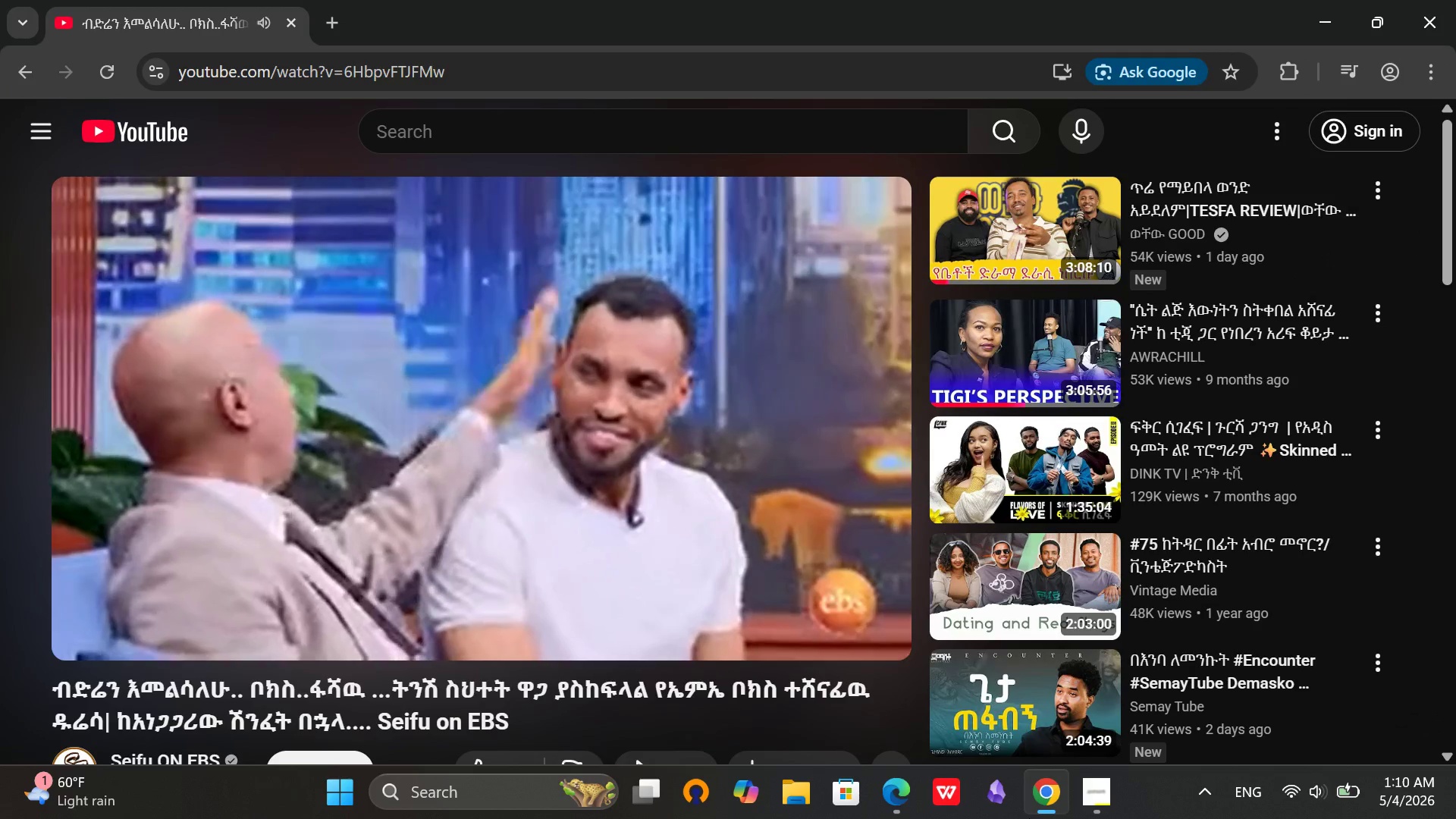 
left_click([1029, 818])
 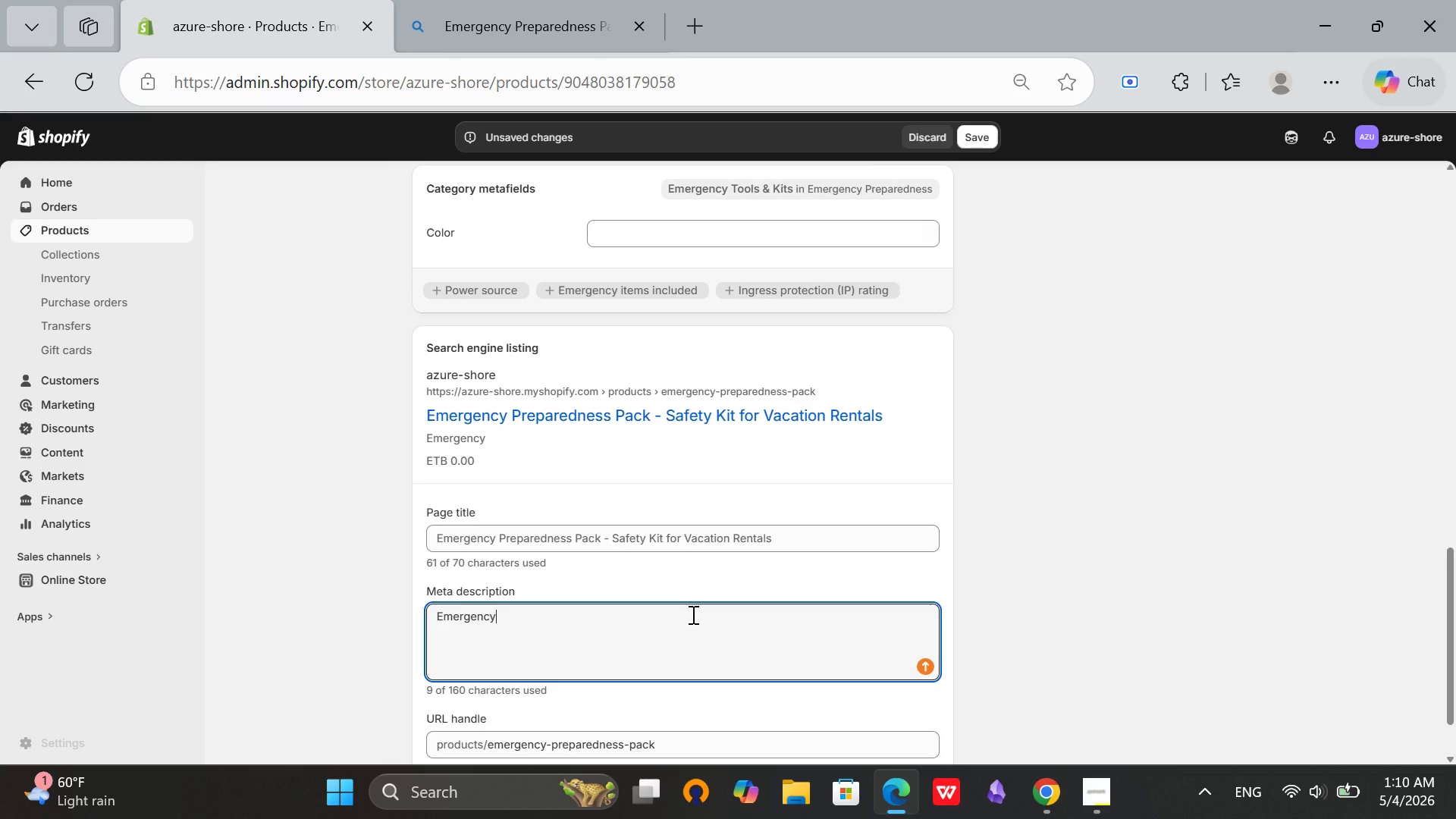 
key(Space)
 